 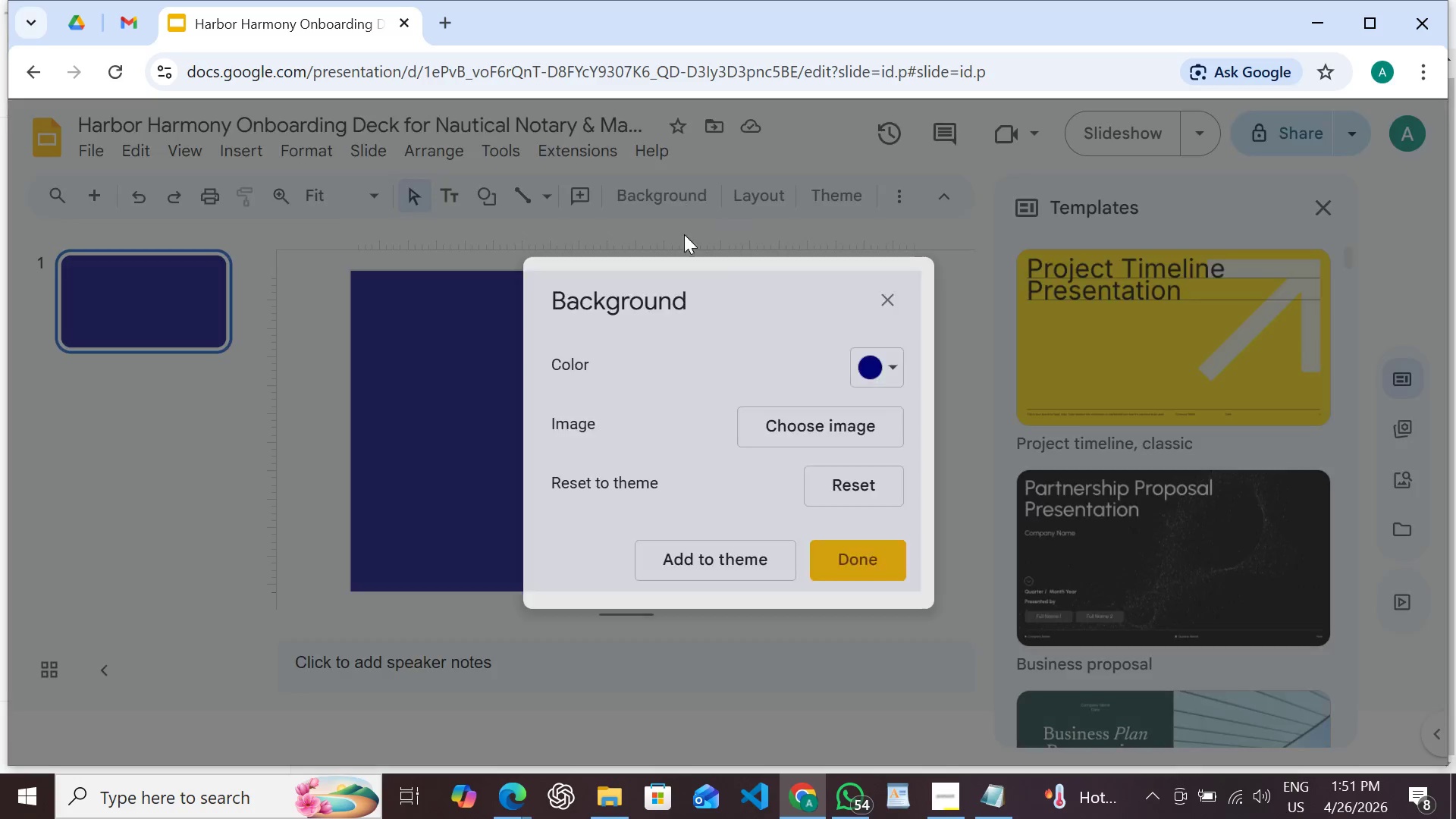 
left_click([880, 369])
 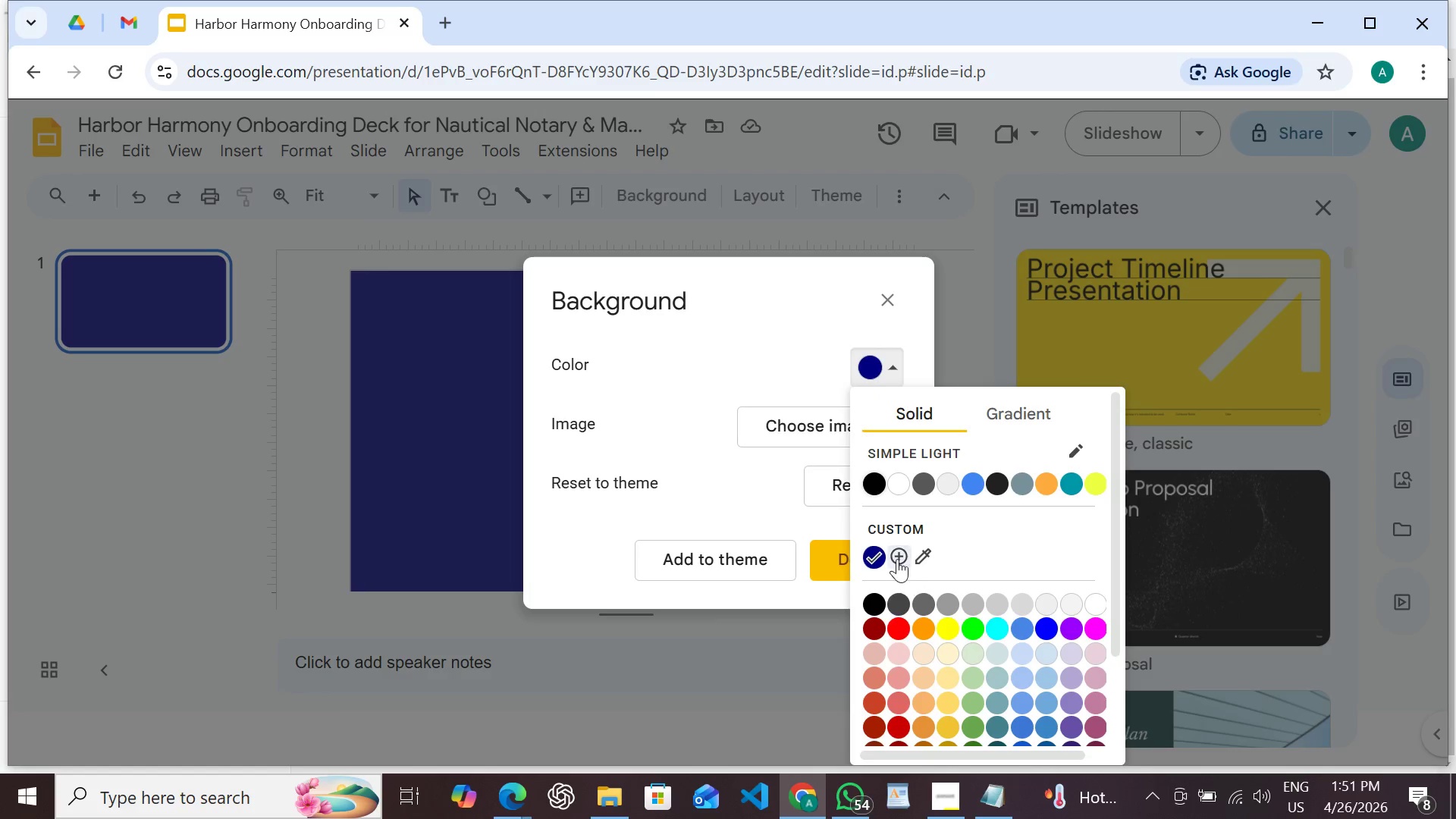 
left_click([901, 556])
 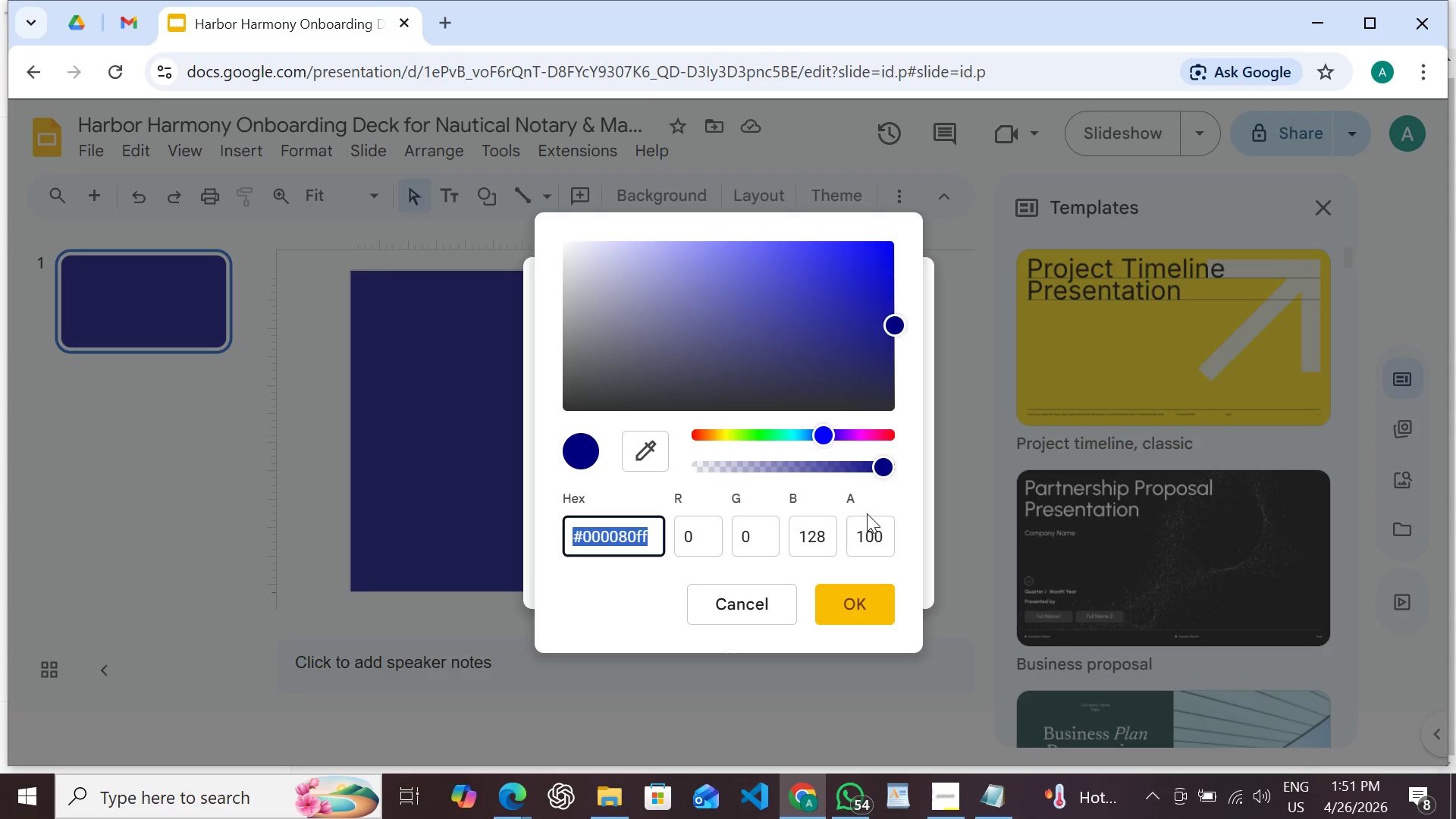 
key(Control+V)
 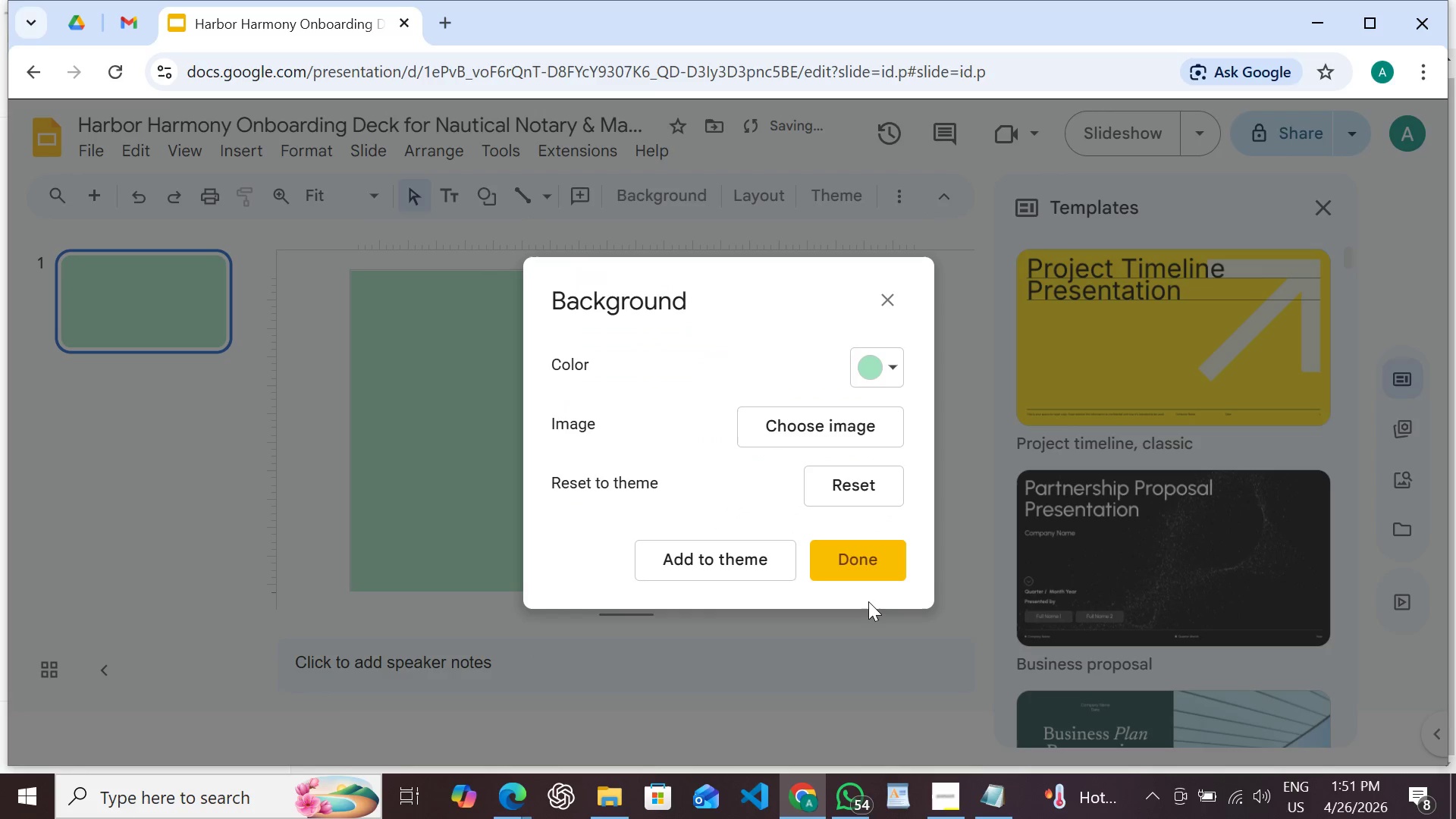 
left_click([857, 566])
 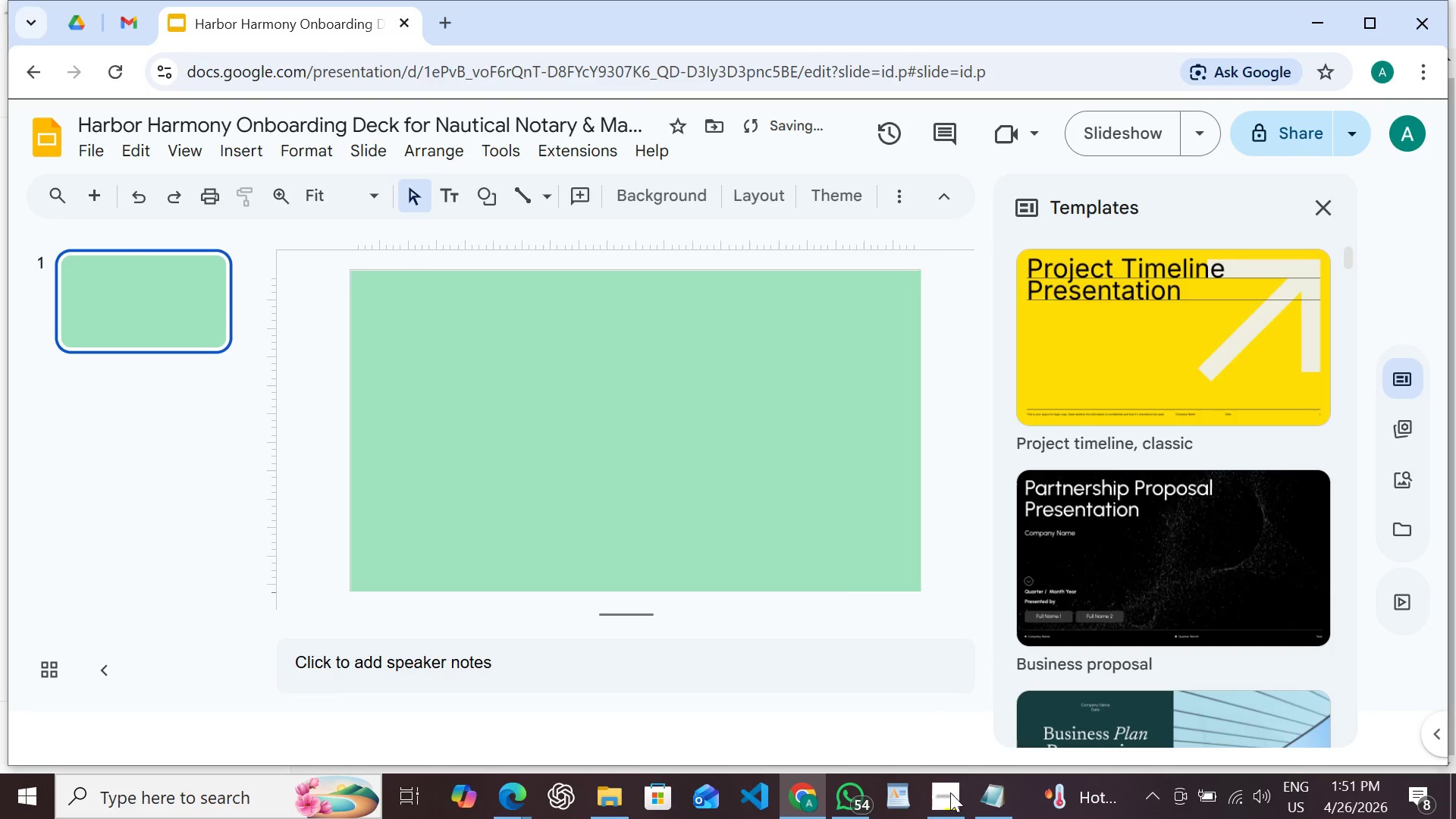 
mouse_move([984, 784])
 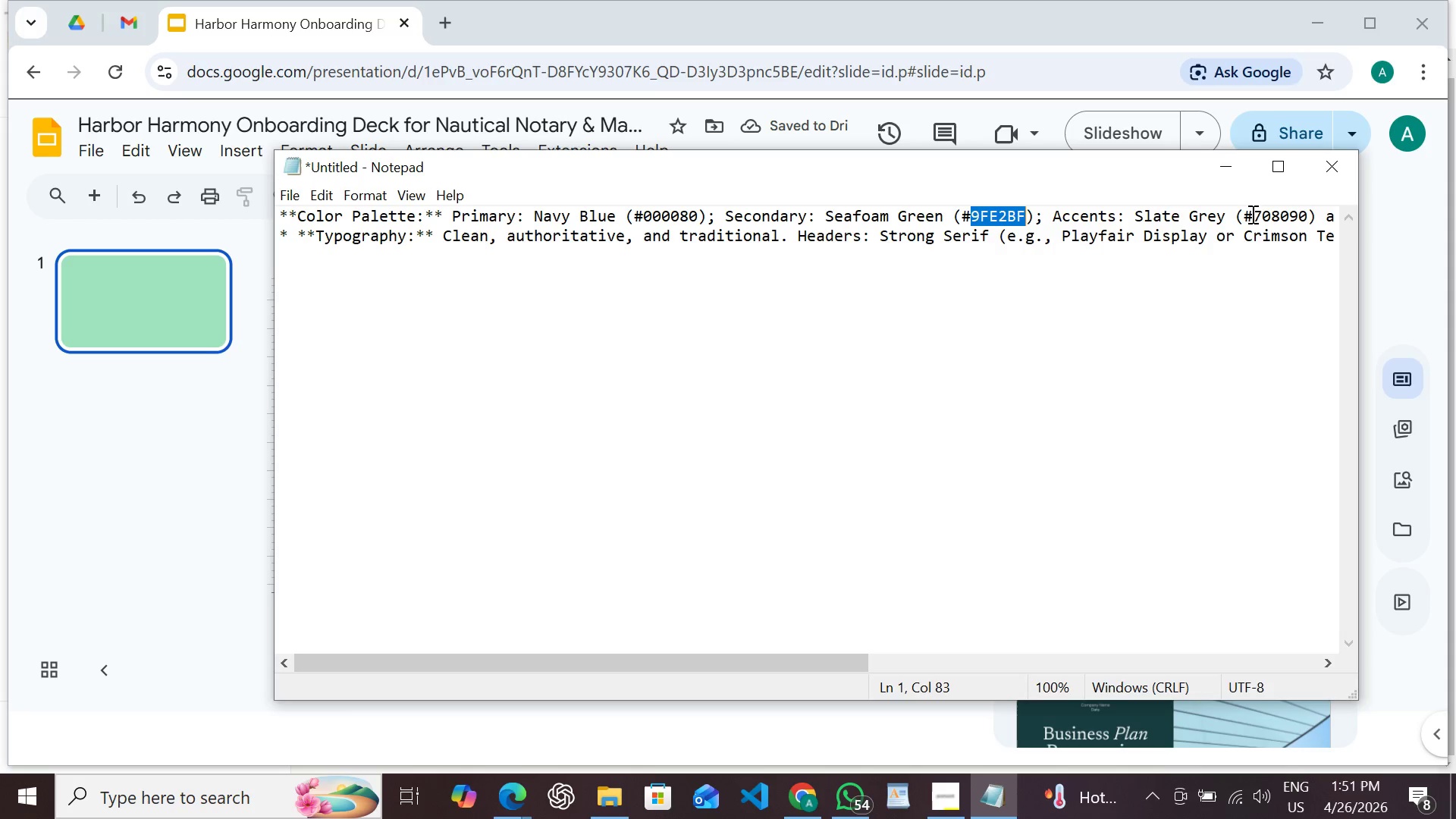 
left_click_drag(start_coordinate=[1253, 214], to_coordinate=[1278, 214])
 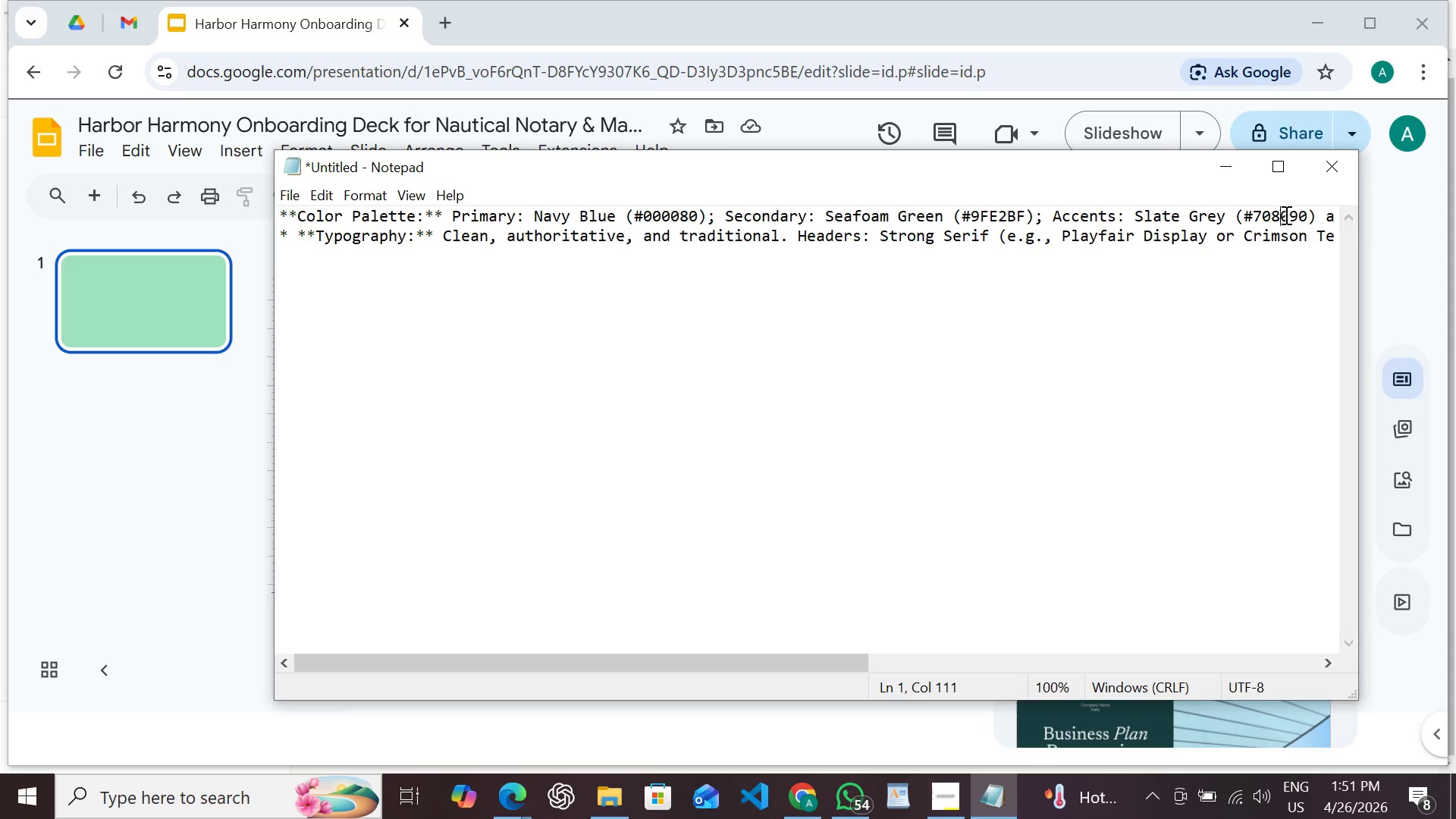 
left_click_drag(start_coordinate=[1282, 214], to_coordinate=[1302, 212])
 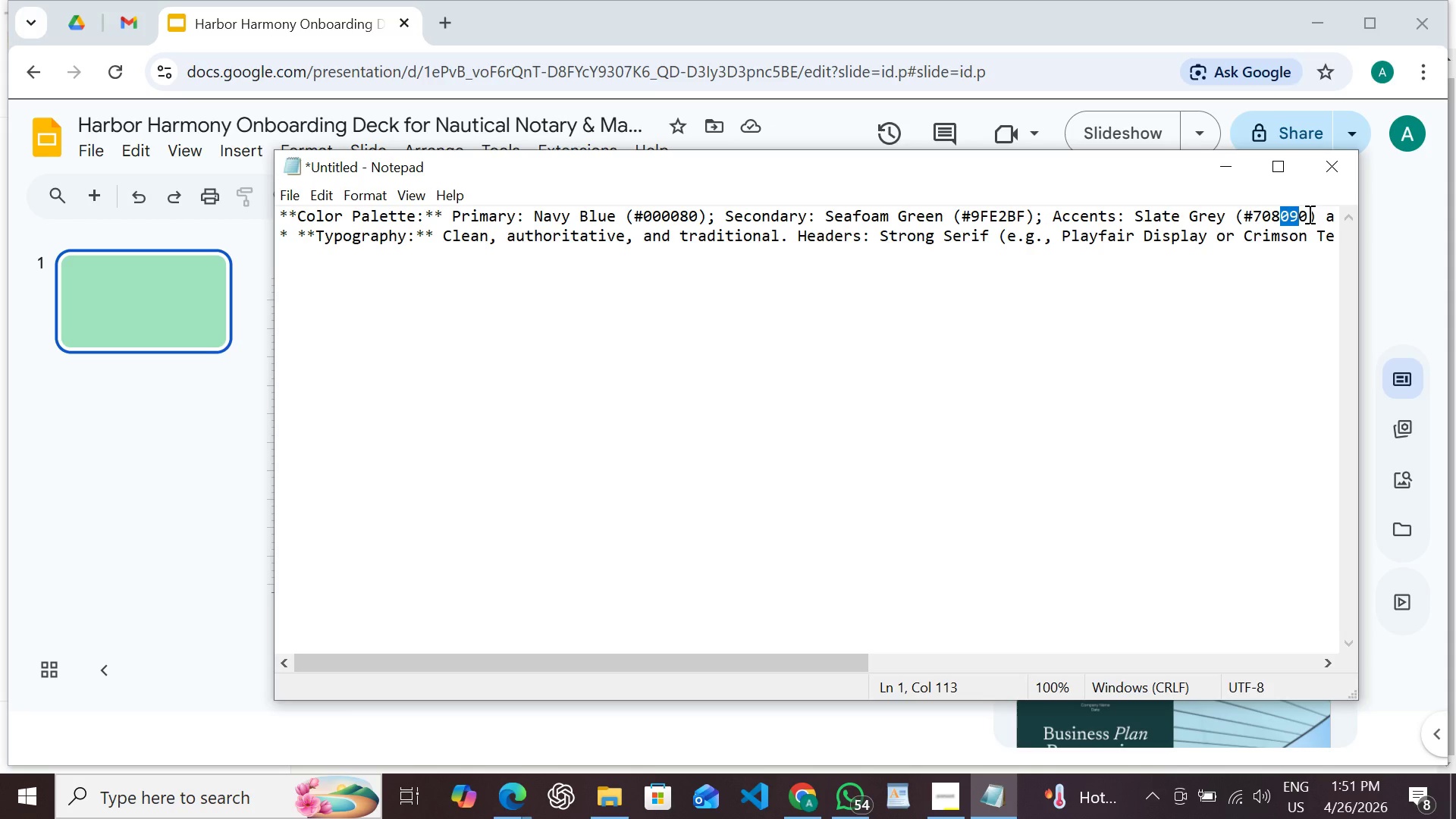 
left_click([1308, 214])
 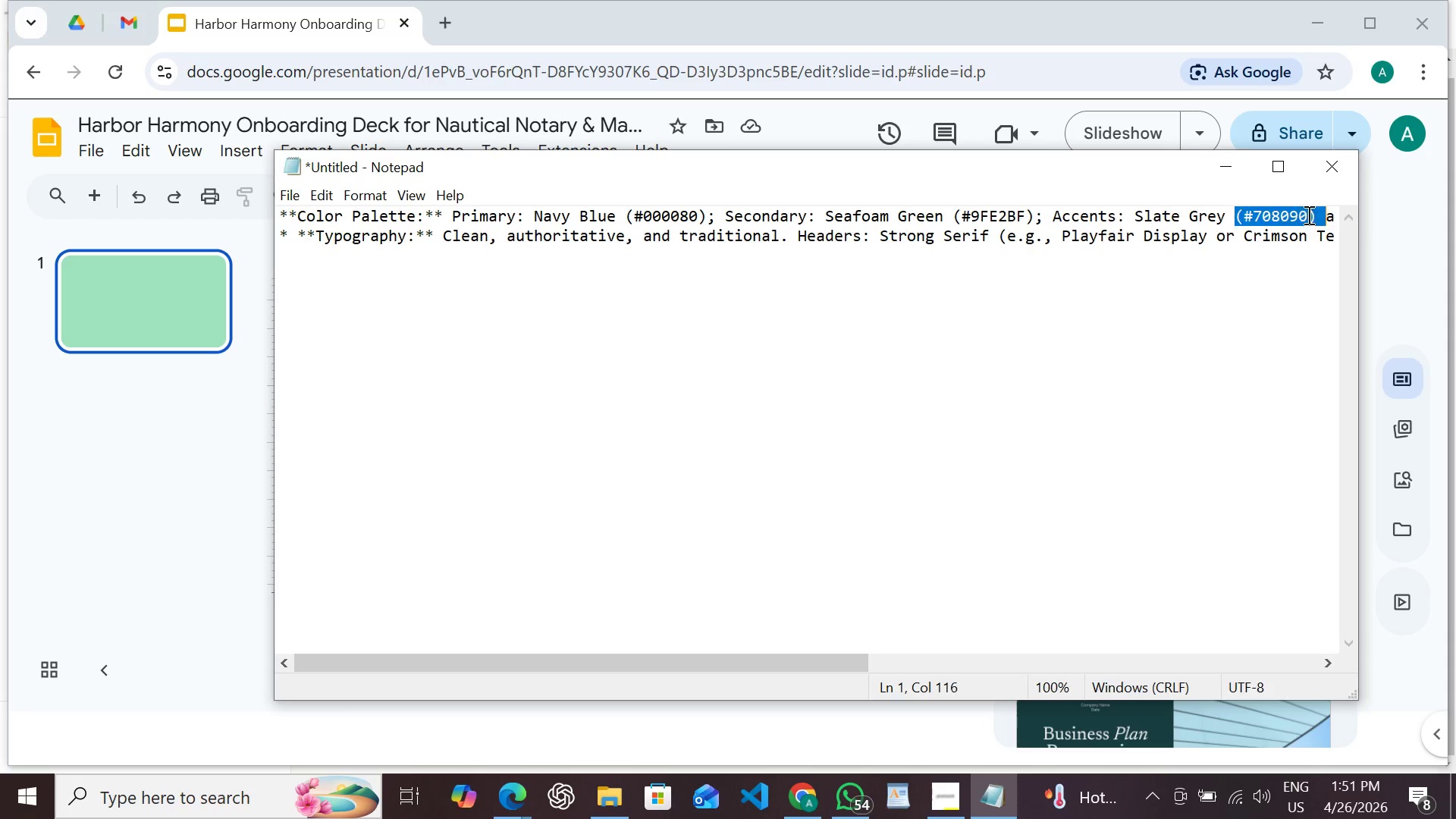 
left_click_drag(start_coordinate=[1307, 215], to_coordinate=[1279, 215])
 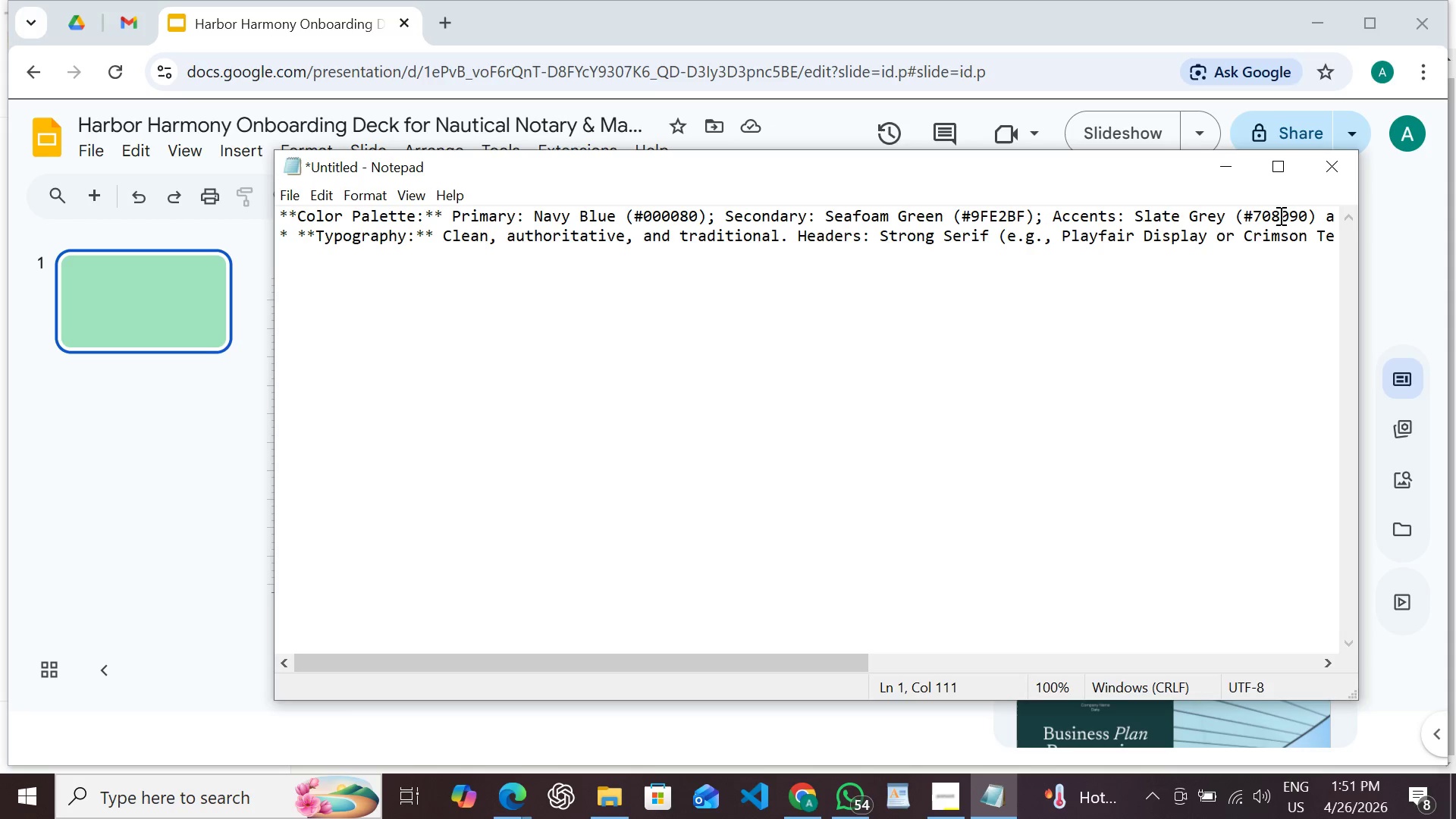 
left_click([1279, 215])
 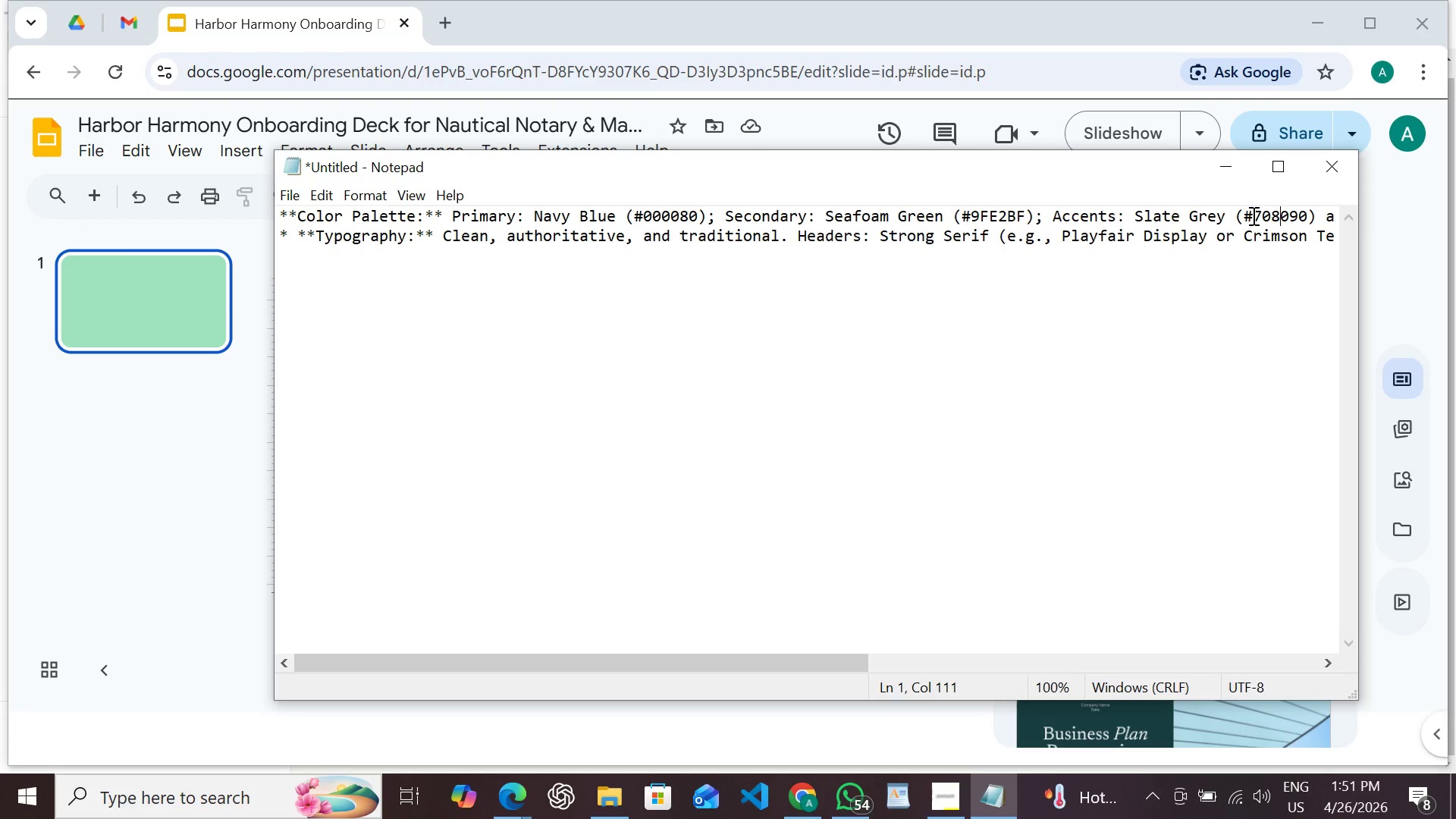 
left_click_drag(start_coordinate=[1252, 215], to_coordinate=[1303, 213])
 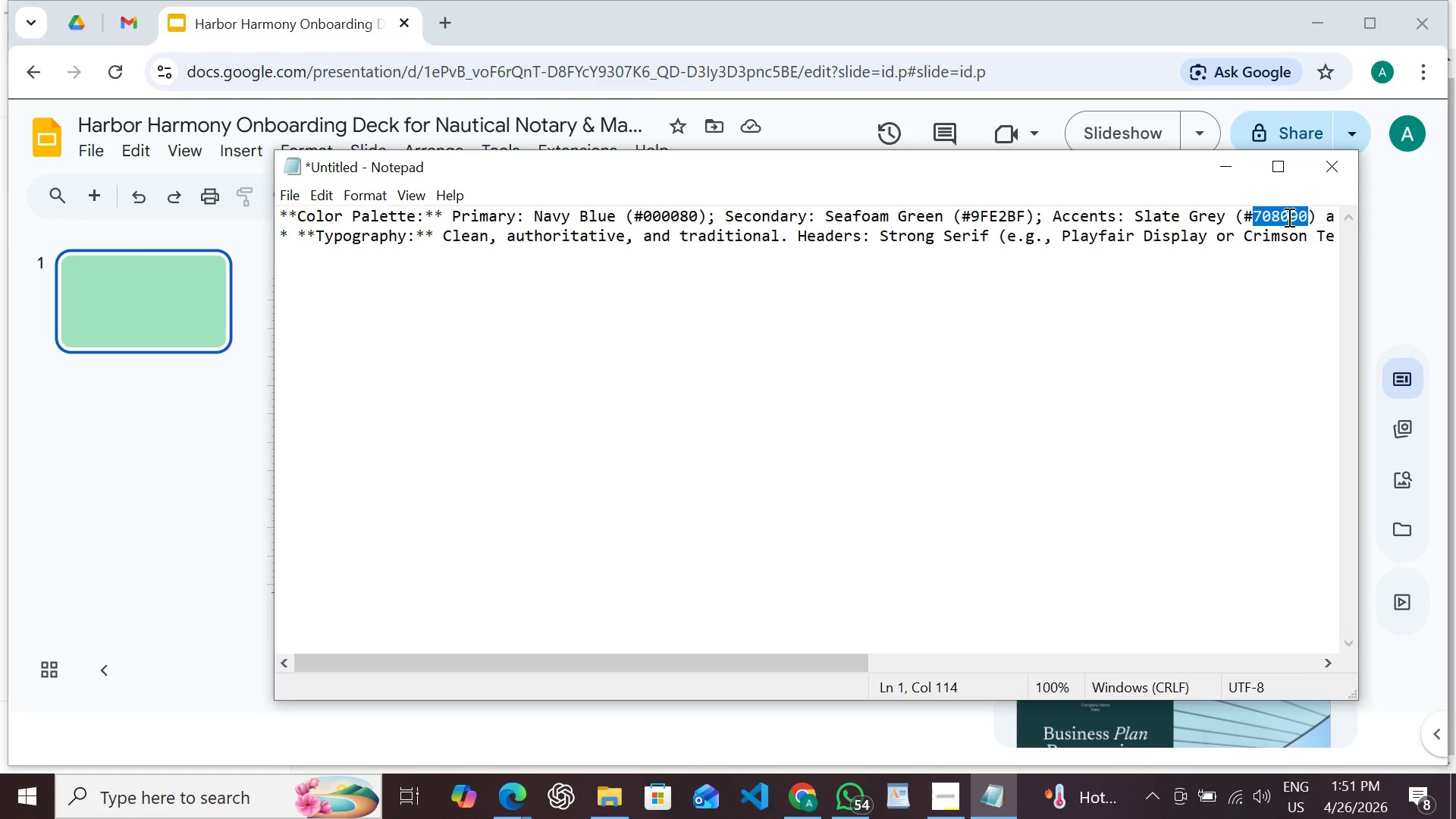 
right_click([1288, 217])
 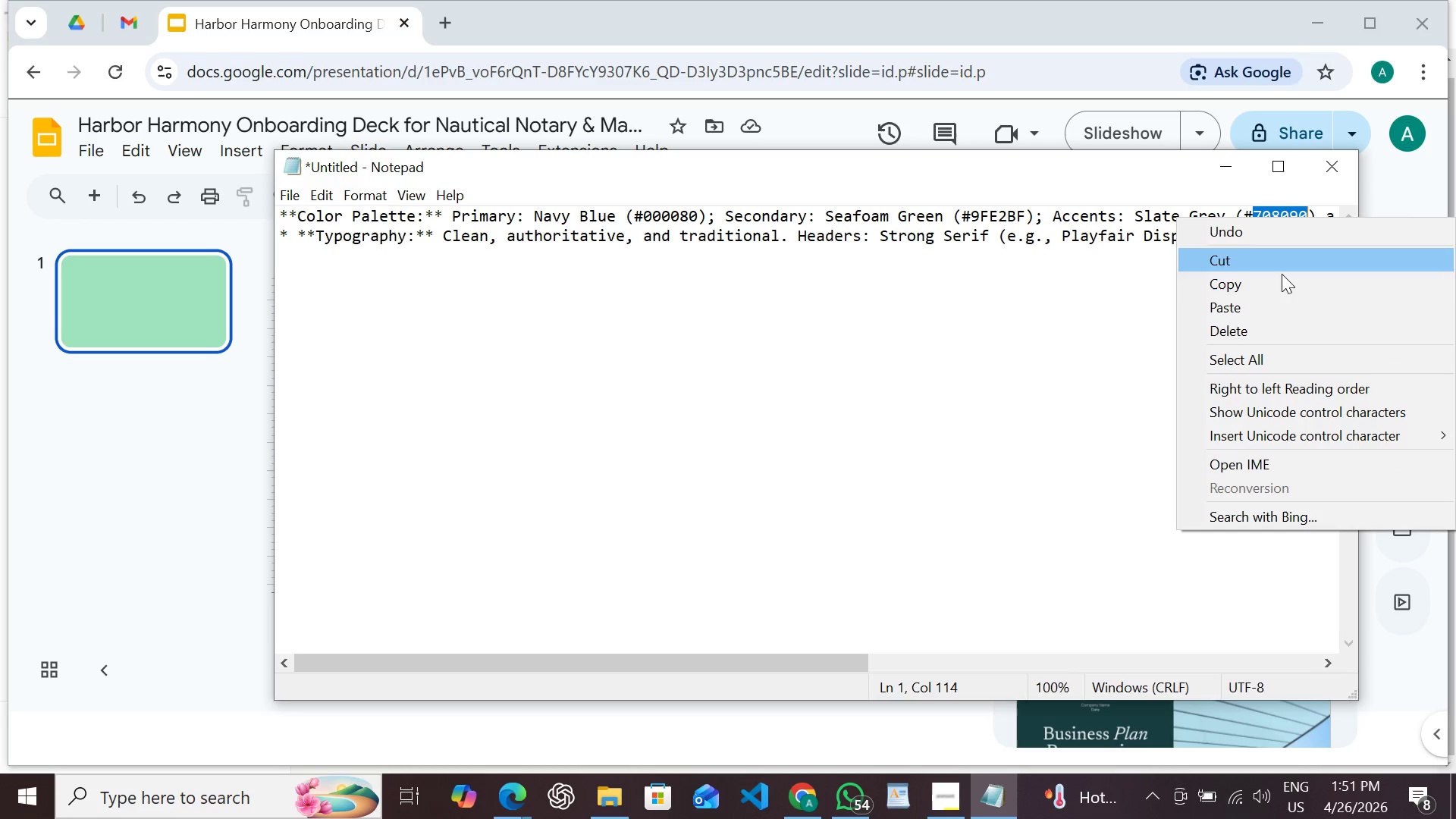 
left_click([1281, 275])
 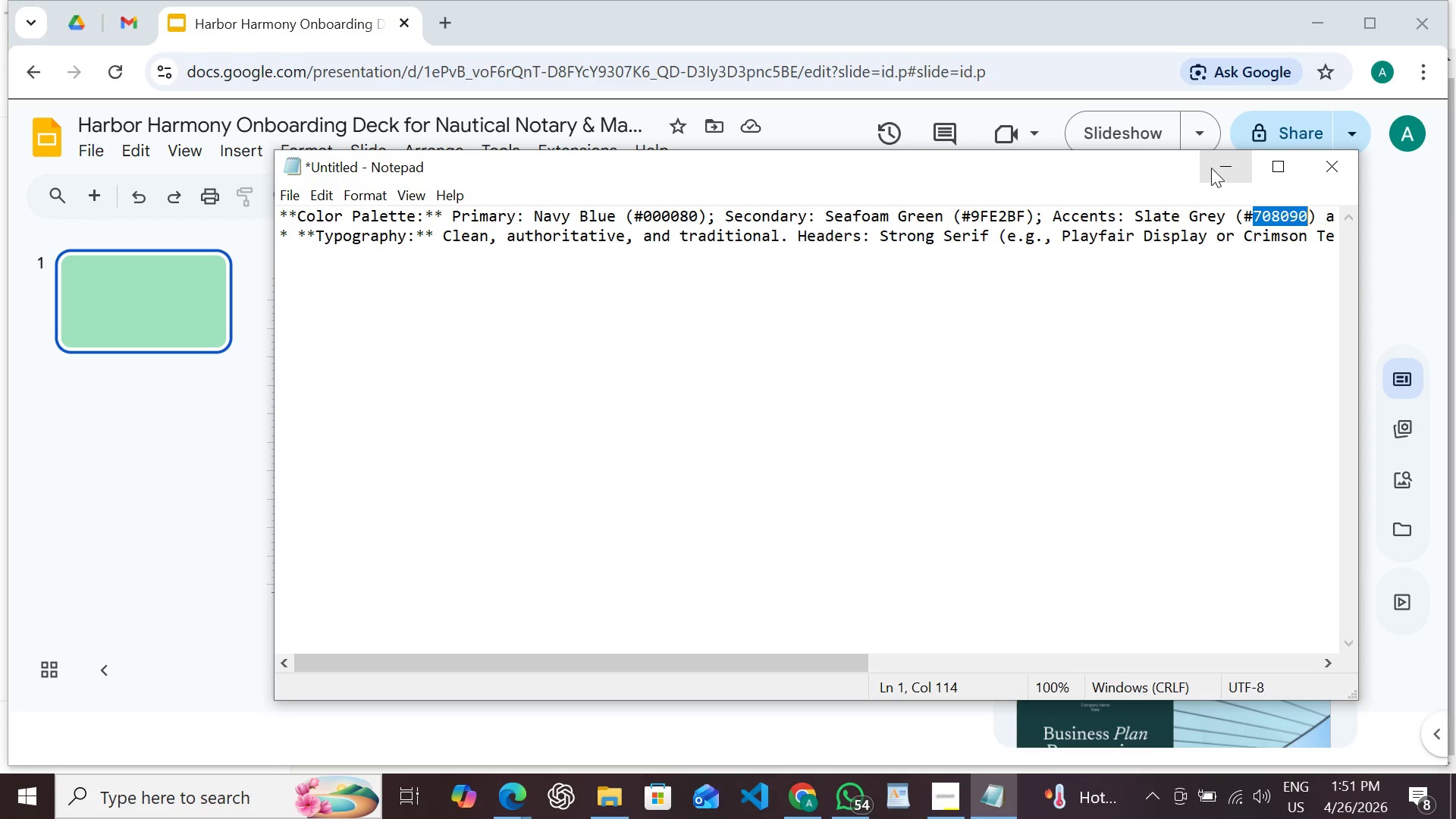 
left_click([1211, 168])
 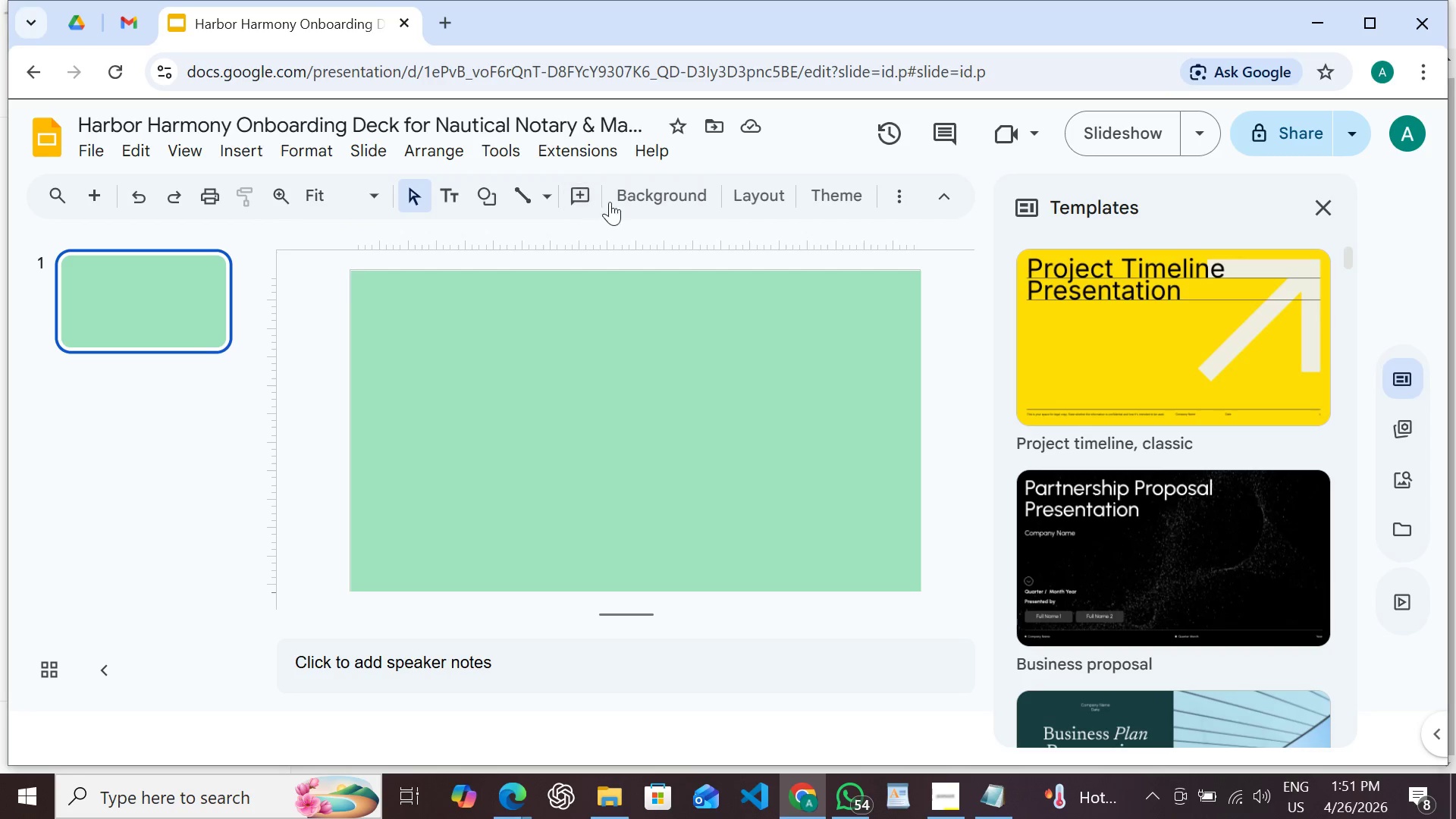 
left_click([632, 198])
 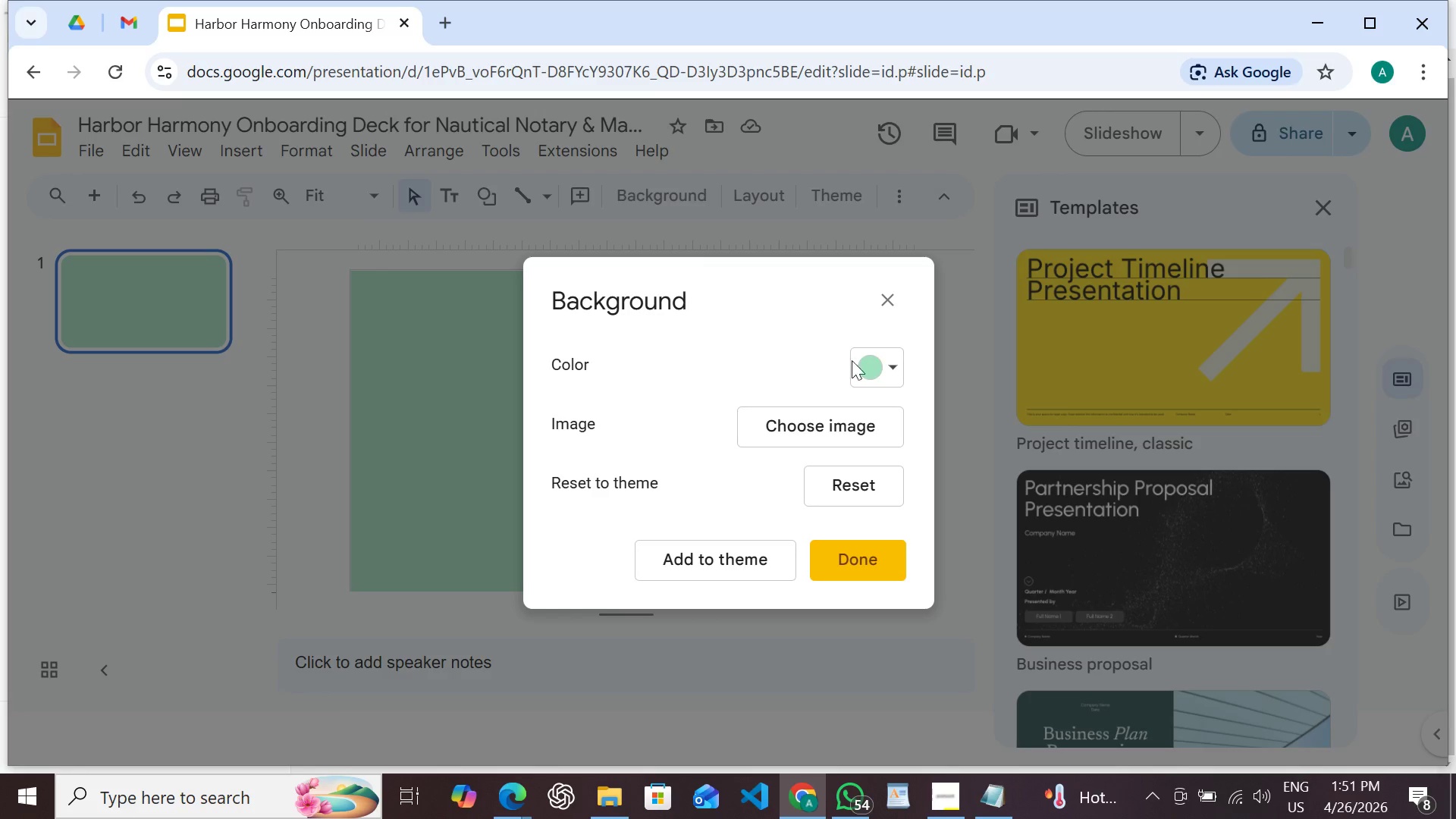 
left_click([881, 367])
 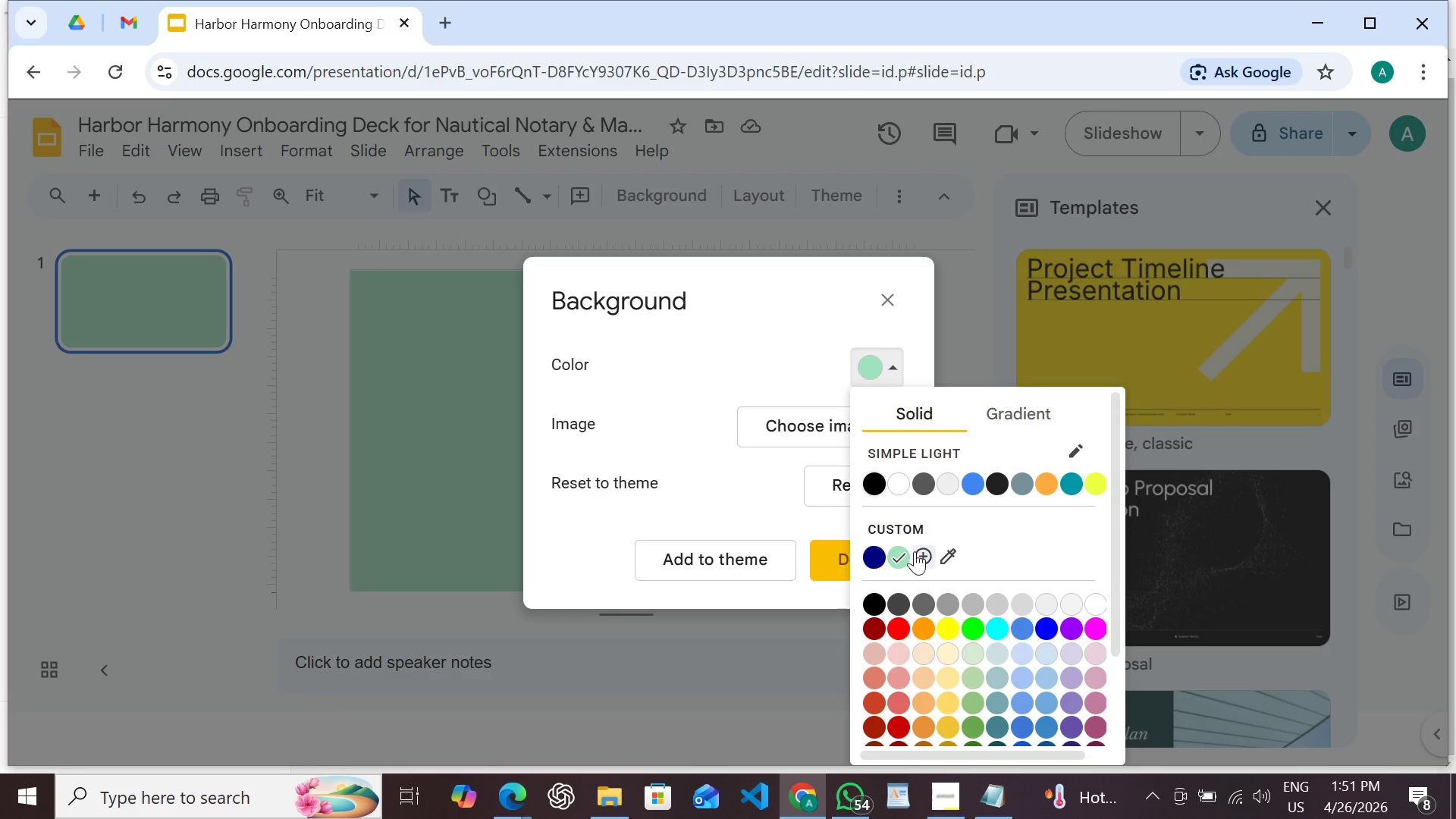 
left_click([917, 557])
 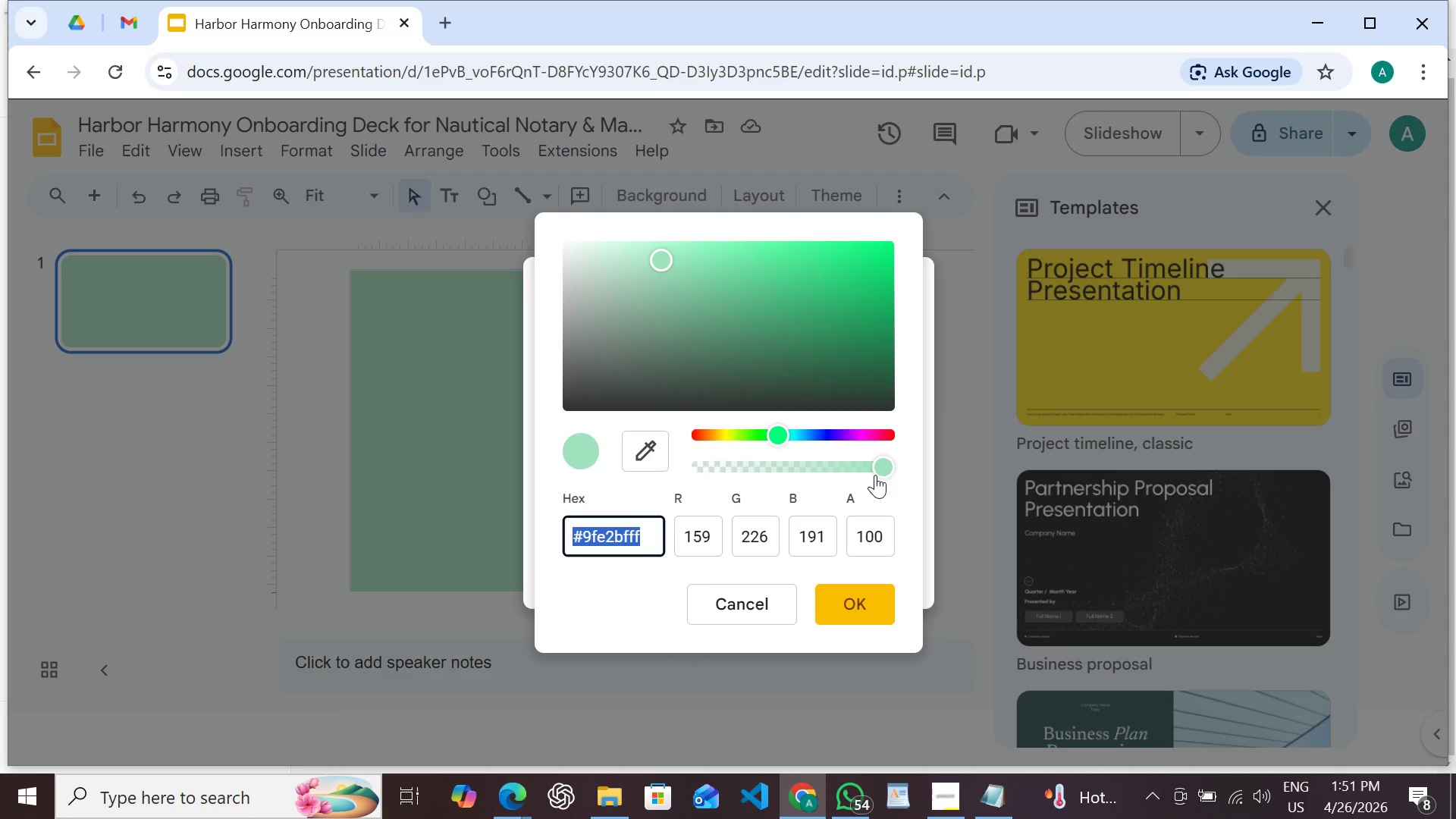 
key(Control+ControlRight)
 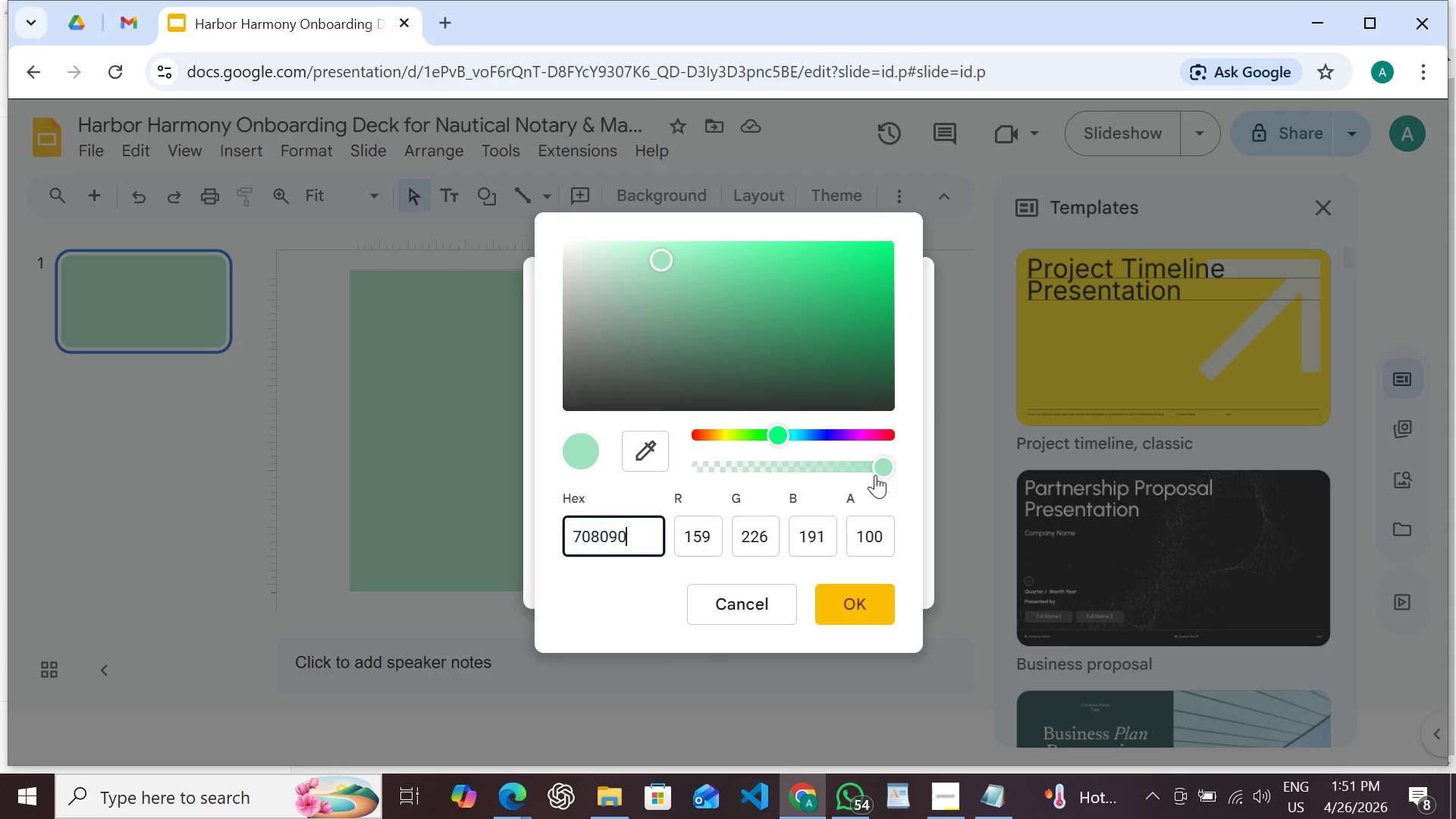 
key(Control+V)
 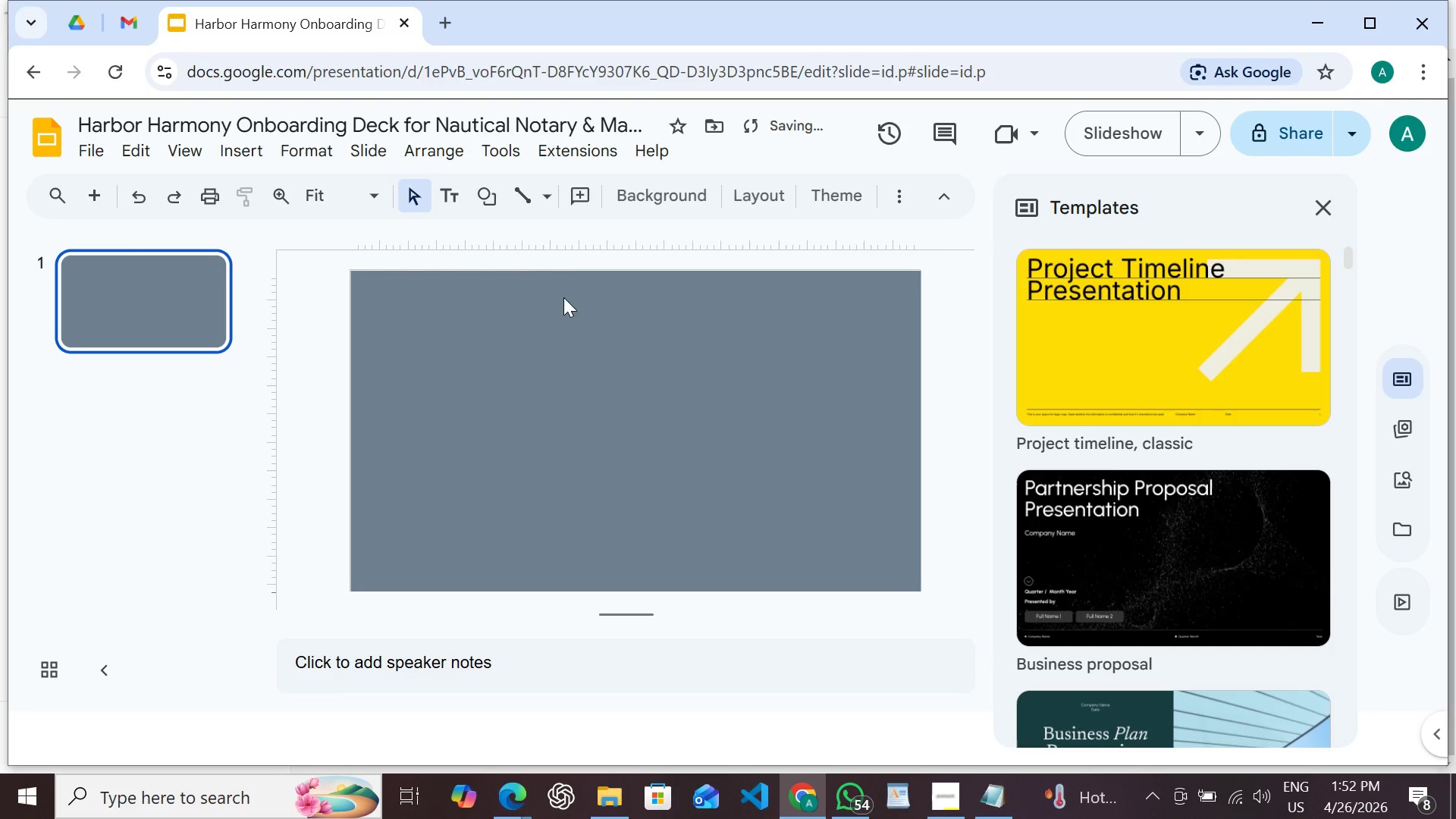 
left_click([656, 196])
 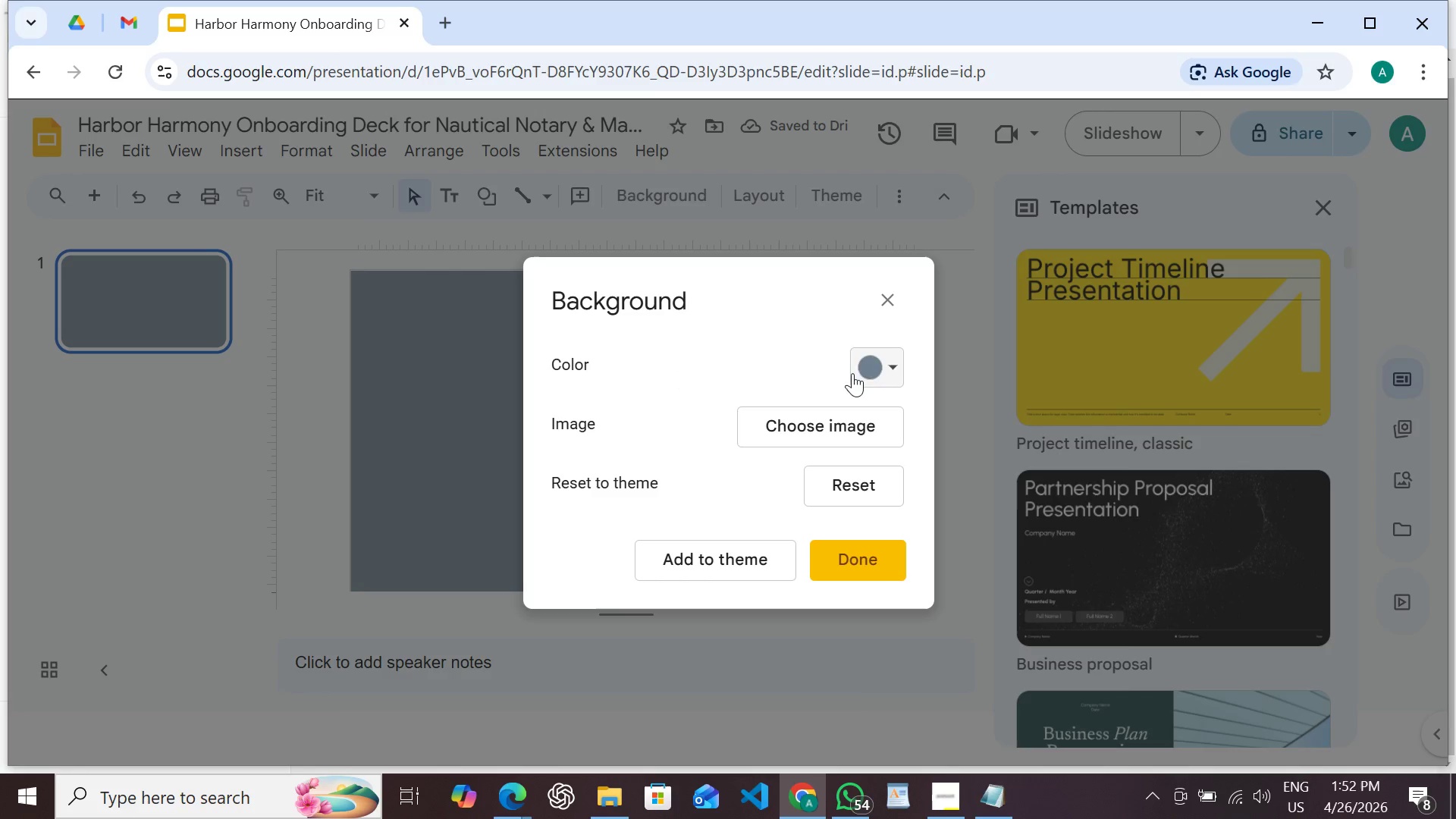 
left_click([882, 373])
 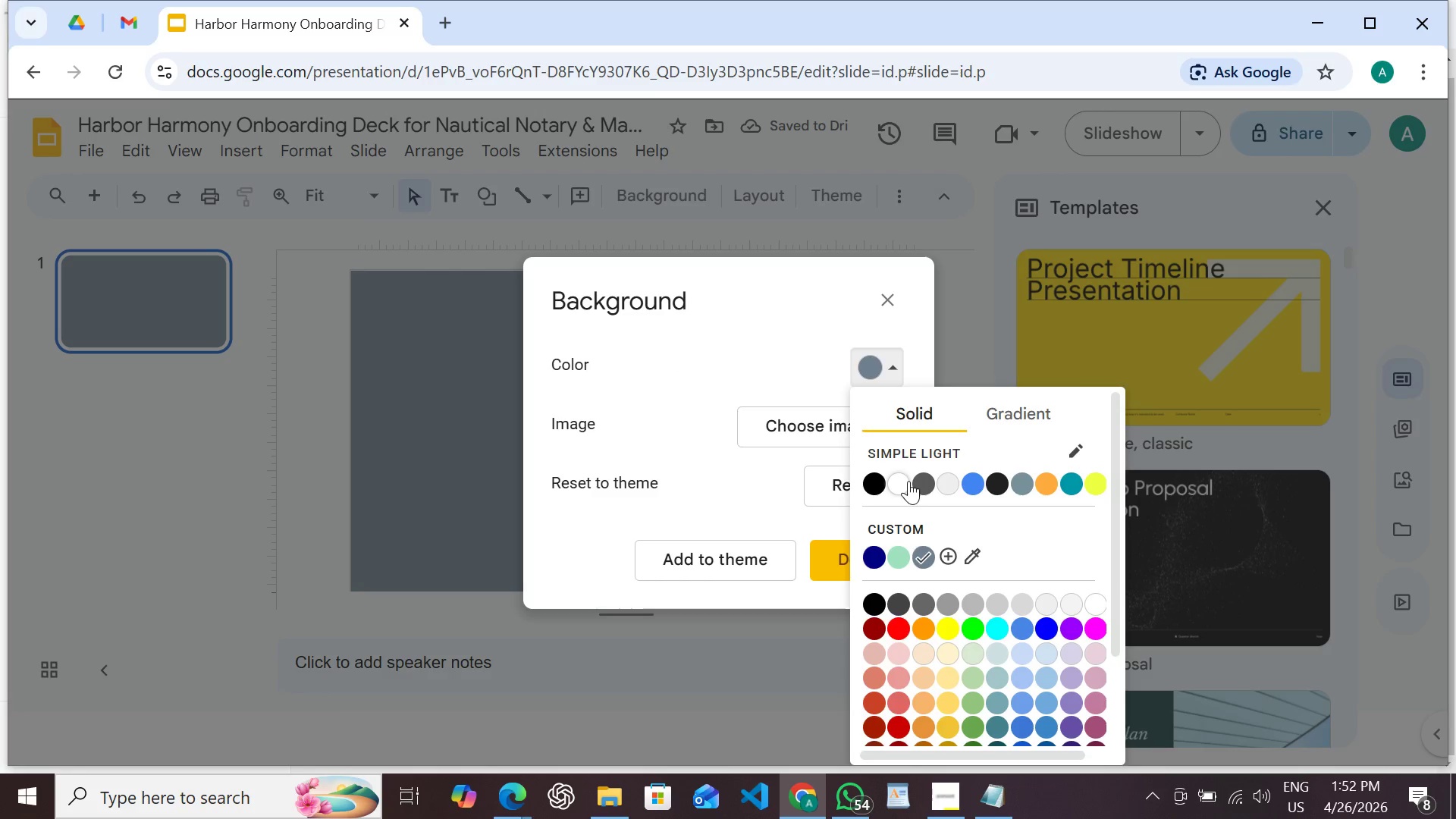 
left_click([892, 483])
 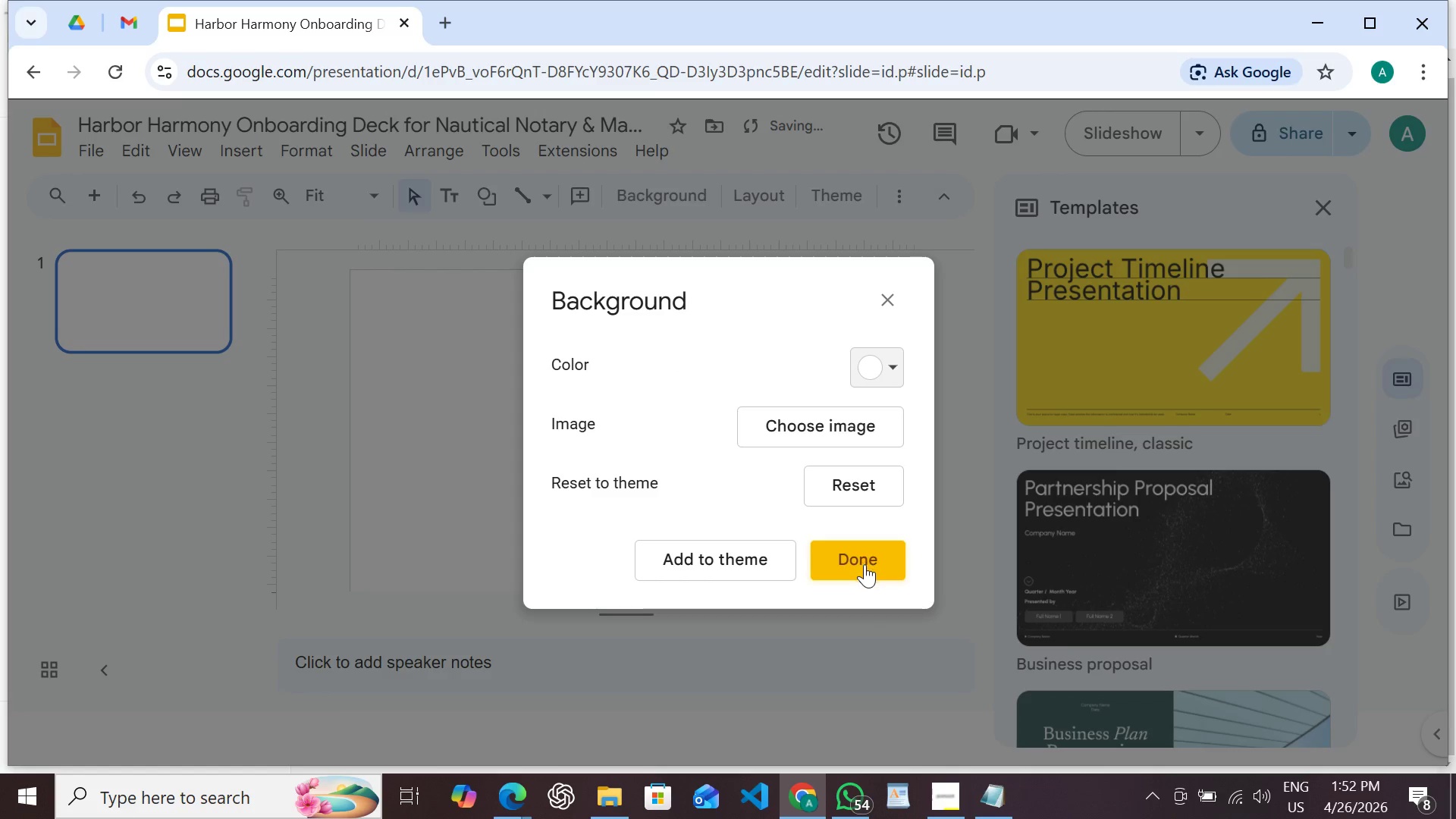 
left_click([864, 564])
 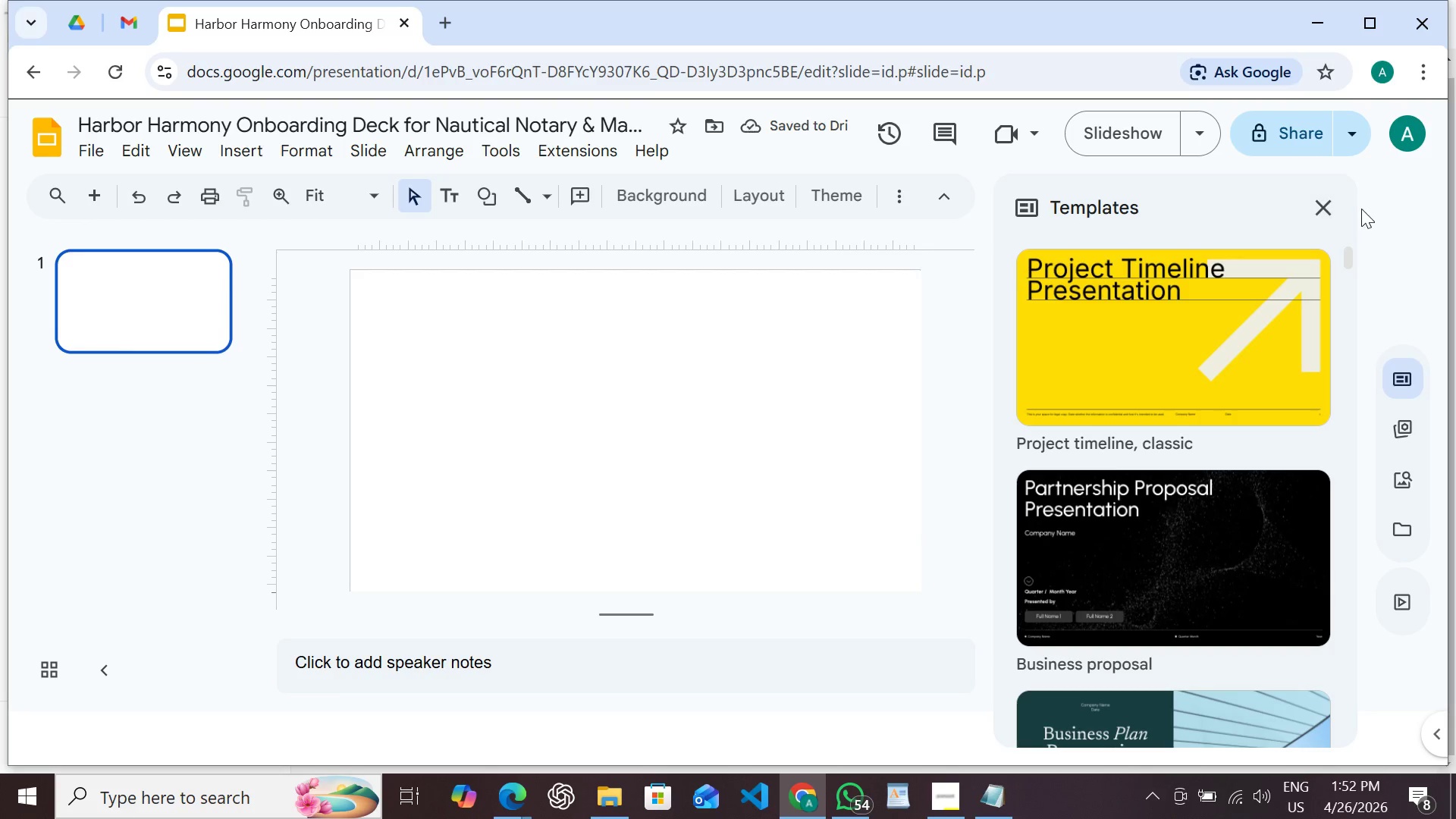 
left_click([1320, 215])
 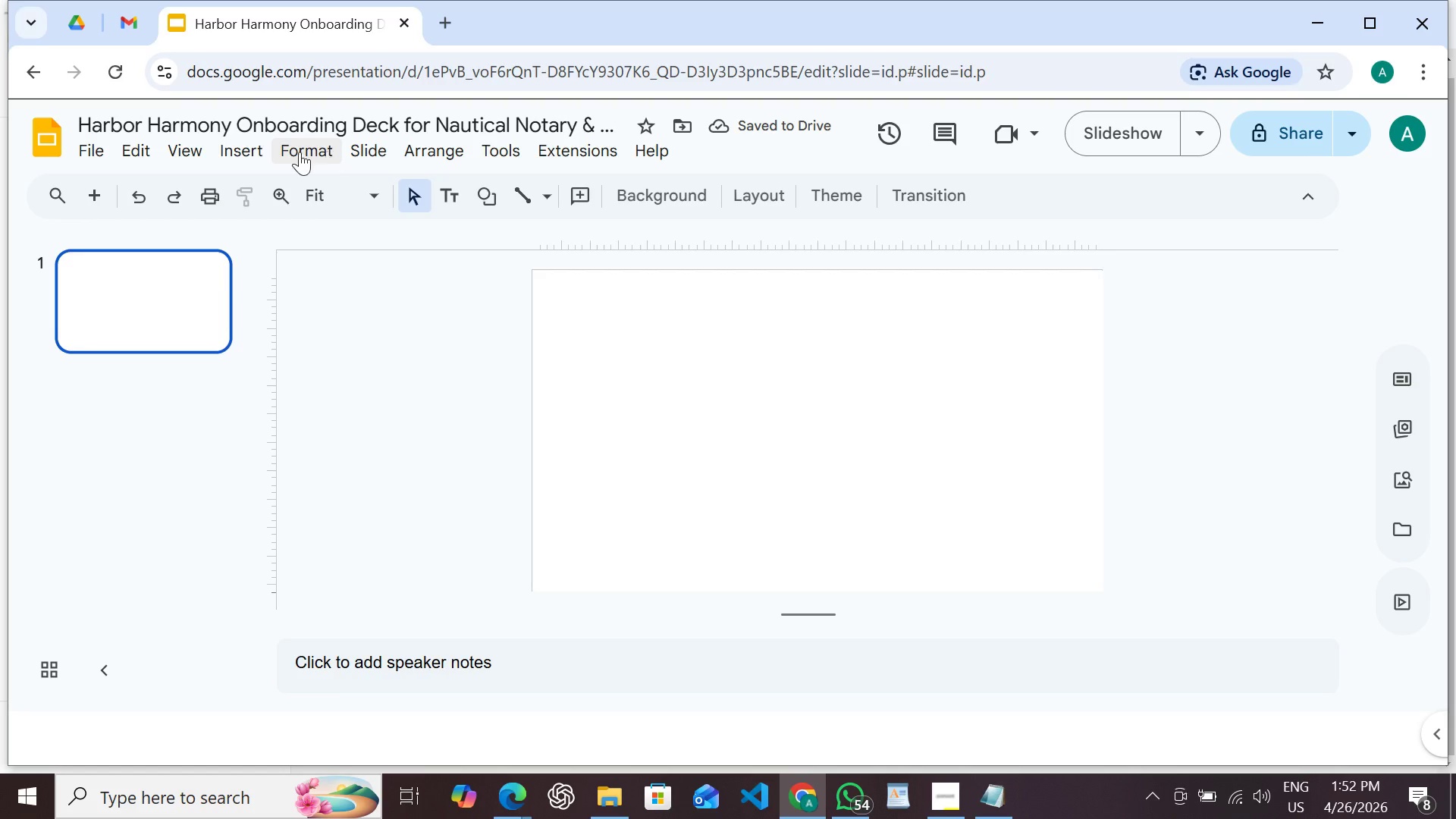 
left_click([249, 149])
 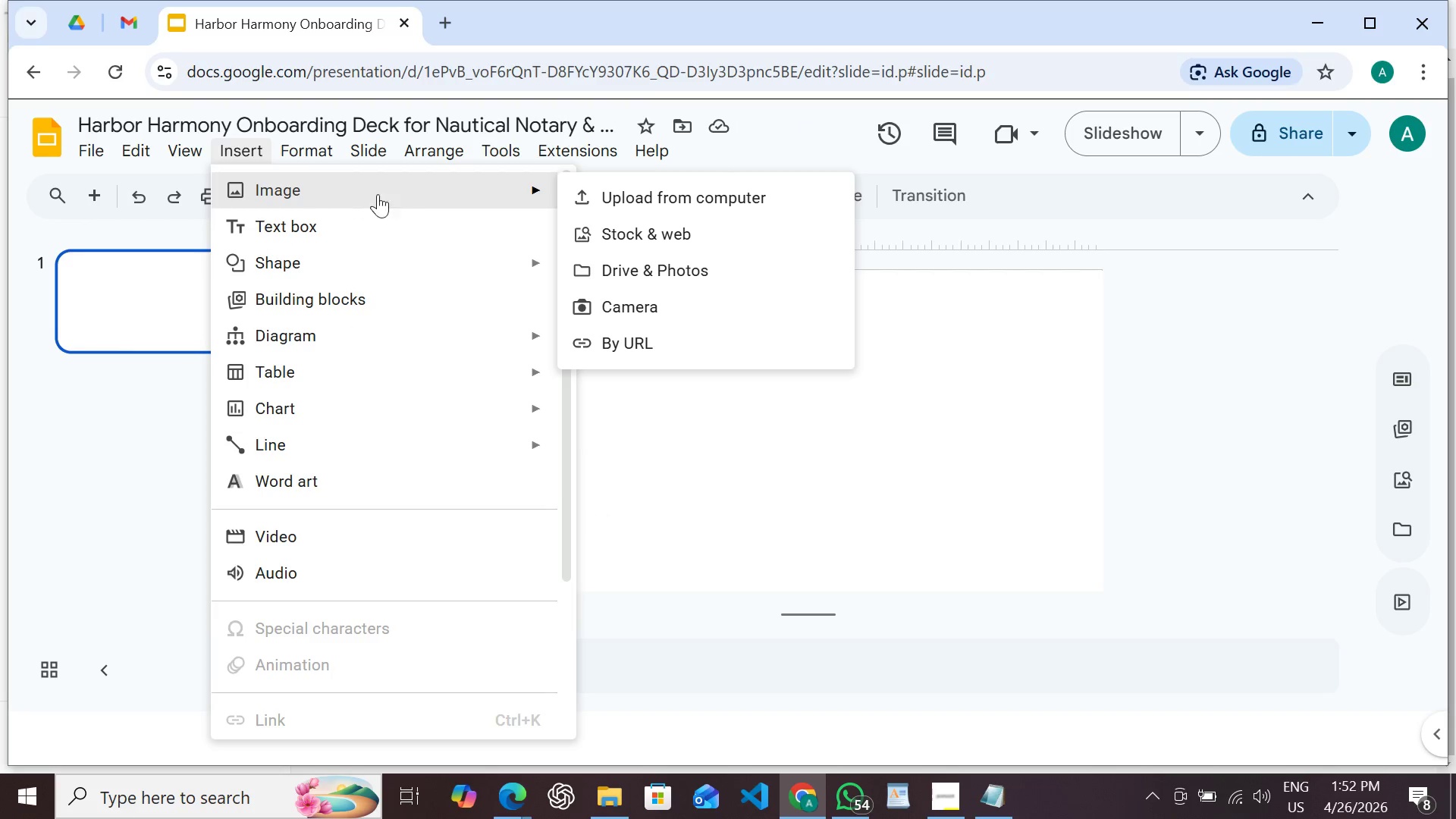 
left_click([645, 211])
 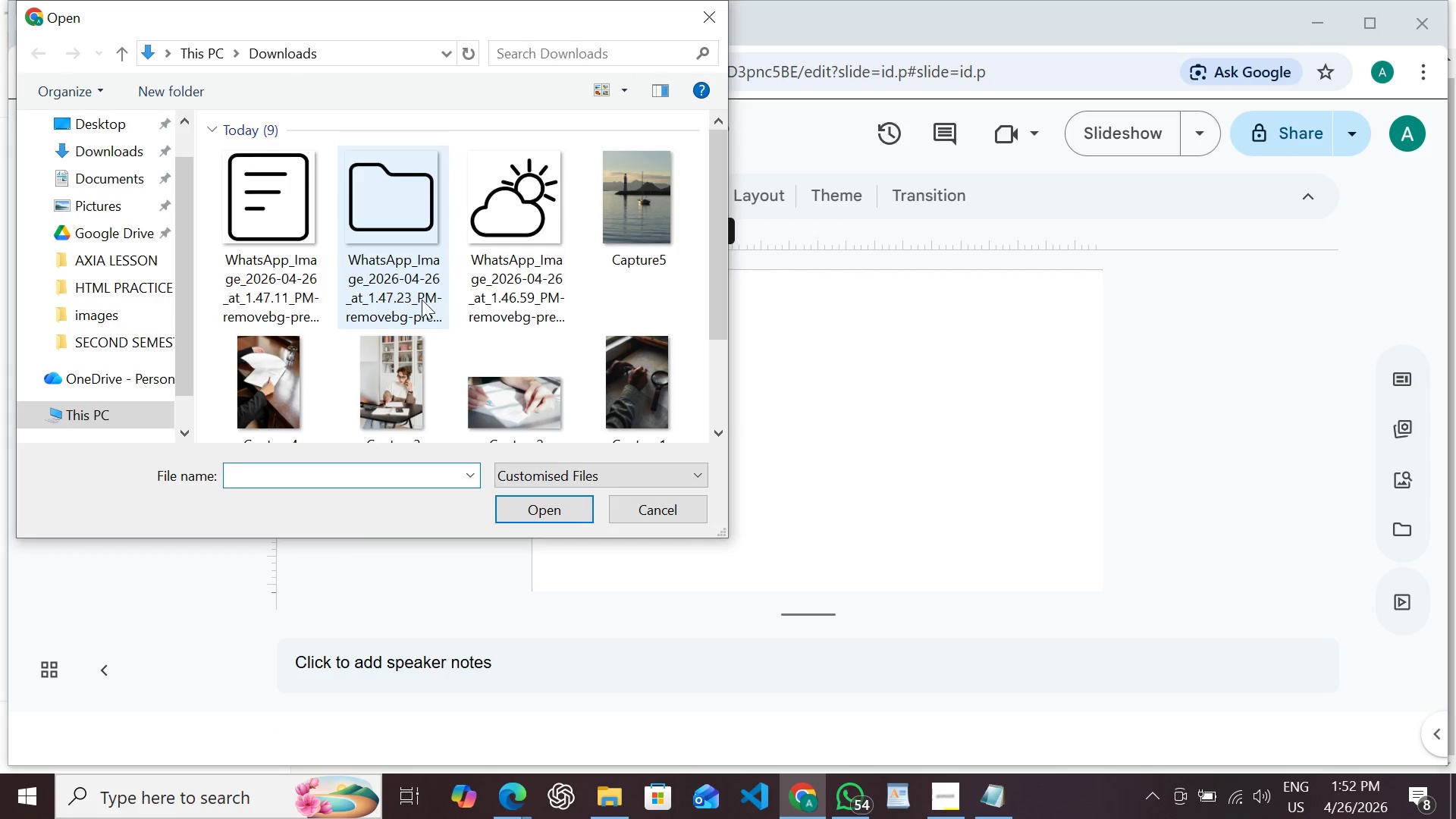 
scroll: coordinate [560, 313], scroll_direction: down, amount: 2.0
 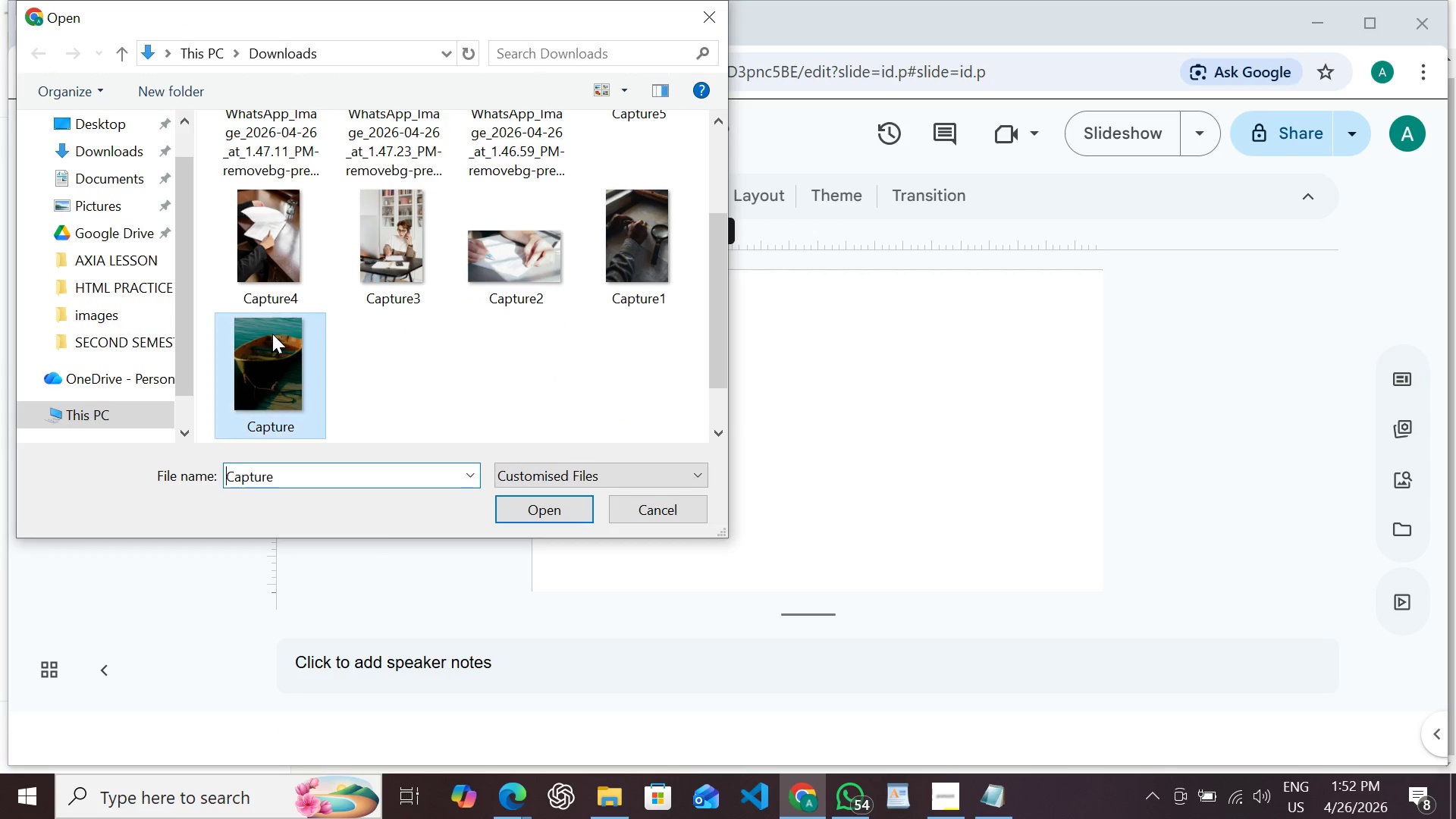 
double_click([272, 334])
 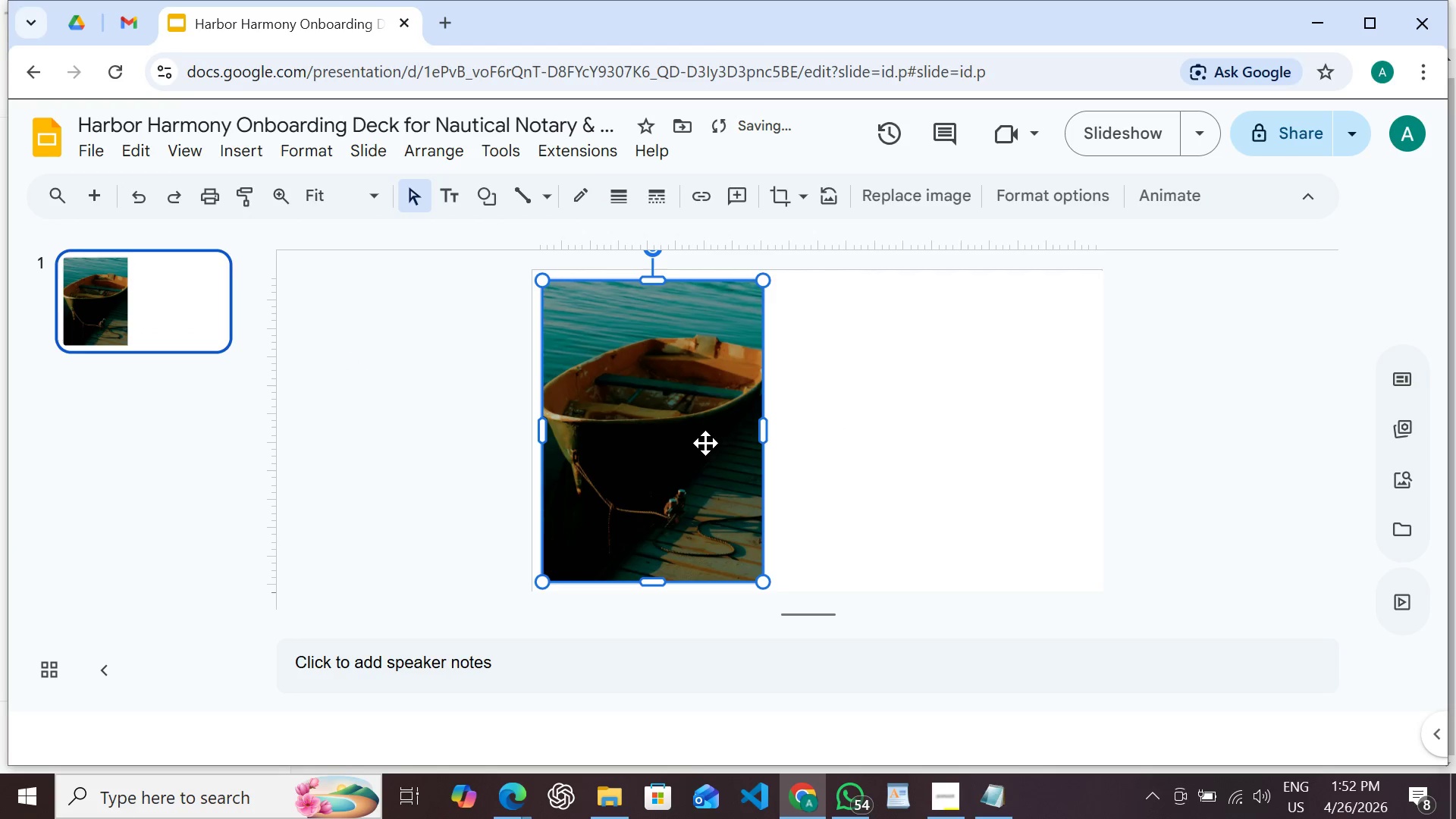 
left_click_drag(start_coordinate=[672, 443], to_coordinate=[1012, 435])
 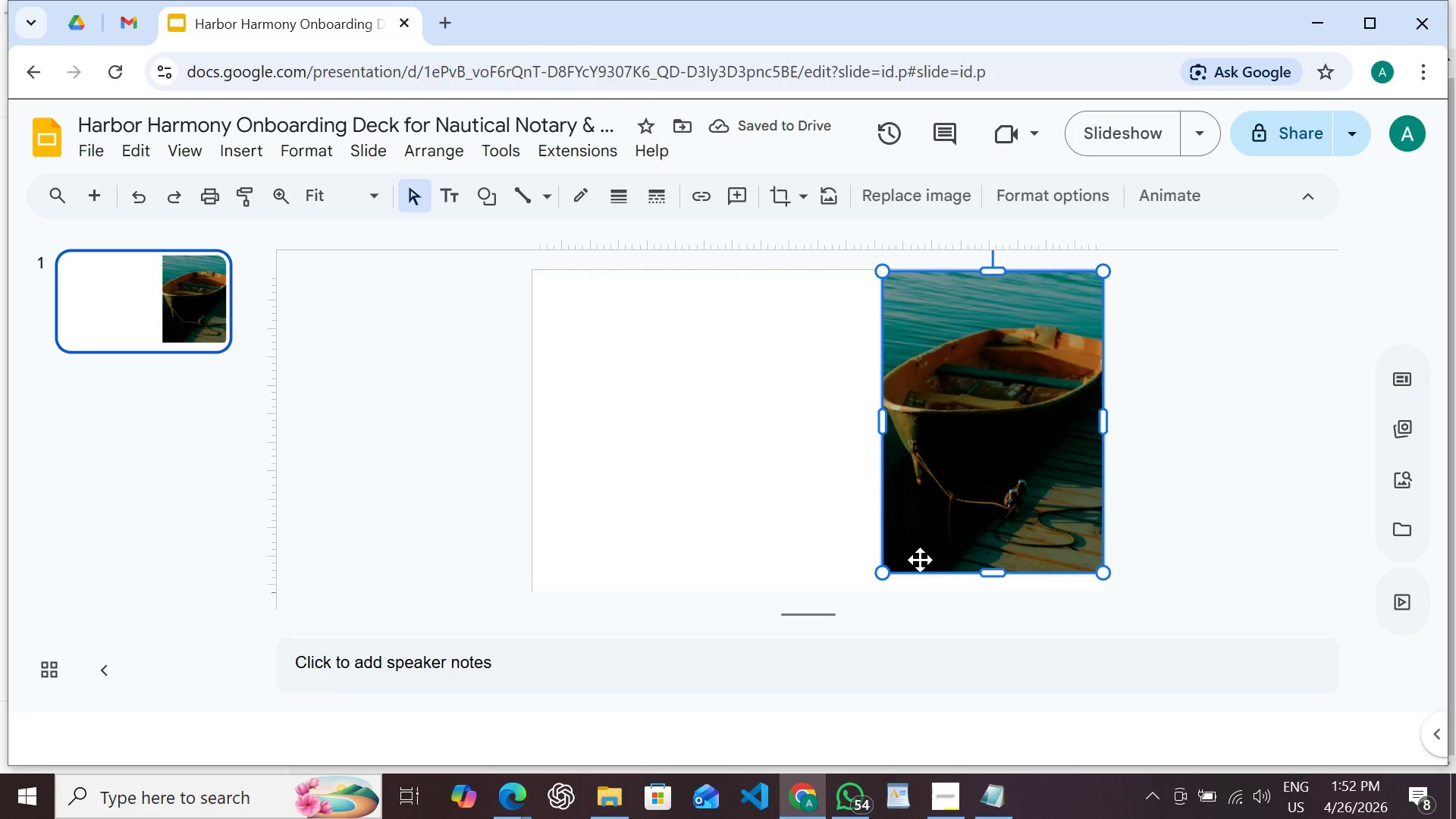 
scroll: coordinate [925, 533], scroll_direction: down, amount: 1.0
 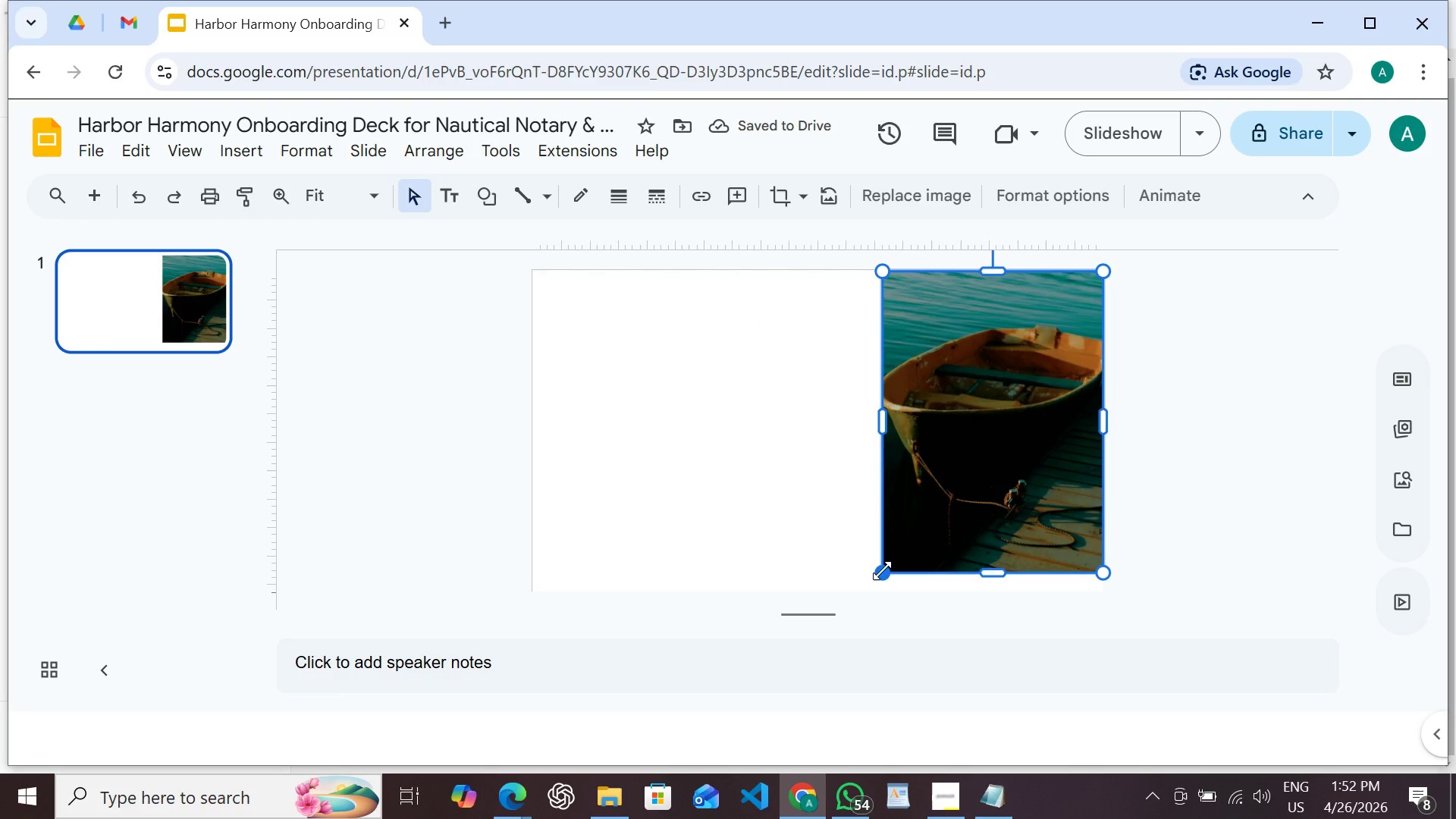 
hold_key(key=ShiftLeft, duration=1.5)
left_click_drag(start_coordinate=[882, 570], to_coordinate=[880, 588])
 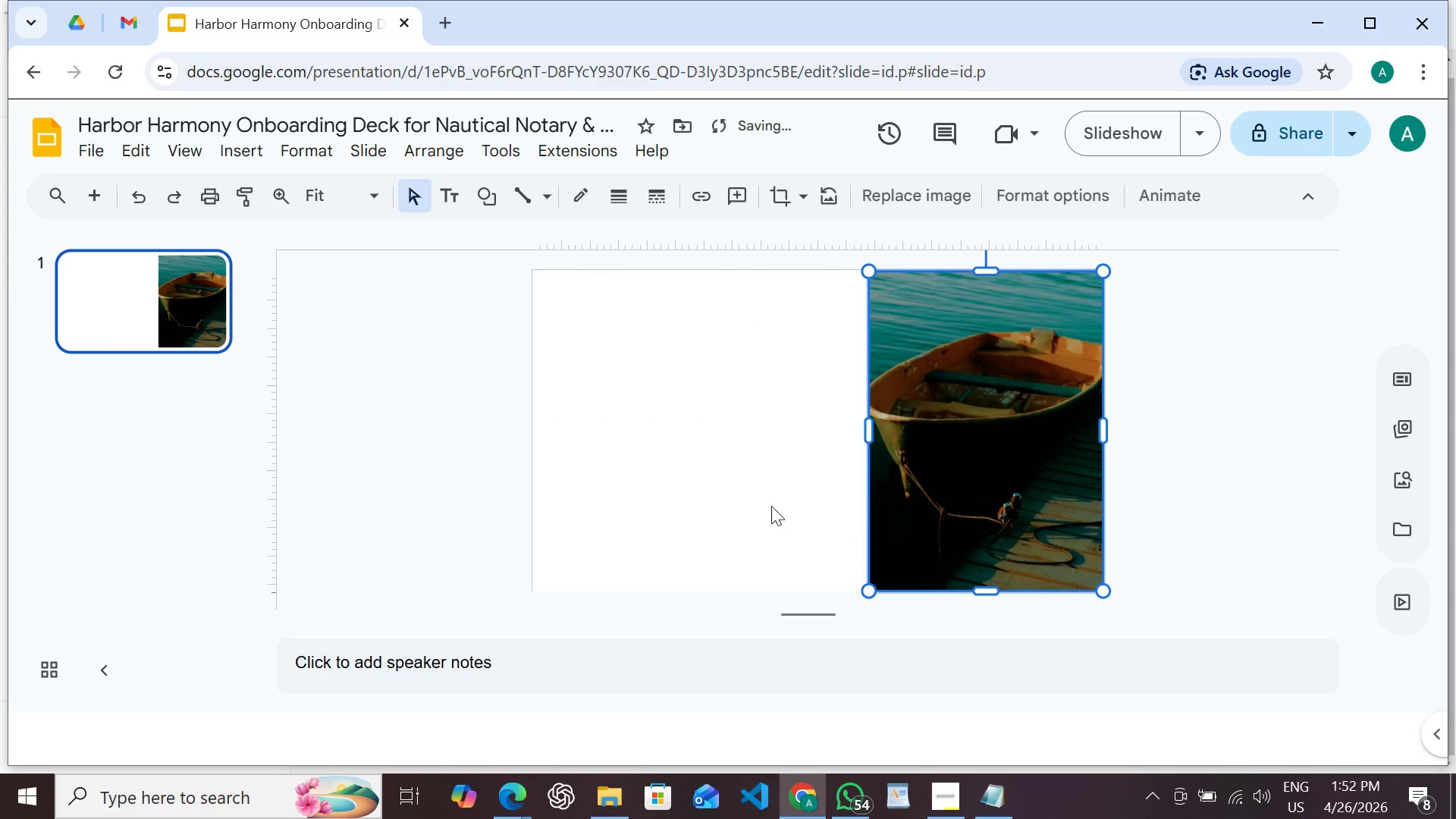 
hold_key(key=ShiftLeft, duration=0.77)
 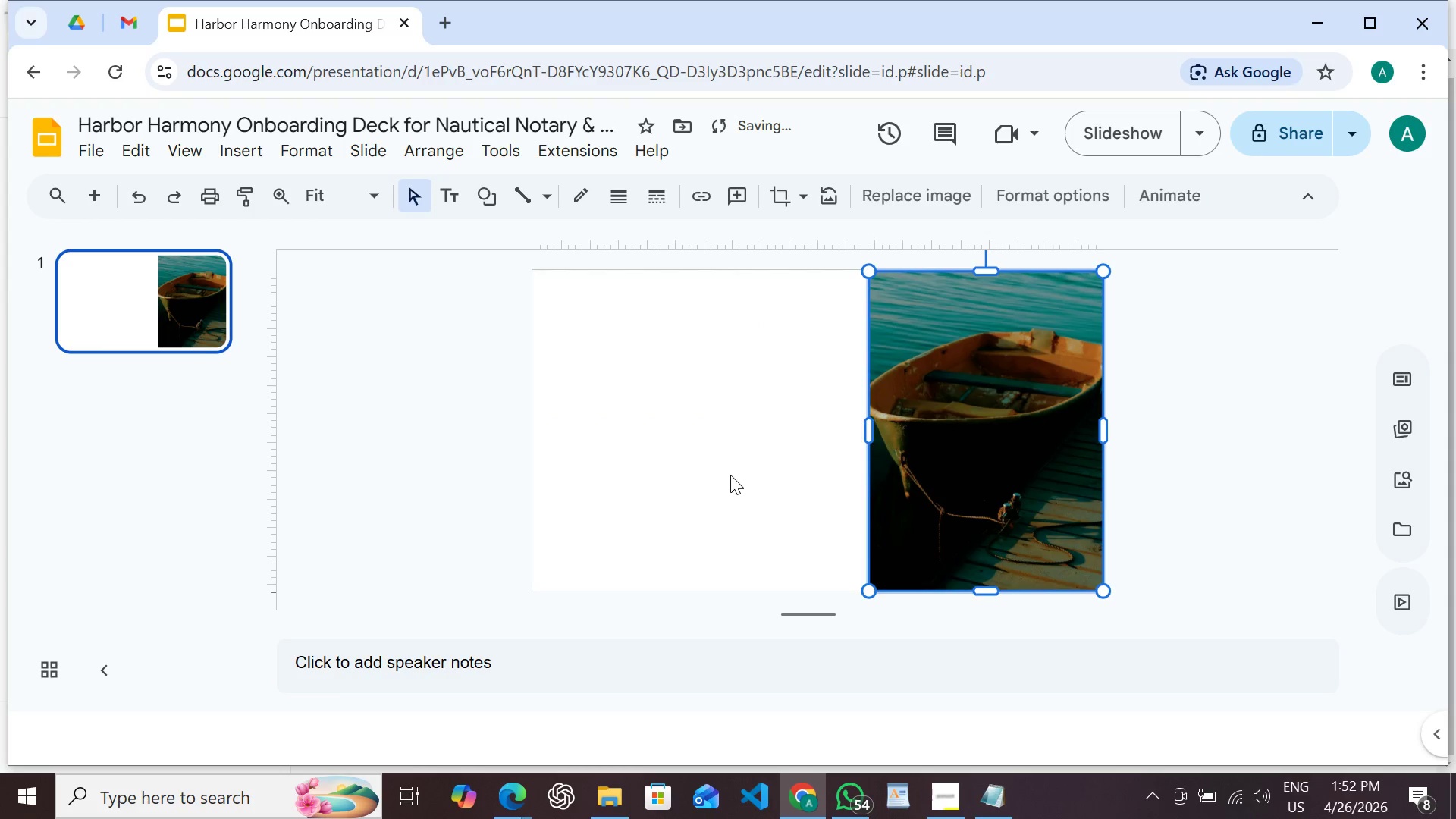 
left_click([726, 472])
 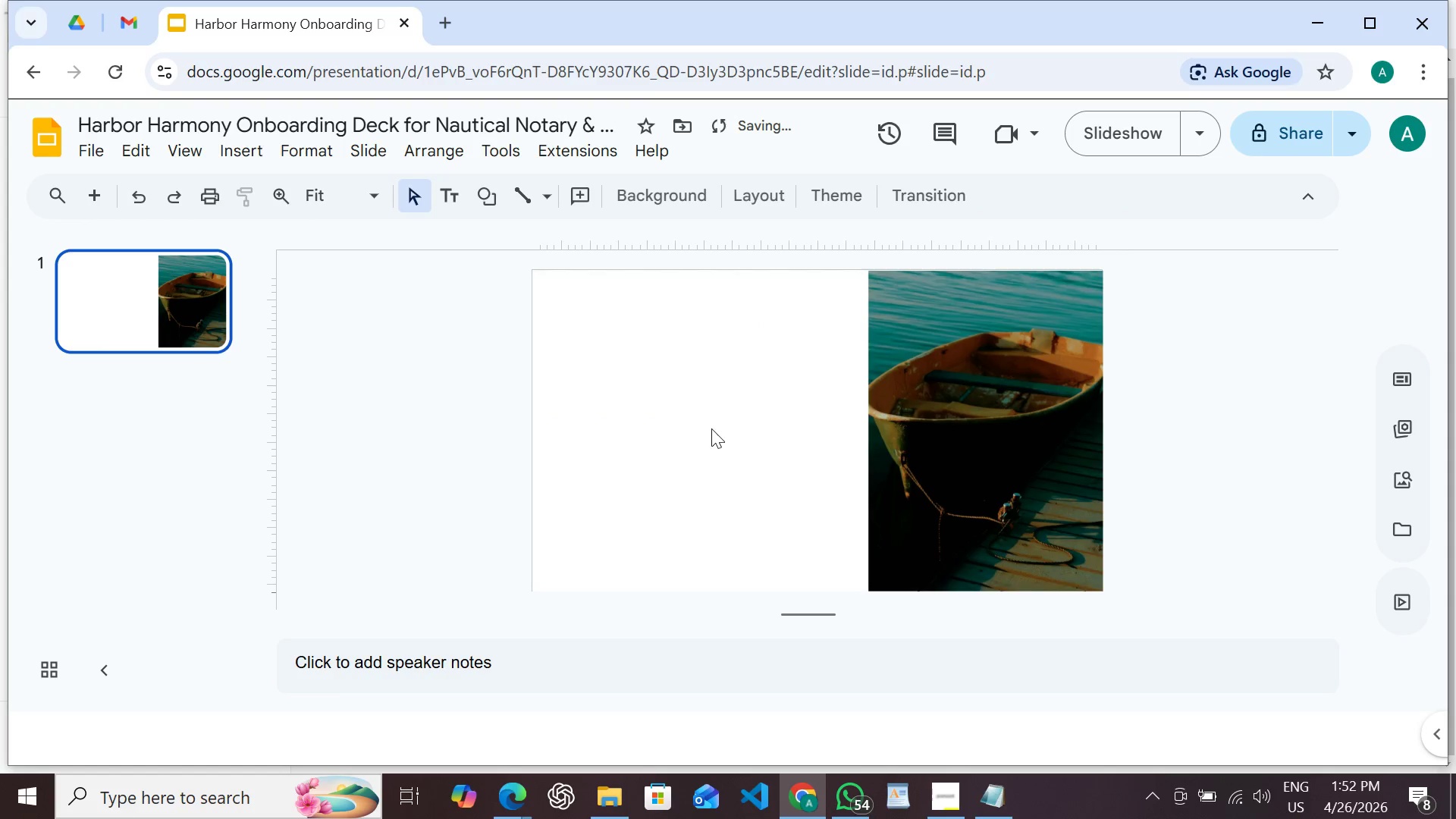 
scroll: coordinate [716, 428], scroll_direction: down, amount: 1.0
 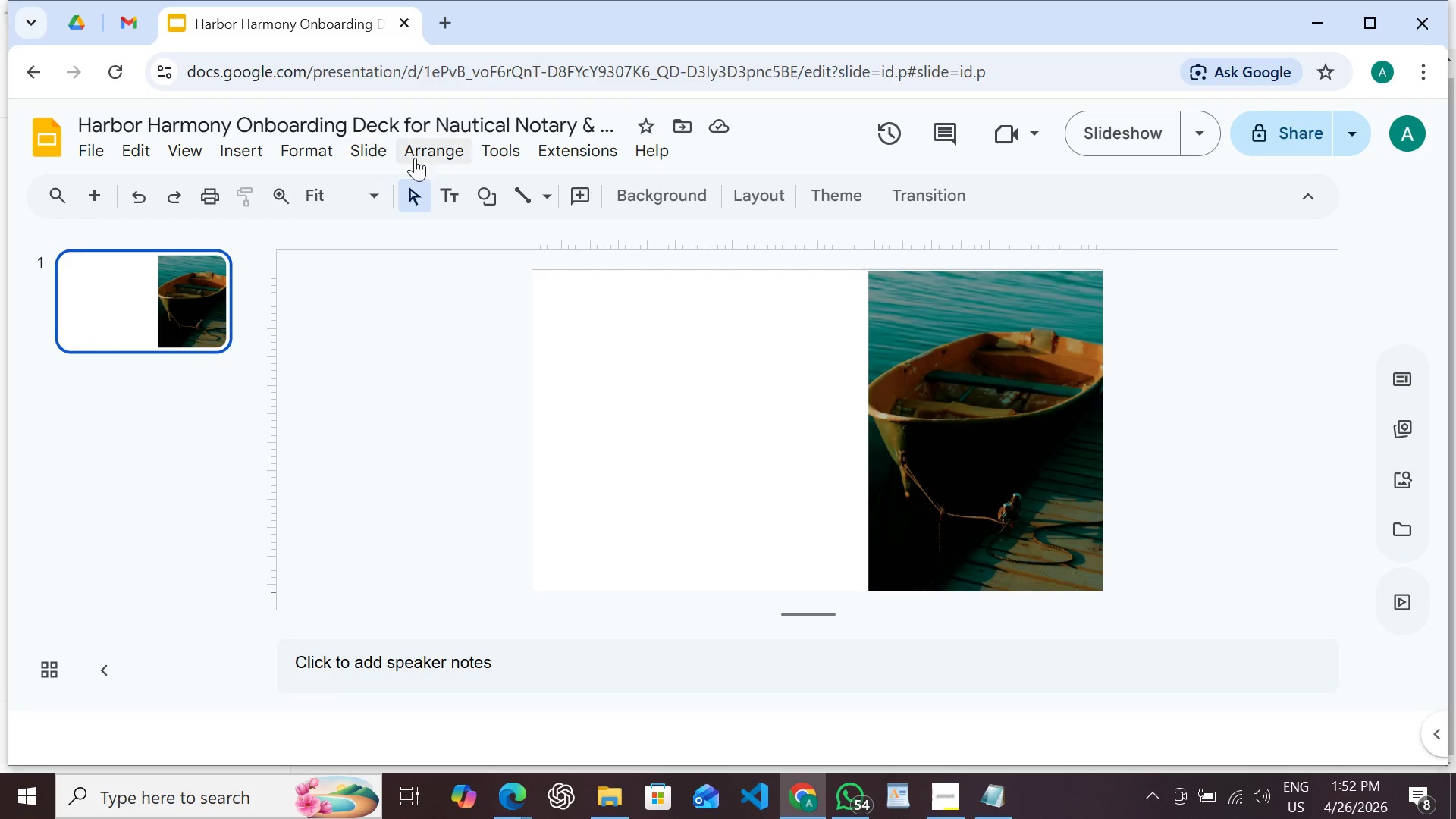 
left_click([466, 196])
 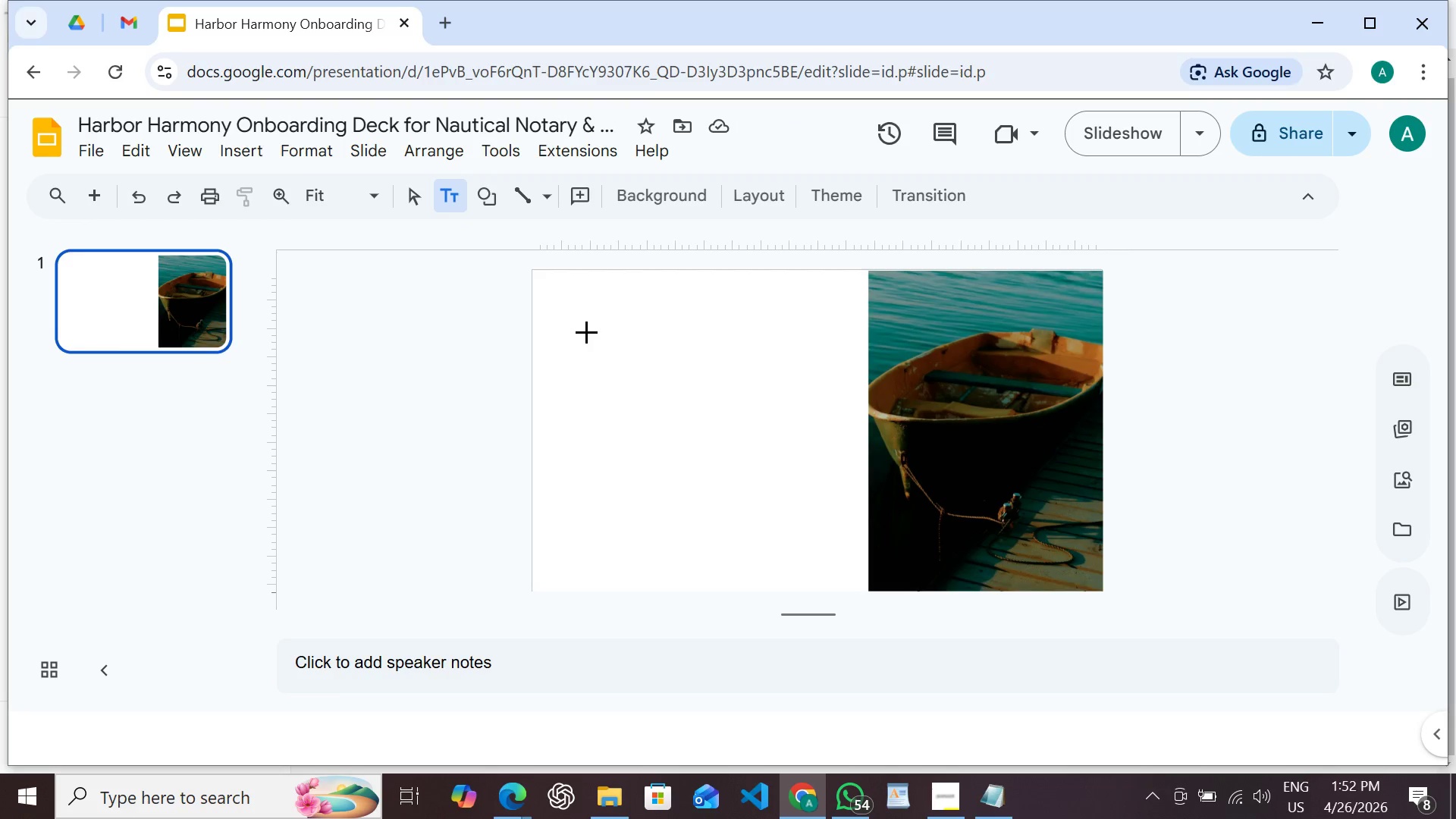 
left_click([573, 331])
 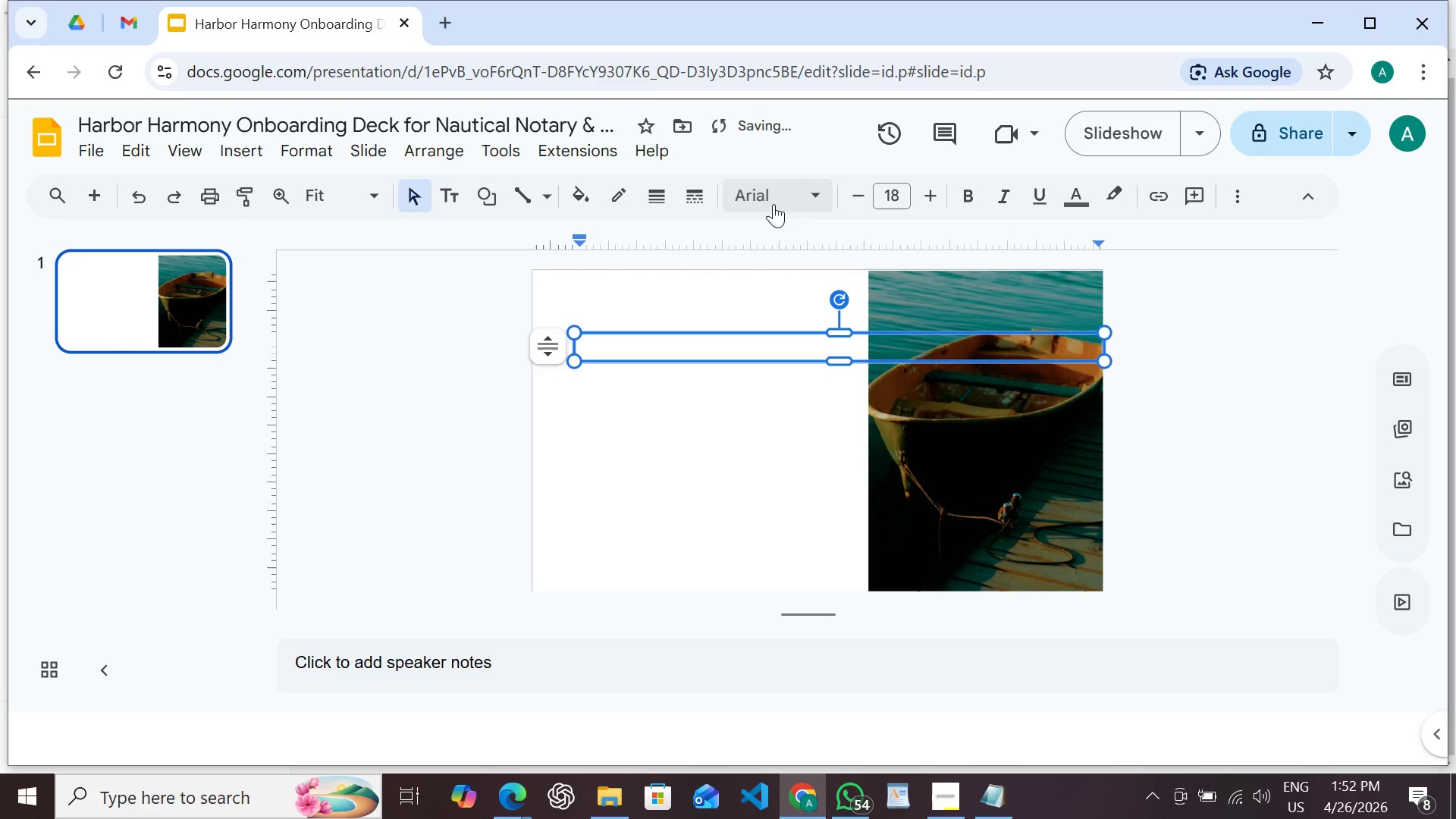 
left_click([797, 198])
 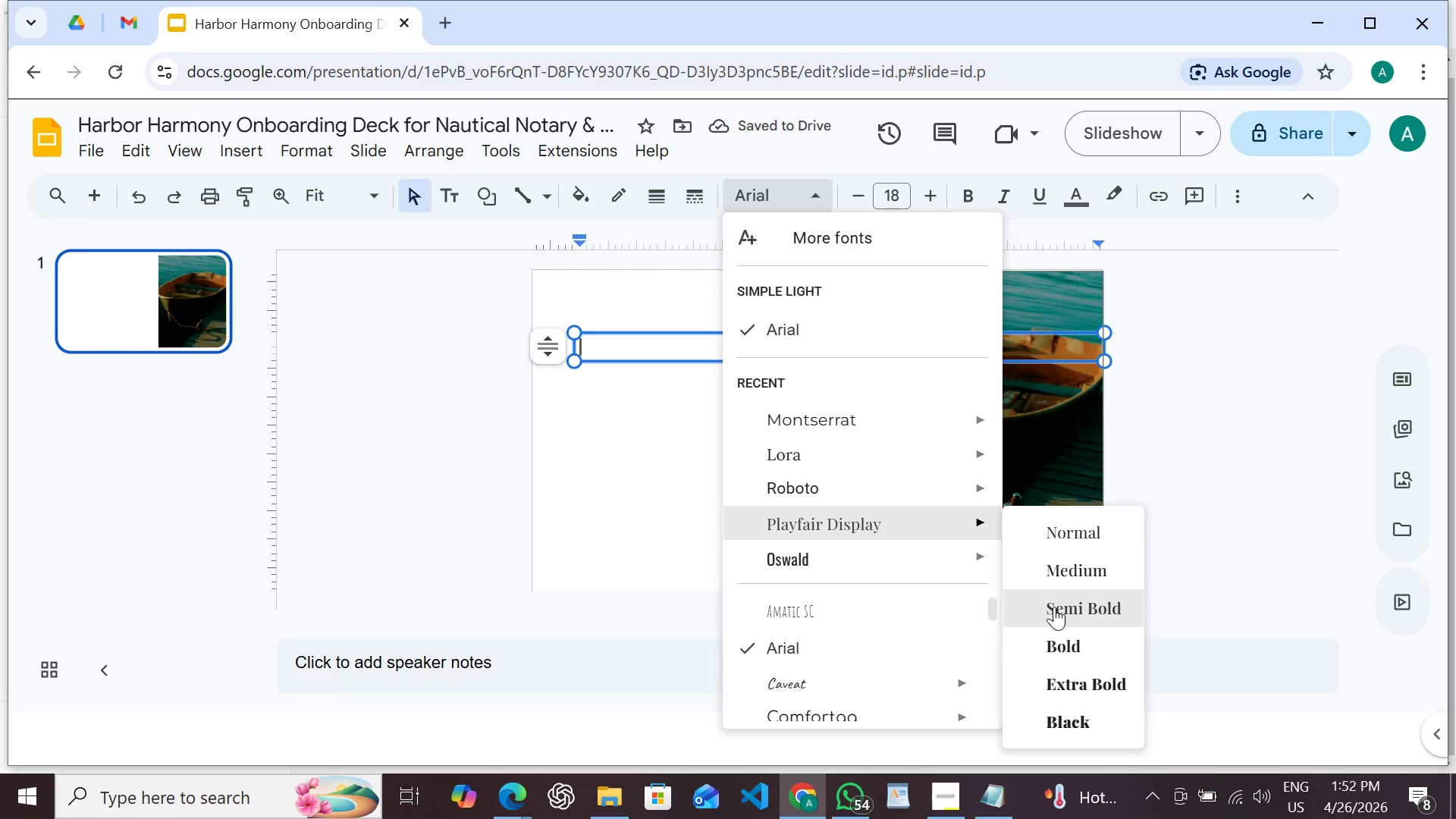 
left_click([1068, 654])
 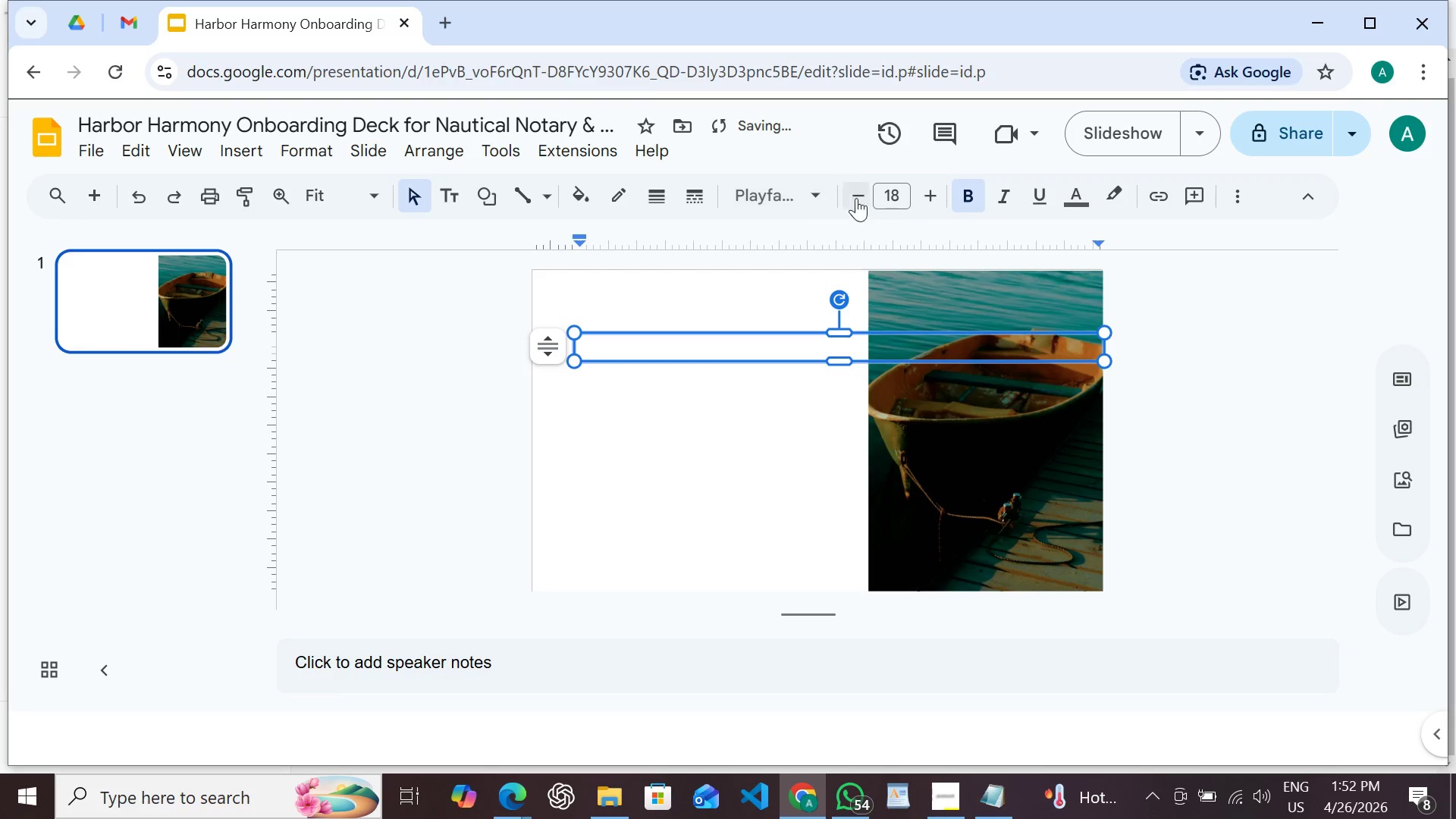 
double_click([930, 196])
 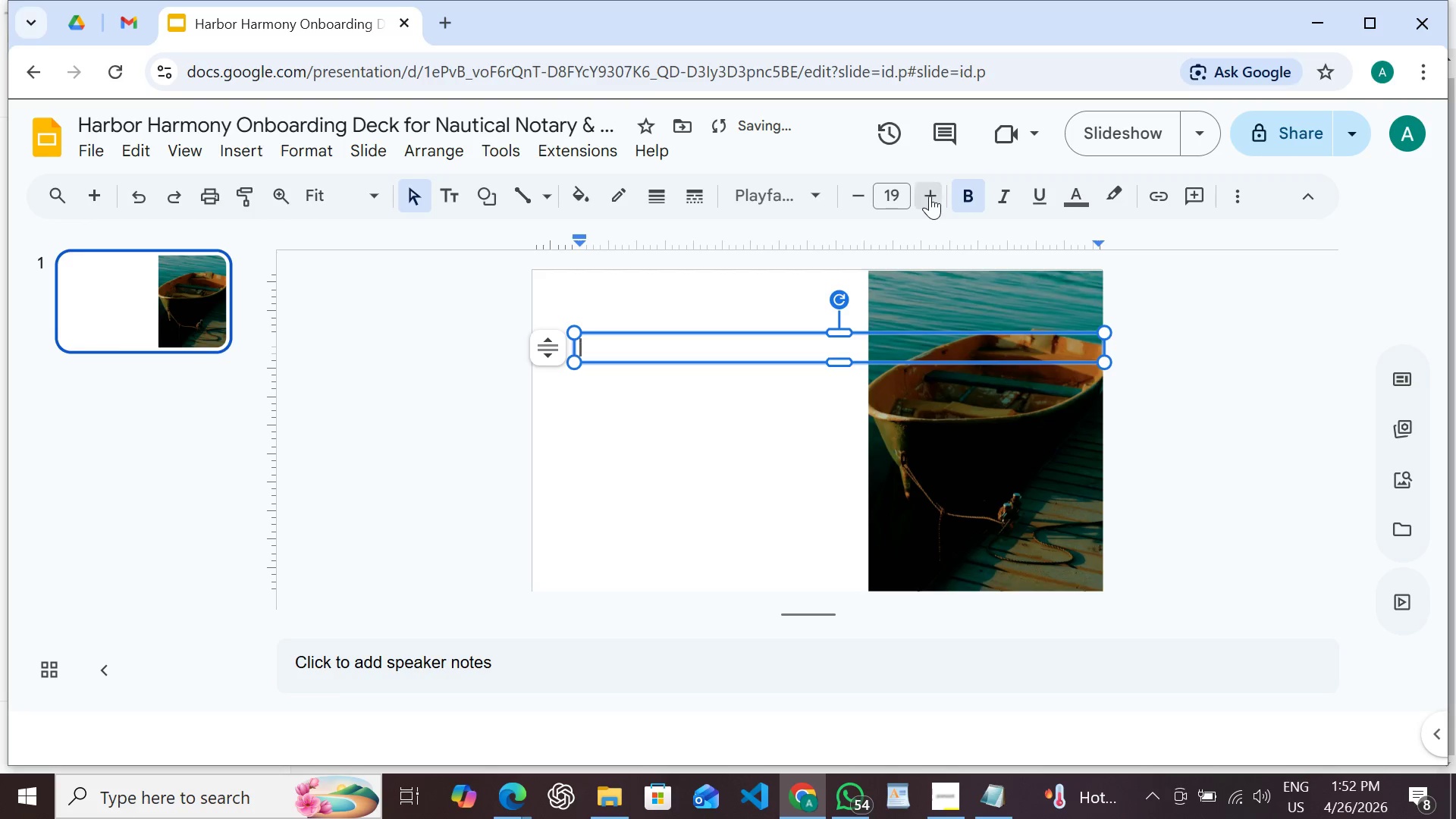 
triple_click([930, 196])
 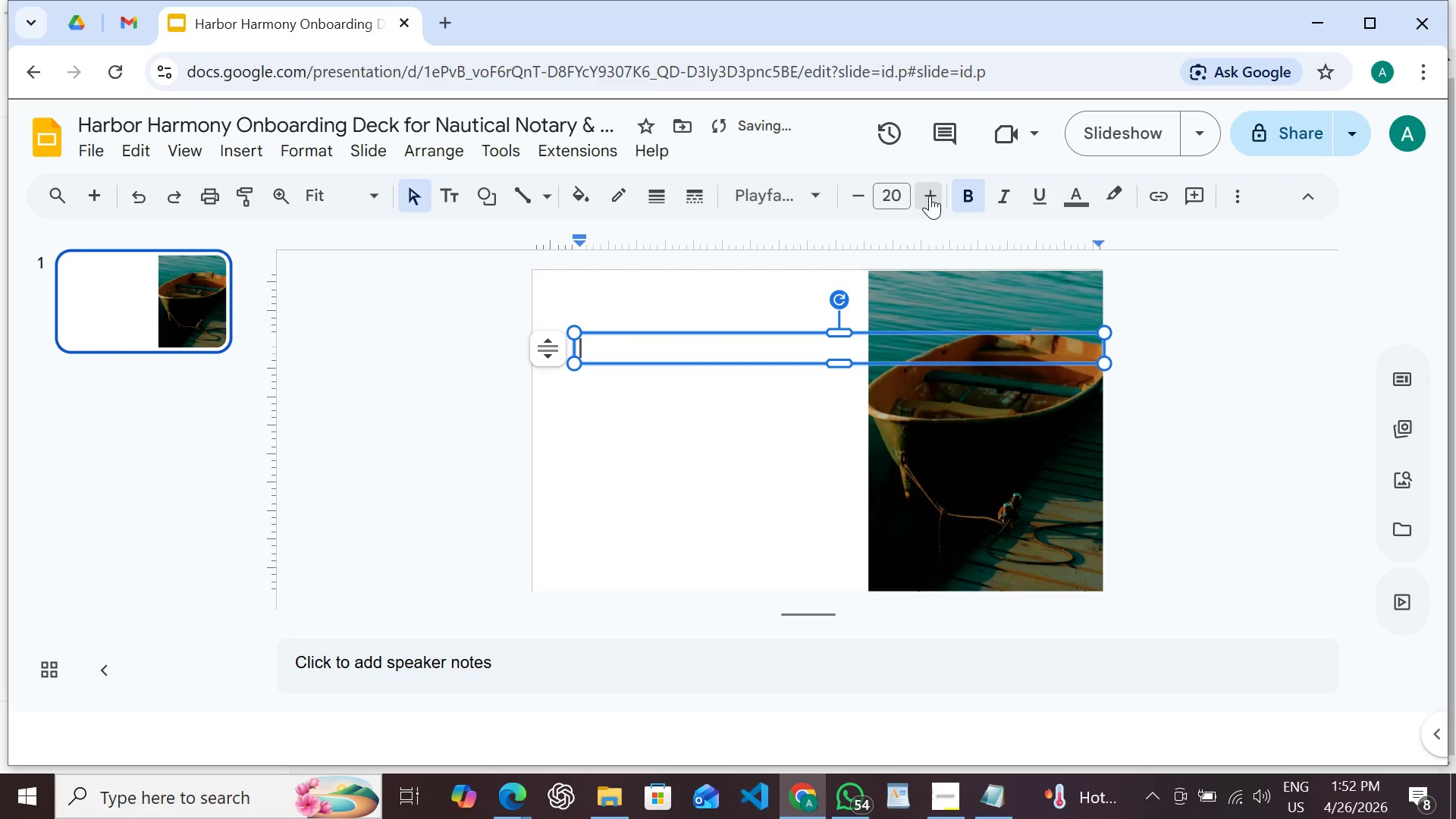 
triple_click([930, 196])
 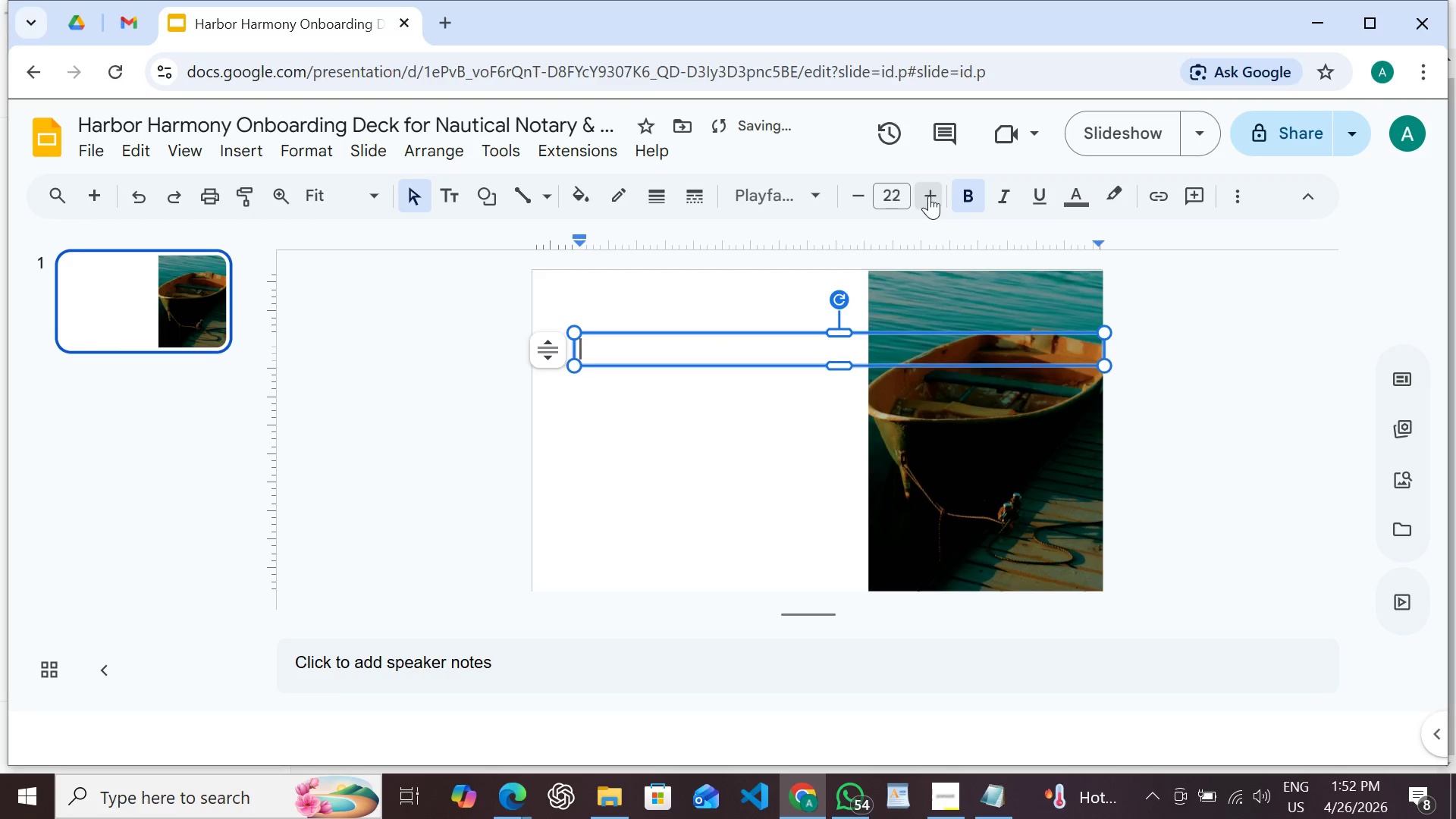 
triple_click([929, 196])
 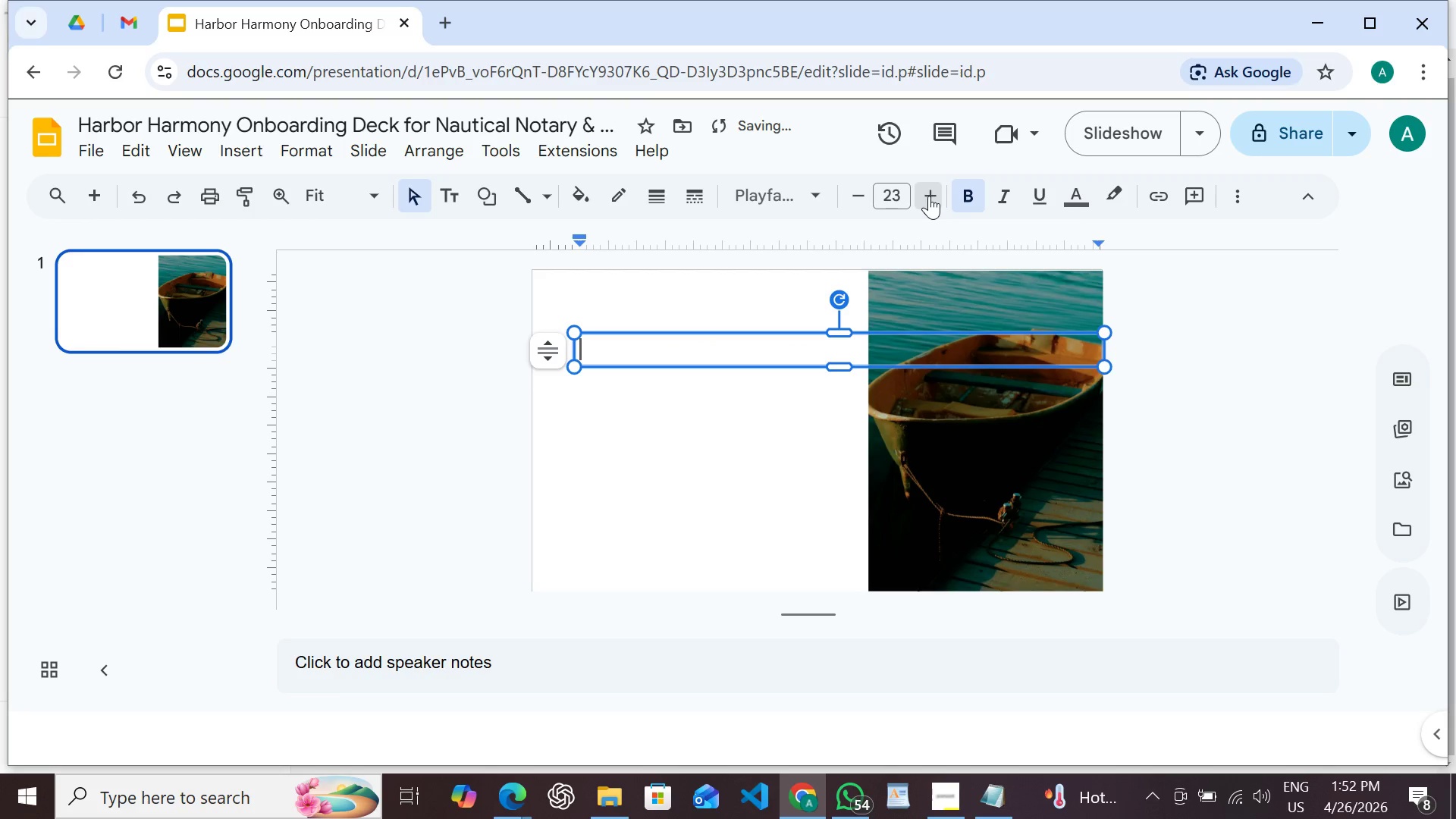 
triple_click([929, 196])
 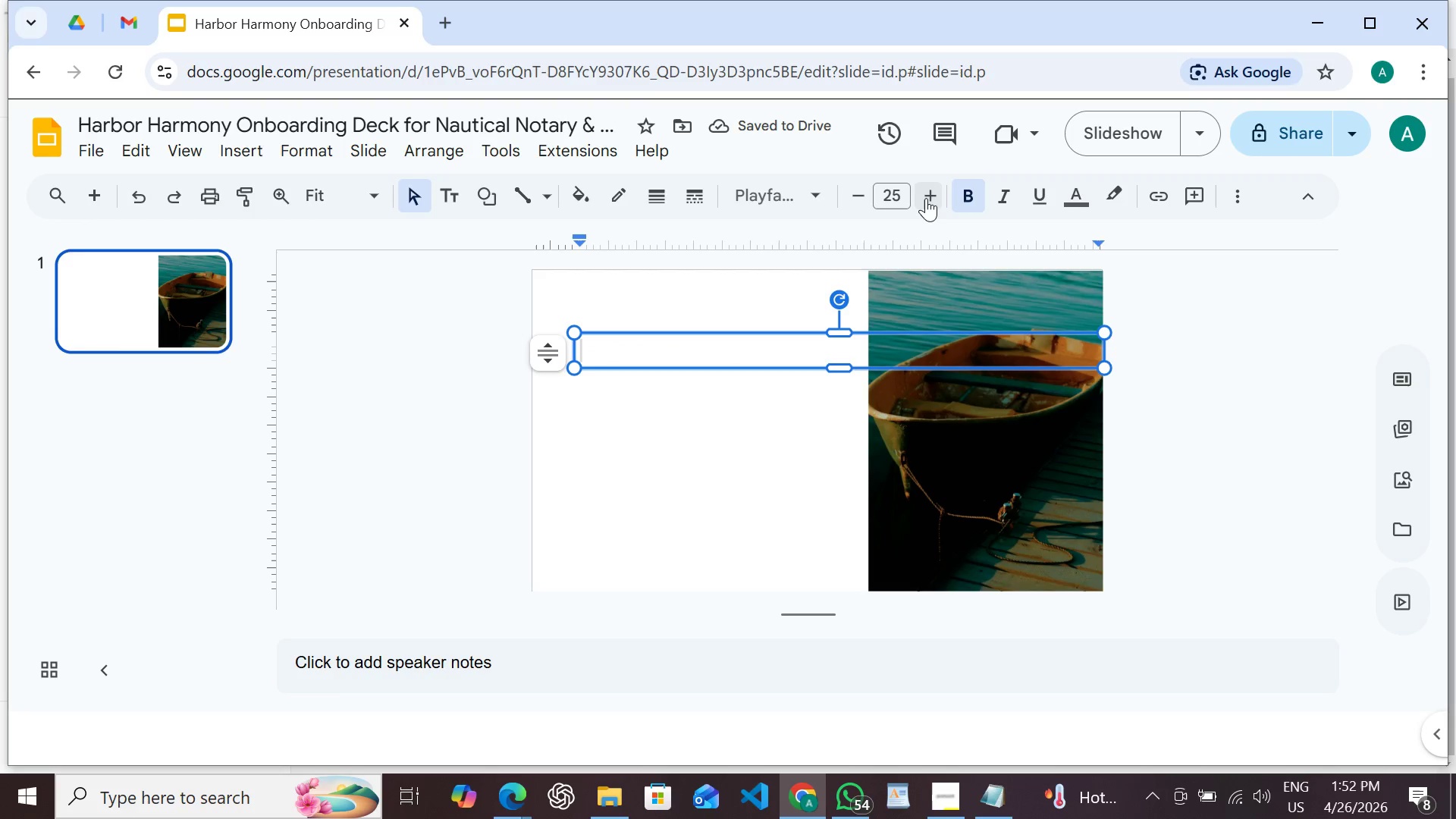 
wait(6.38)
 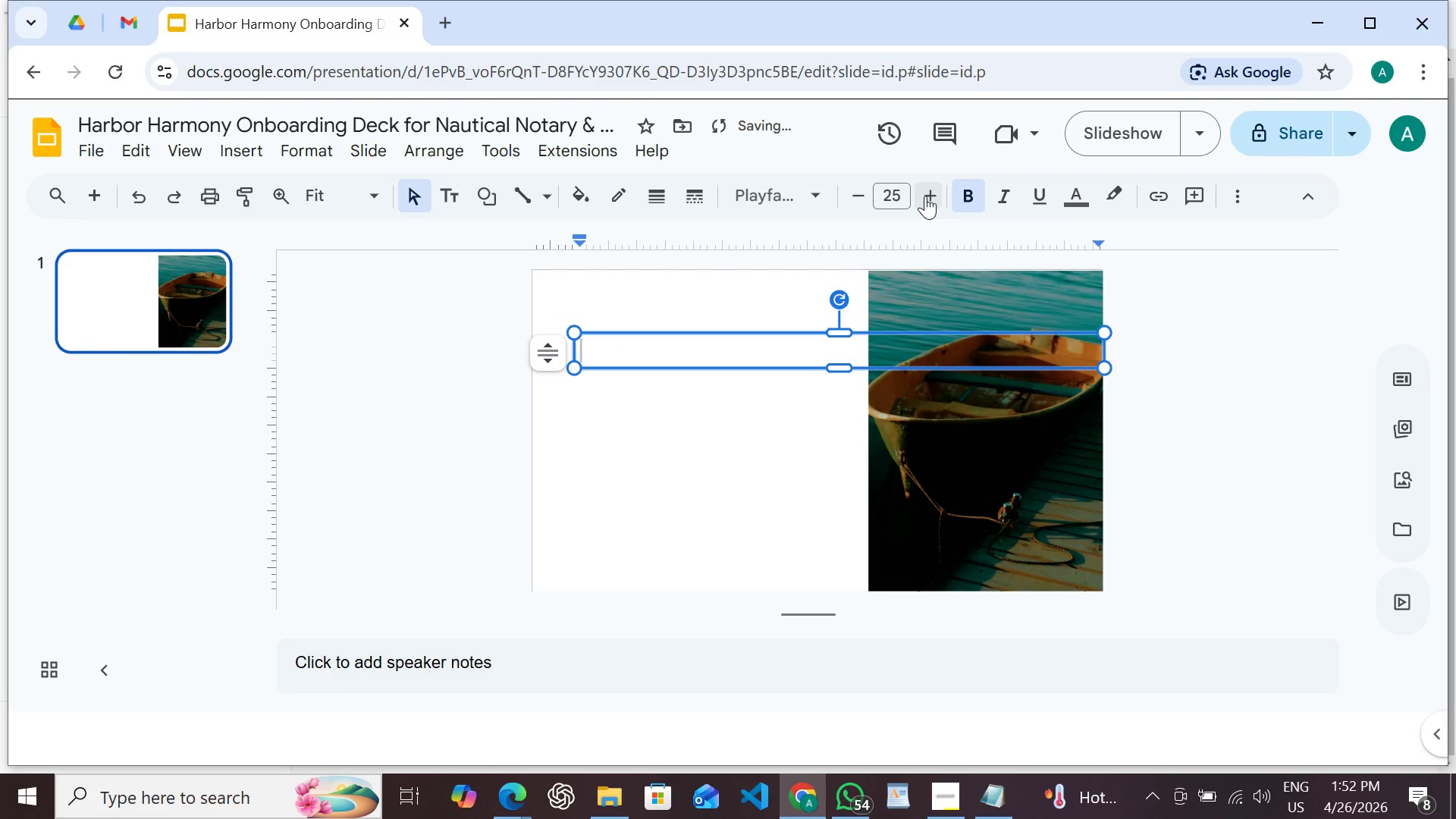 
type(P)
key(Backspace)
type(Harm)
key(Backspace)
type(bor Harmony: Admin Onboarding)
 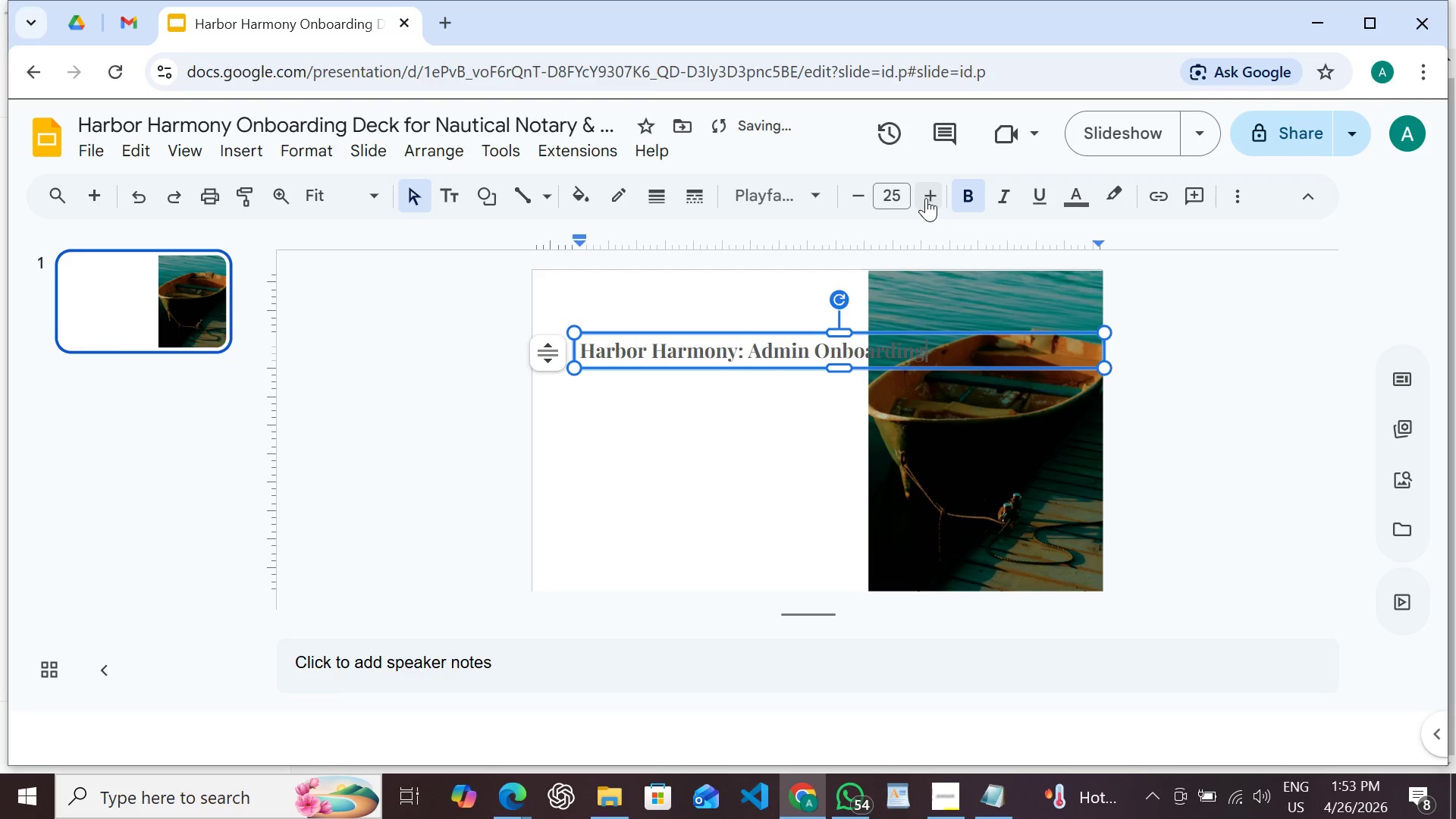 
left_click_drag(start_coordinate=[1104, 344], to_coordinate=[857, 359])
 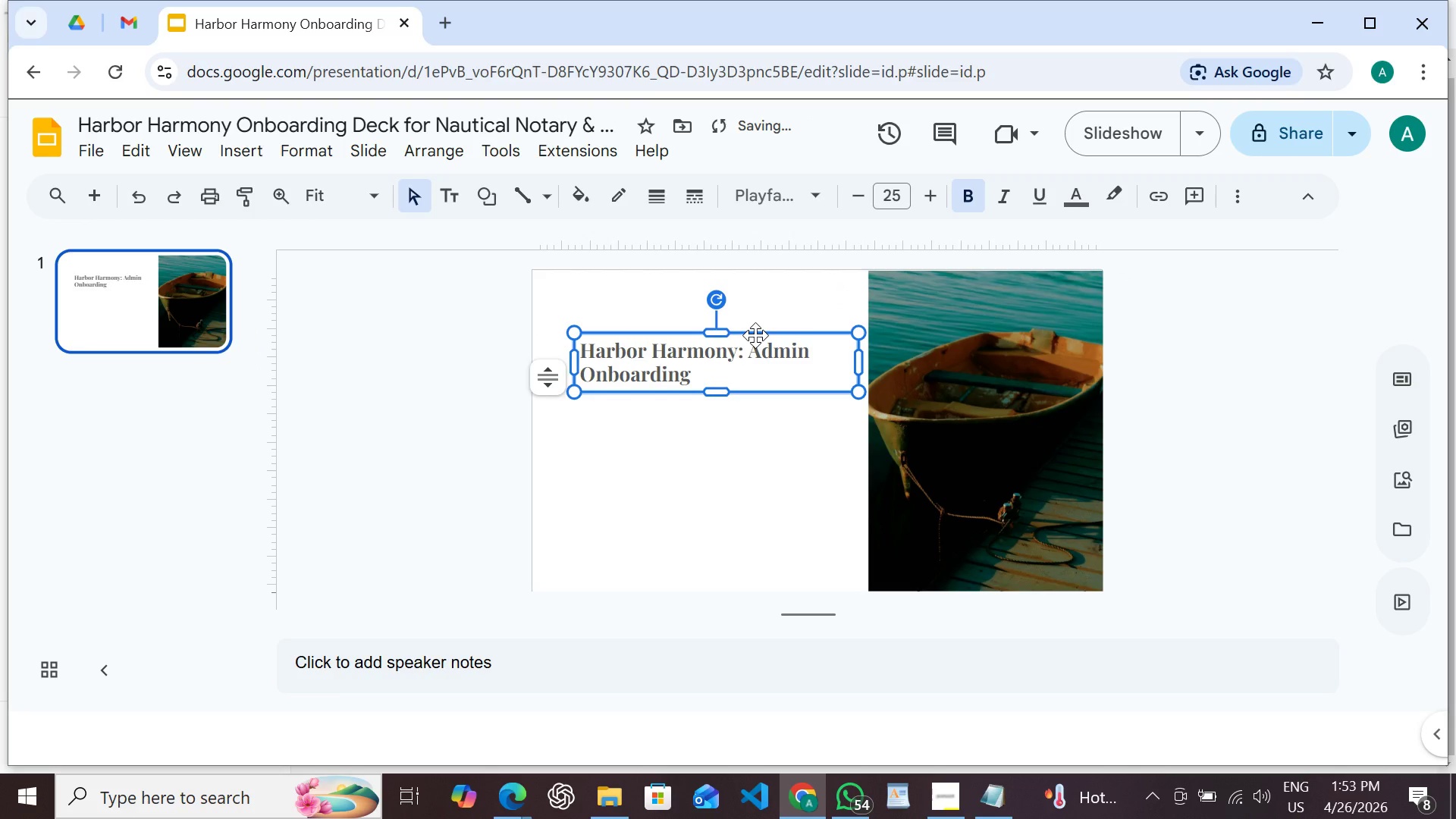 
left_click_drag(start_coordinate=[755, 335], to_coordinate=[742, 327])
 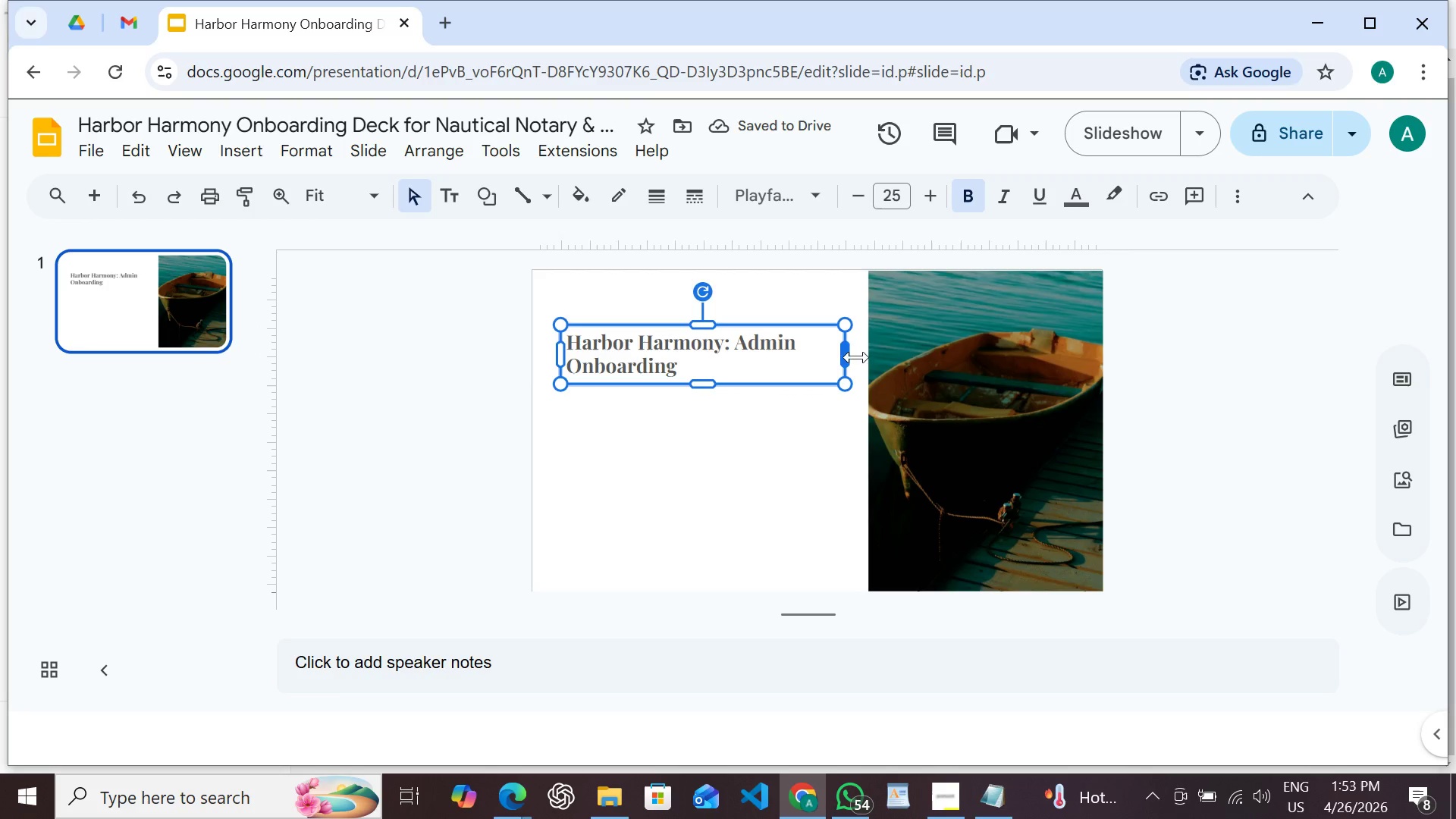 
left_click_drag(start_coordinate=[845, 356], to_coordinate=[844, 362])
 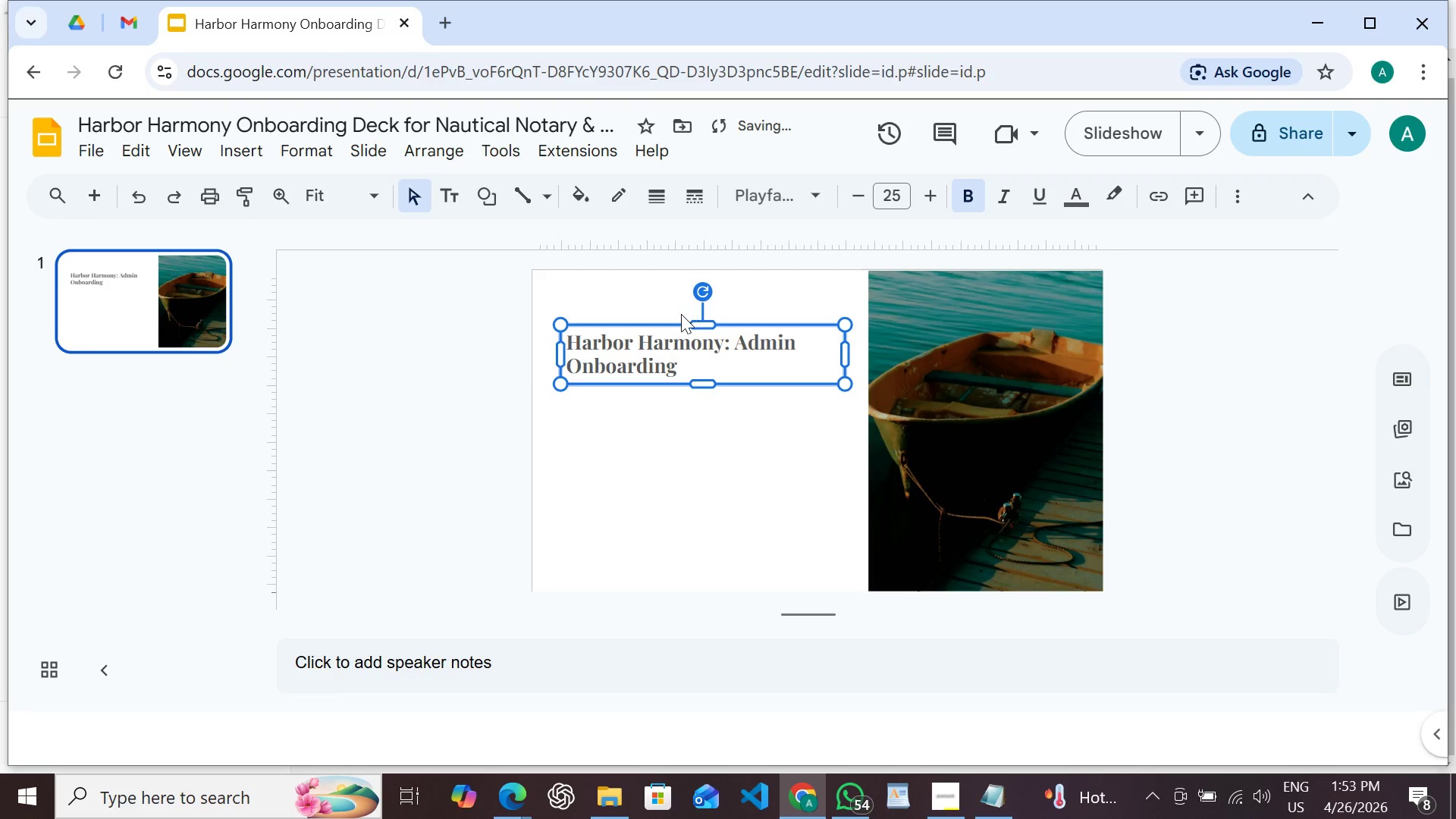 
key(Control+ControlRight)
 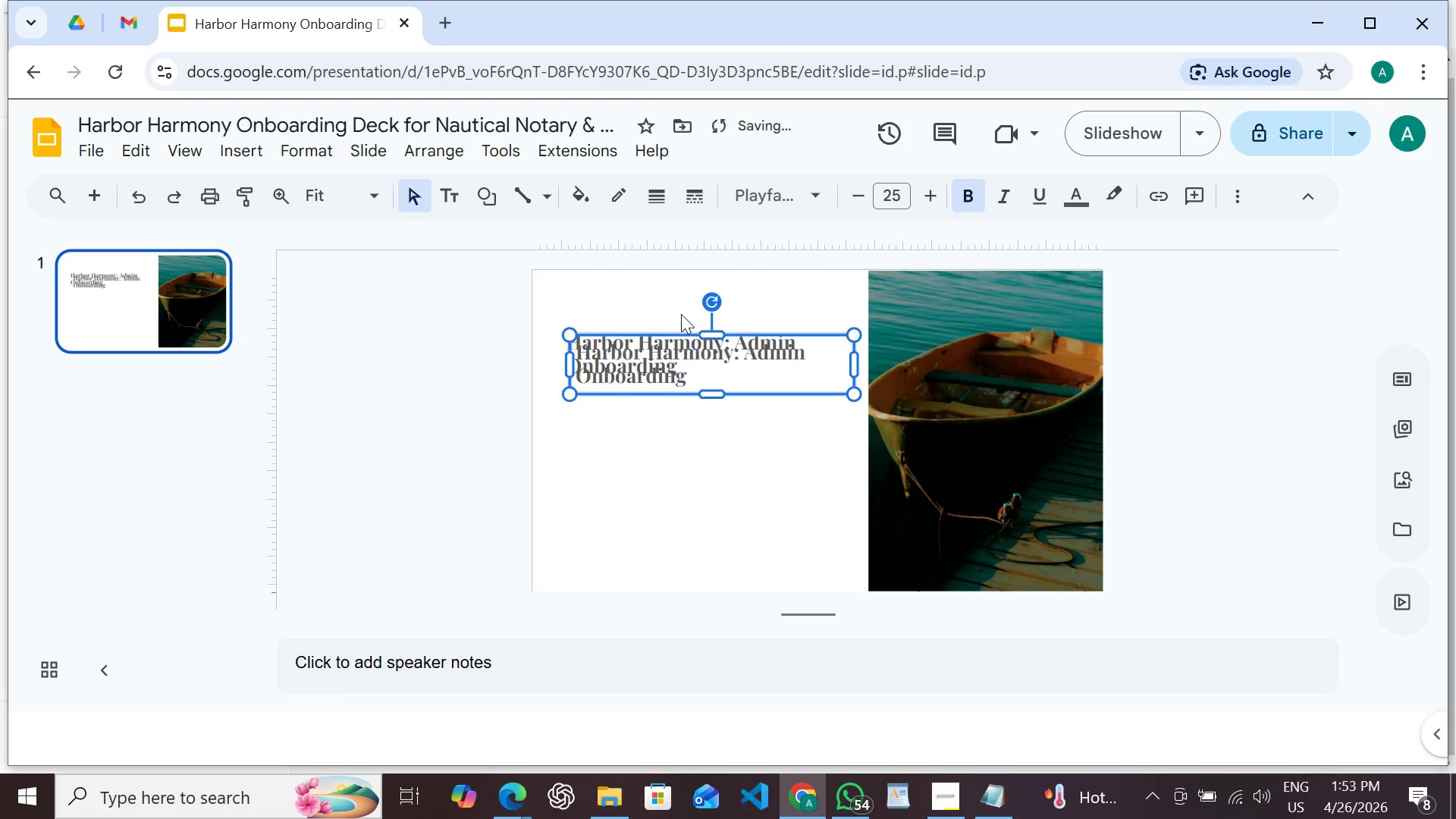 
key(Control+D)
 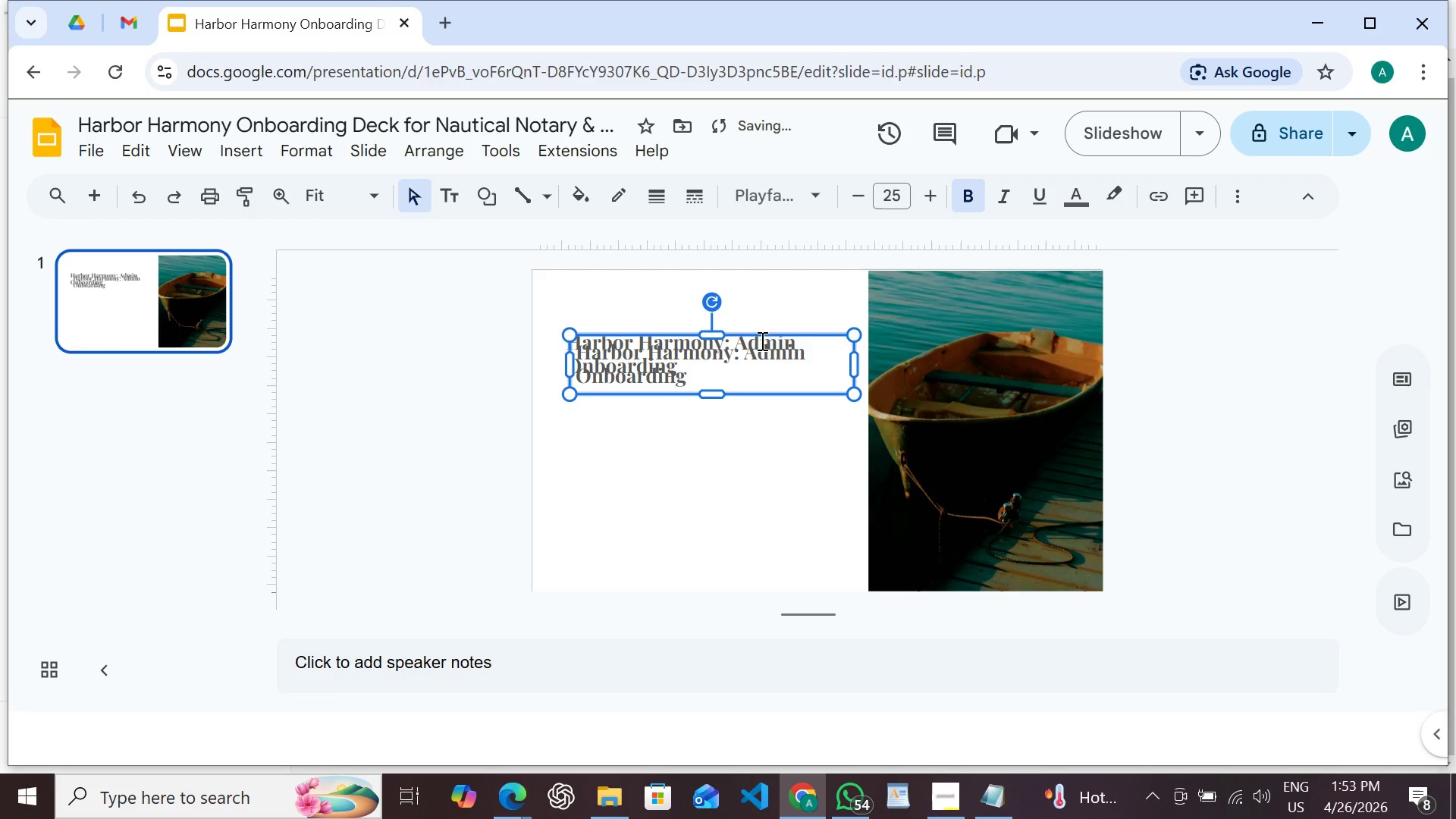 
left_click_drag(start_coordinate=[761, 335], to_coordinate=[752, 383])
 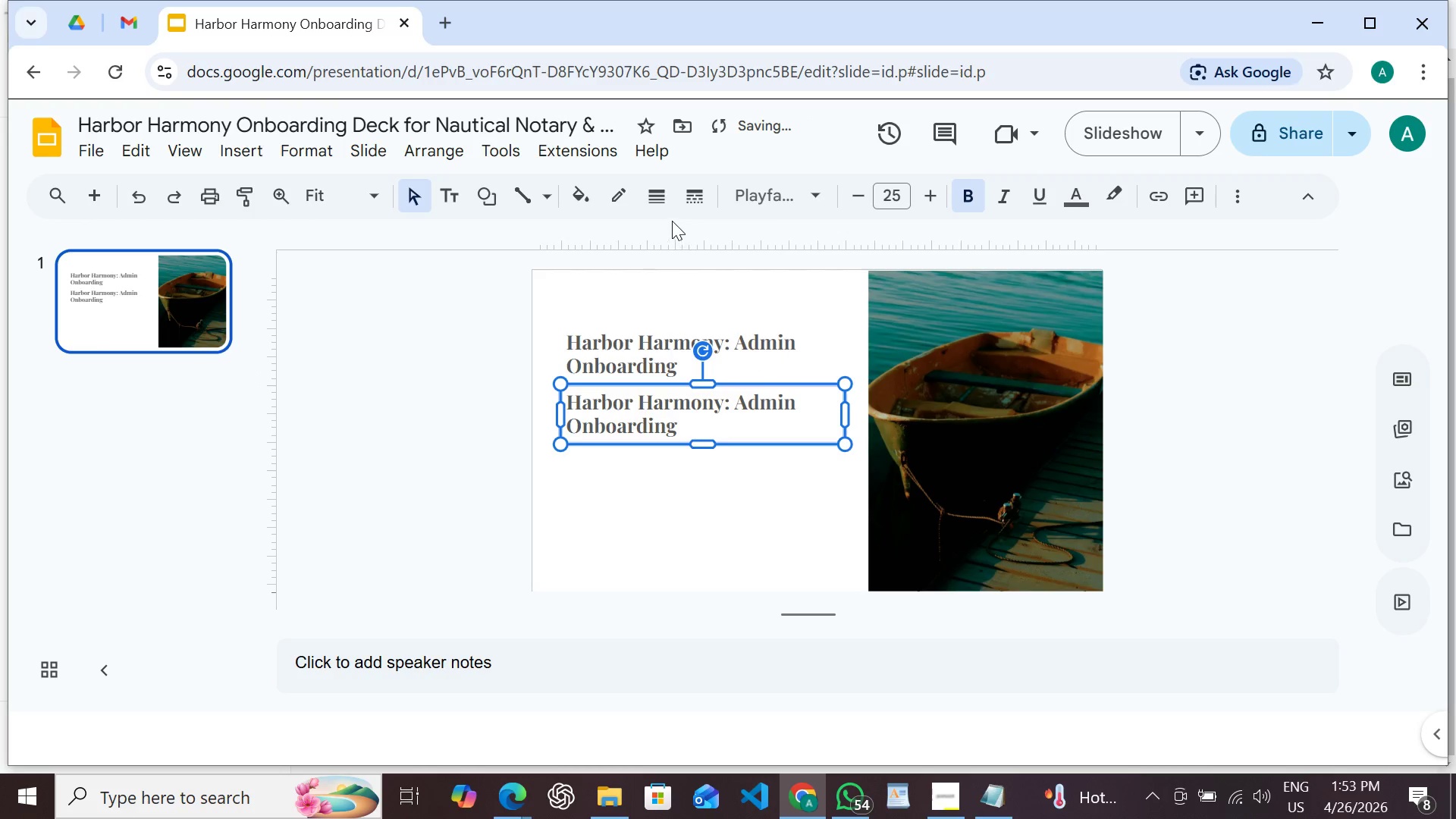 
left_click([770, 205])
 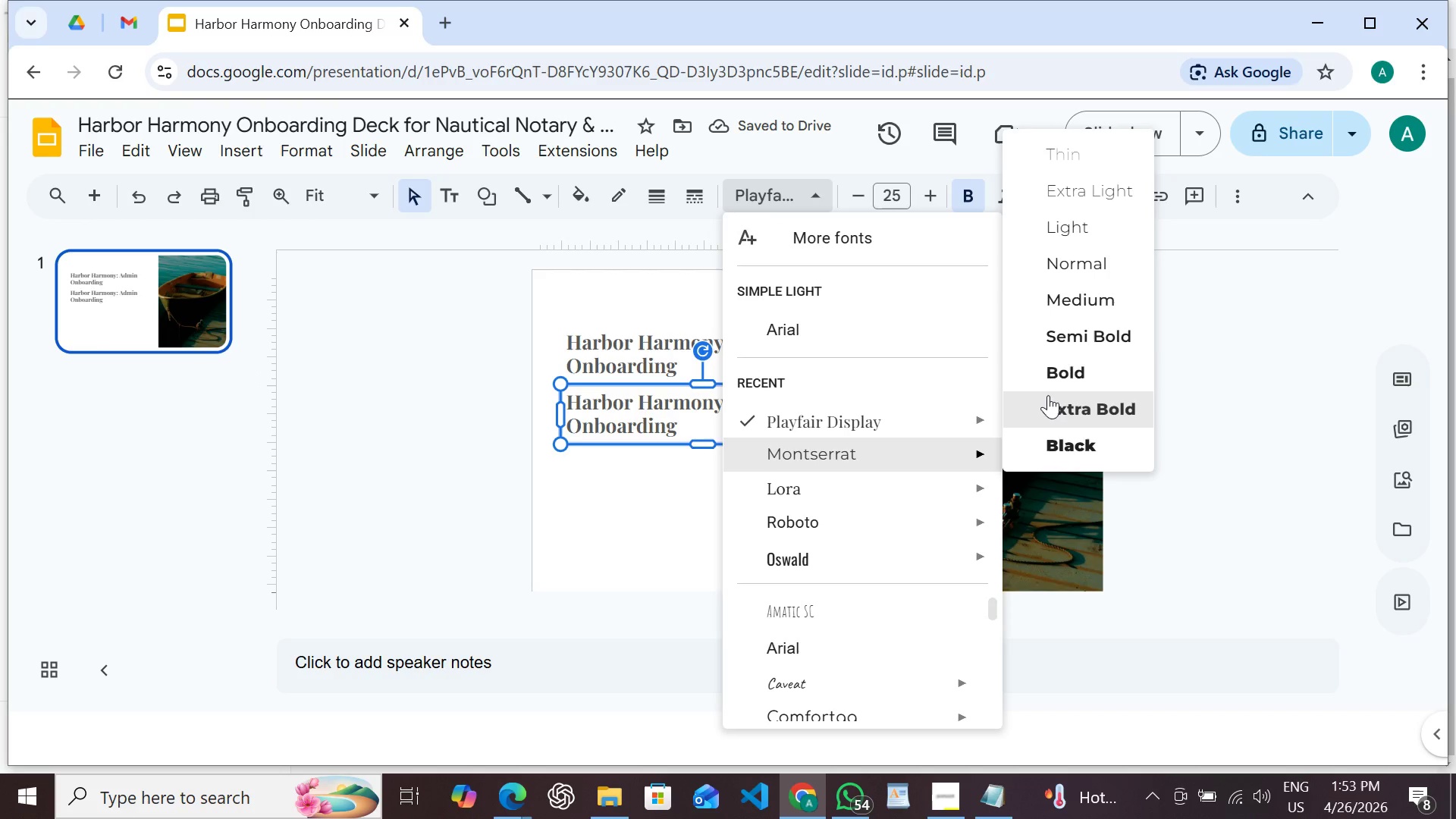 
left_click([1064, 265])
 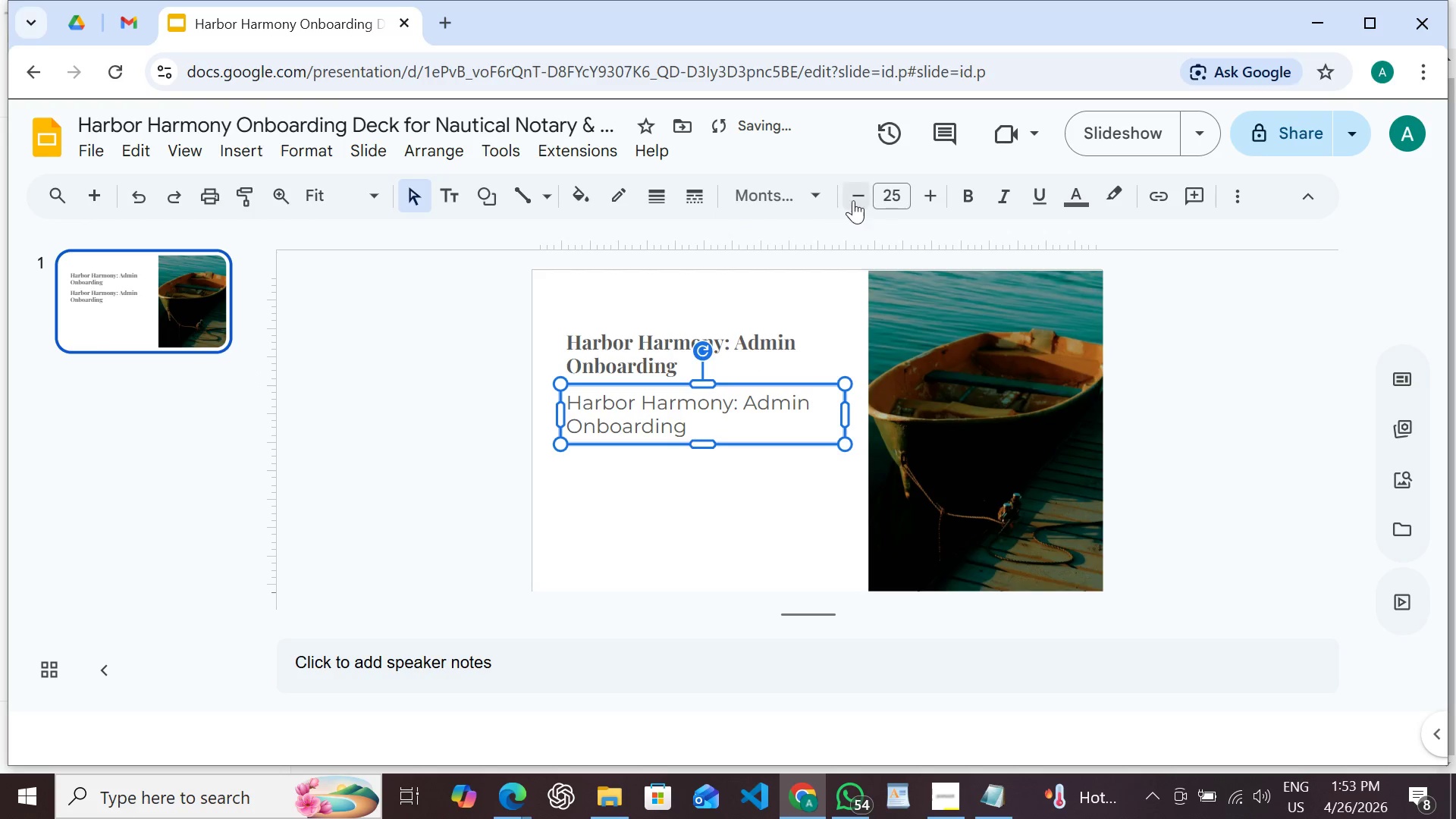 
double_click([853, 196])
 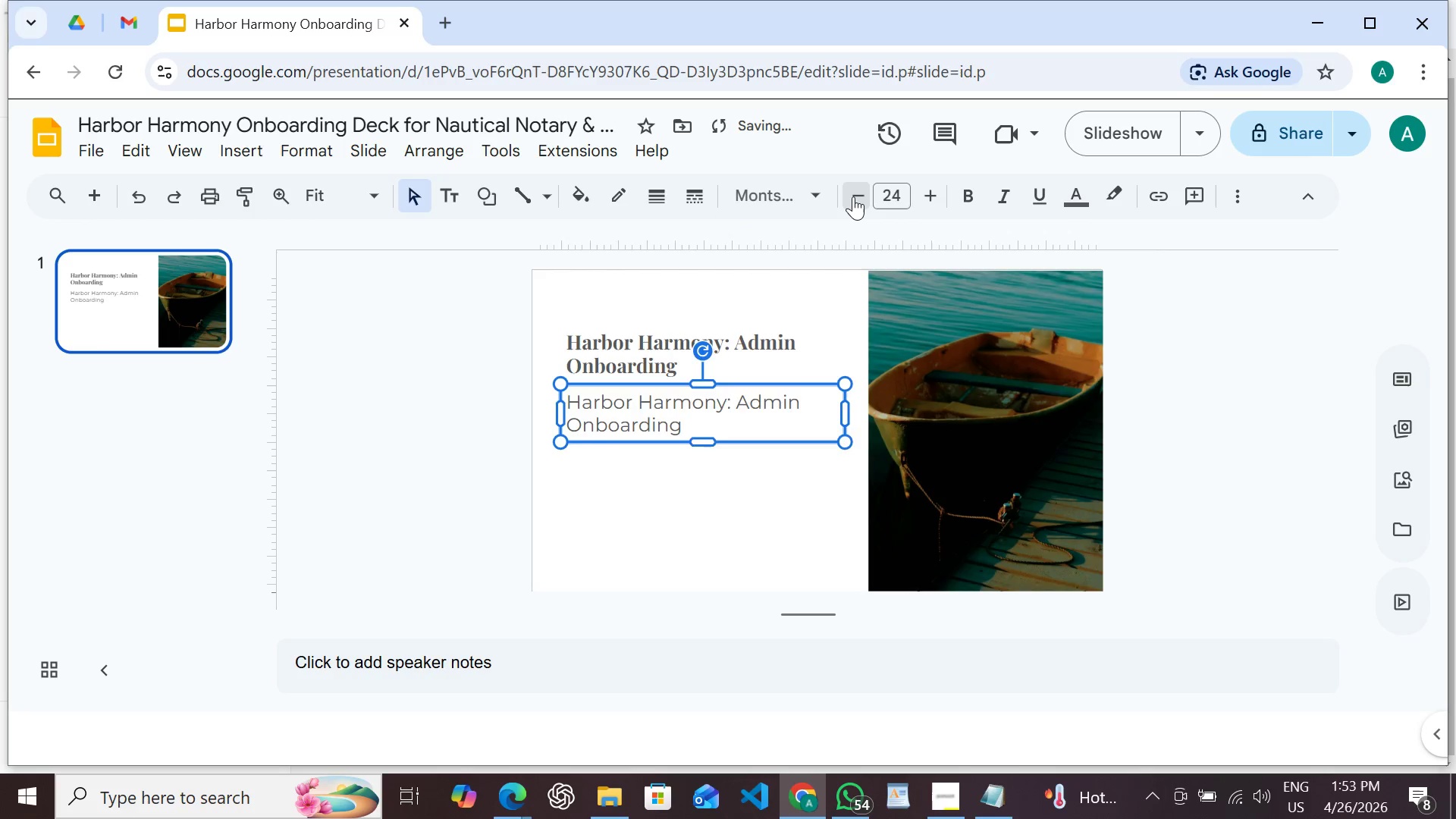 
triple_click([853, 196])
 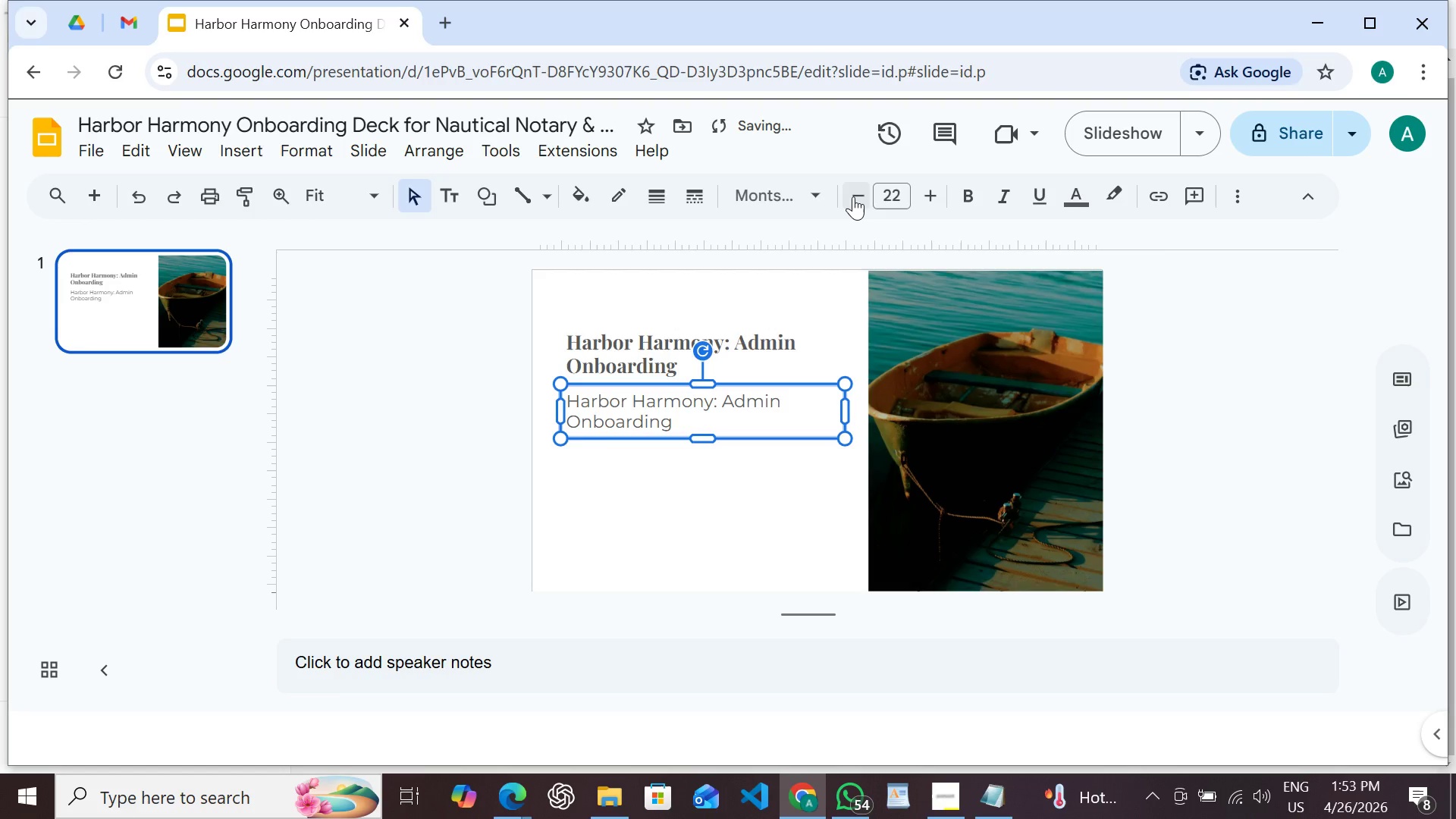 
triple_click([853, 196])
 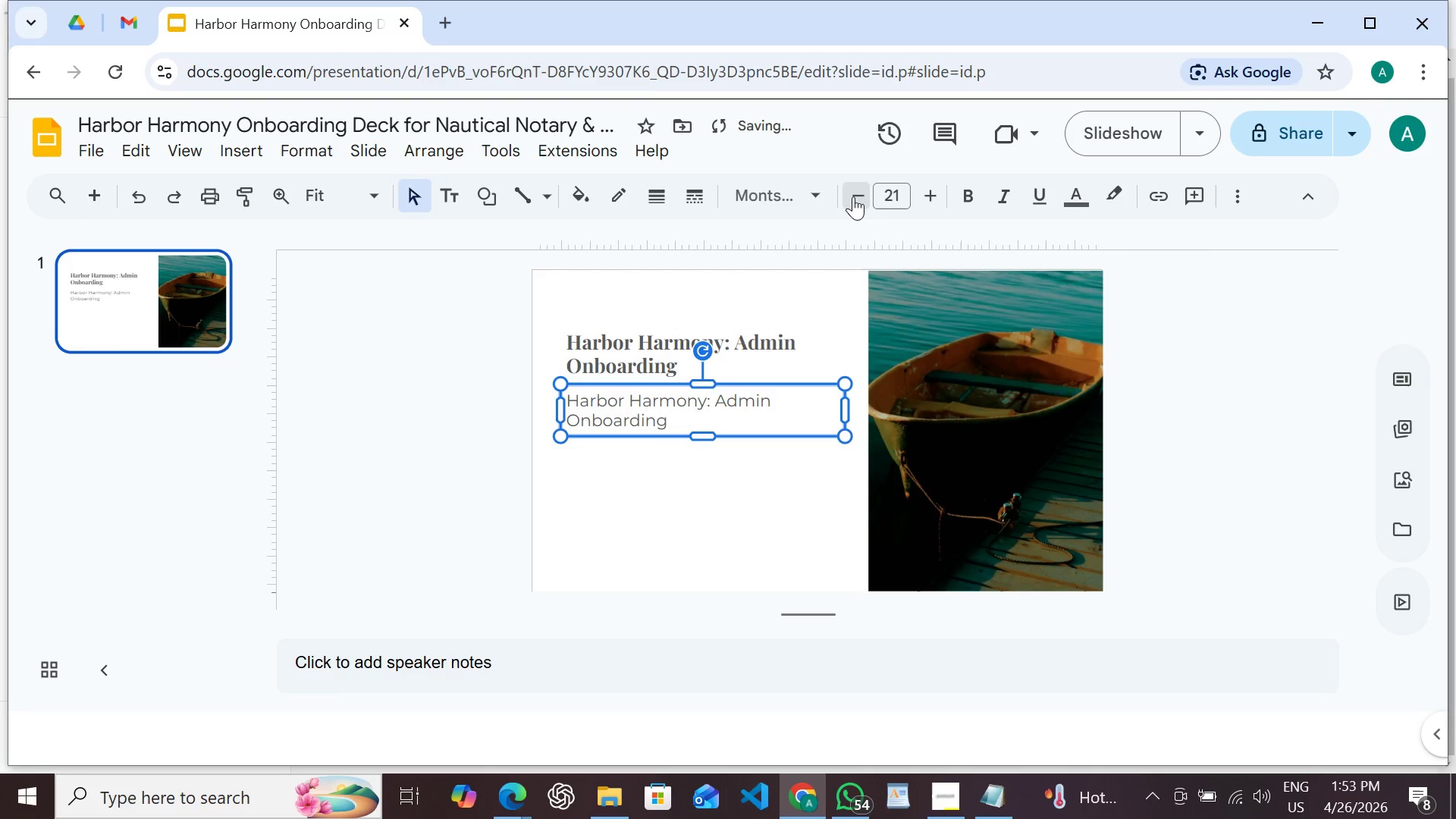 
triple_click([853, 196])
 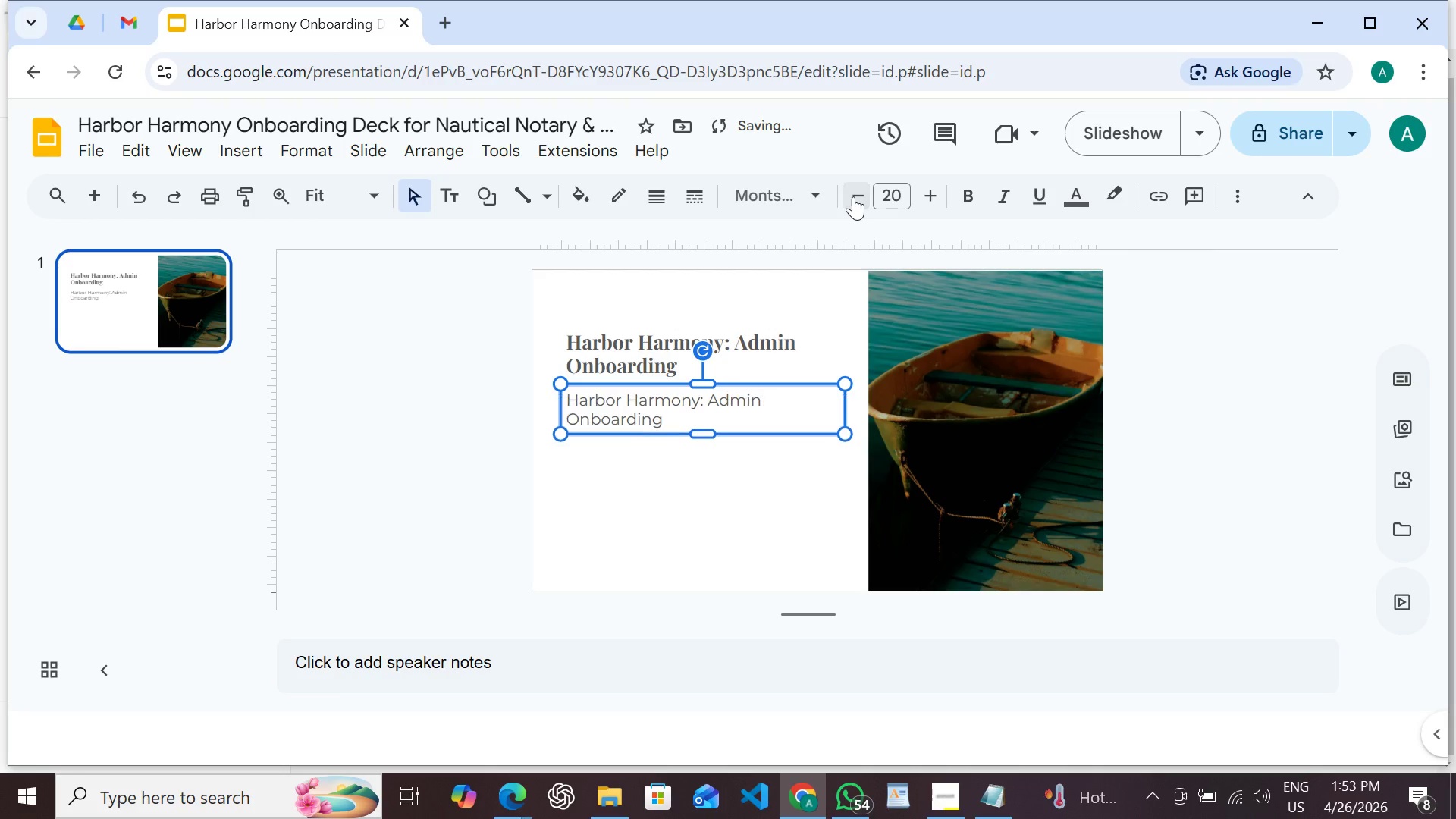 
triple_click([853, 196])
 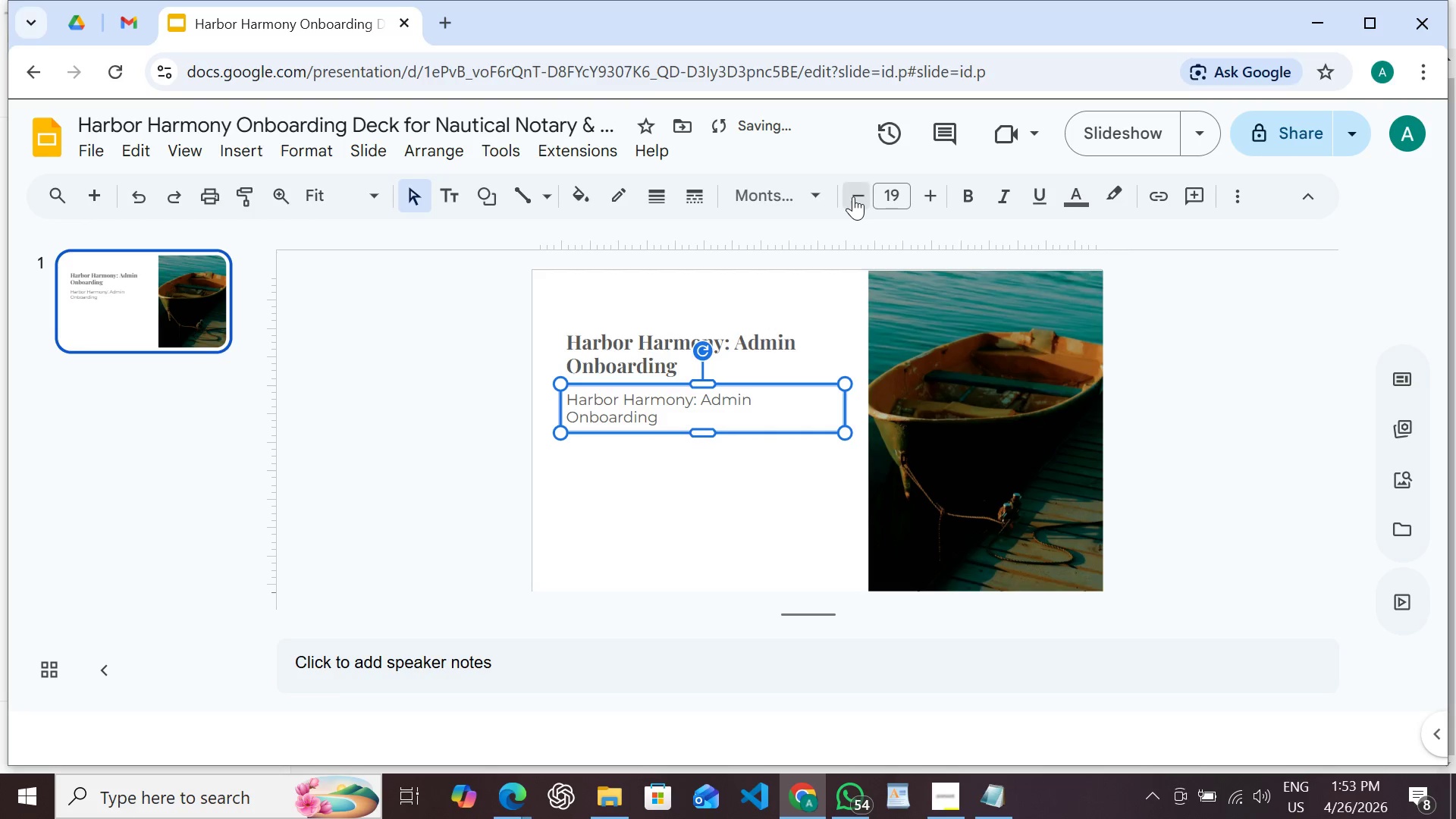 
double_click([853, 196])
 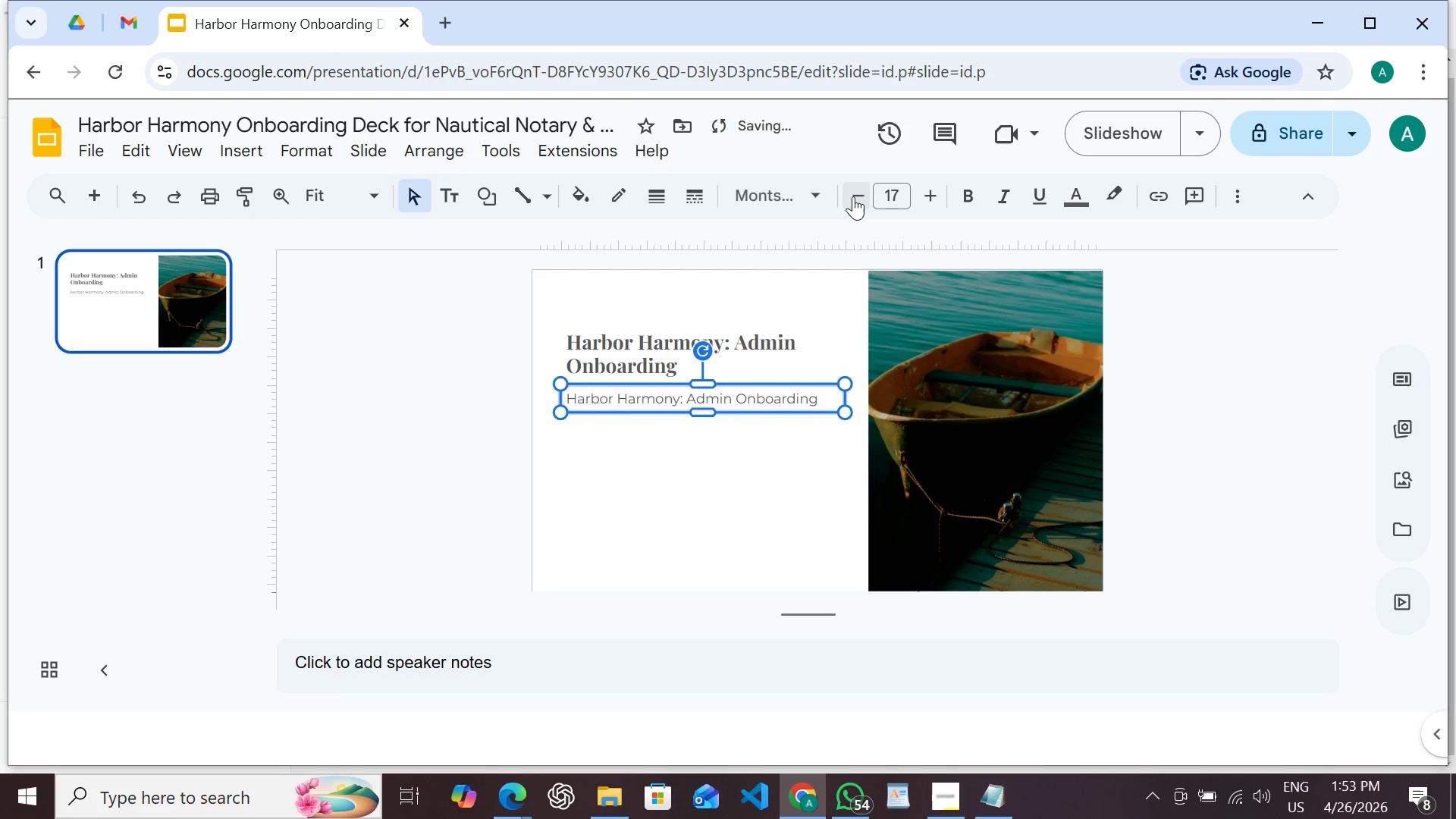 
triple_click([853, 196])
 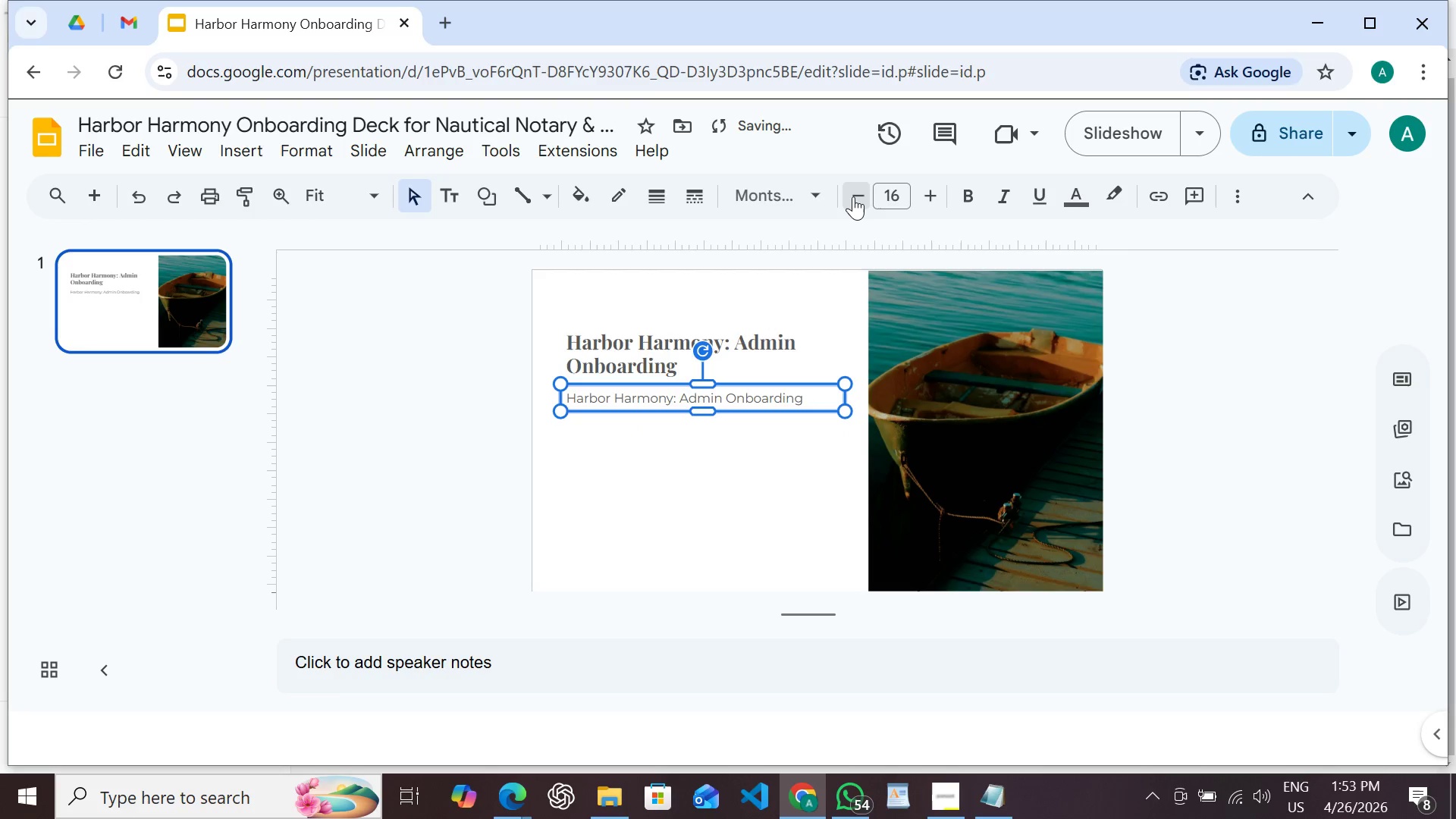 
triple_click([853, 196])
 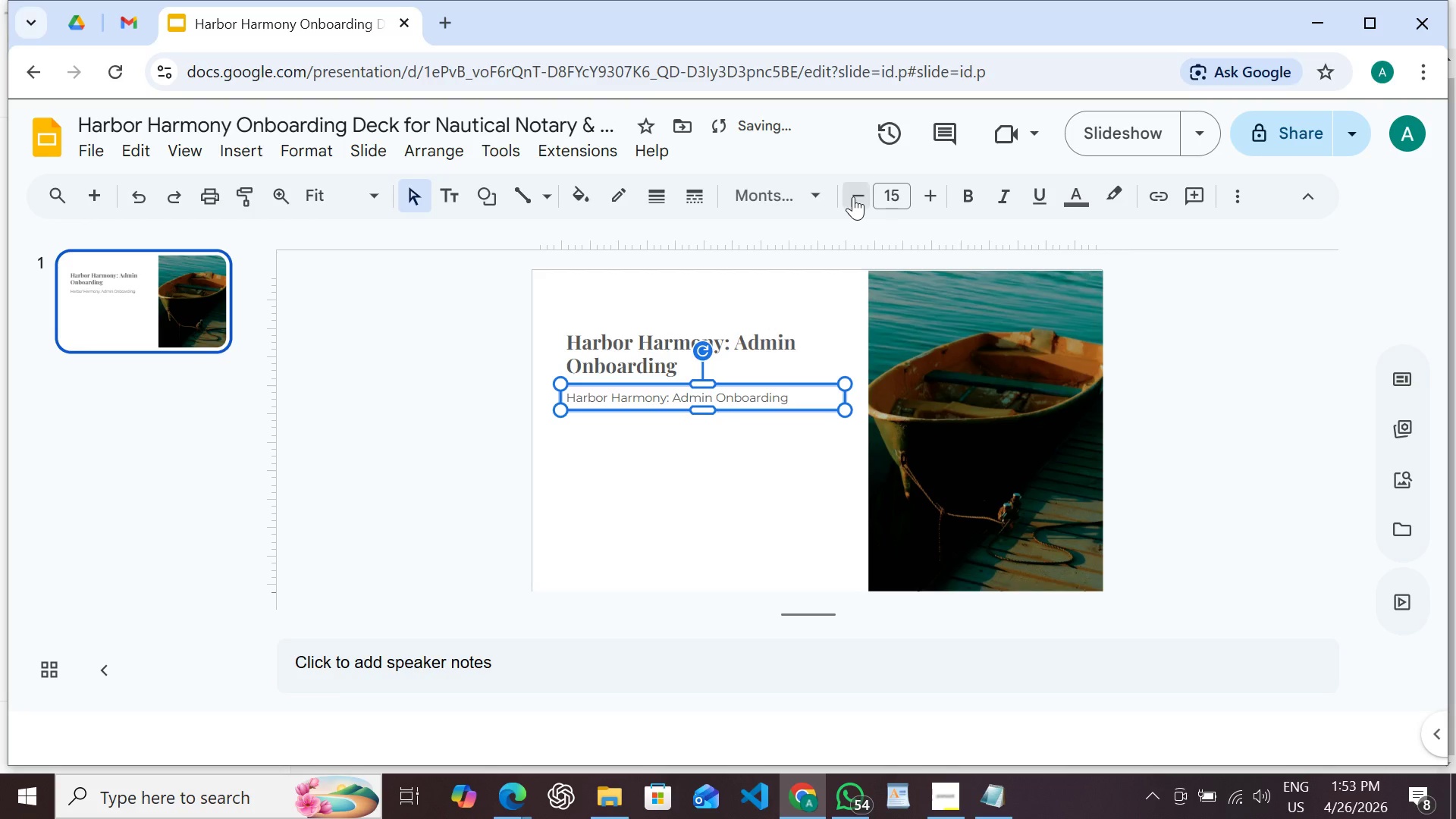 
left_click([853, 196])
 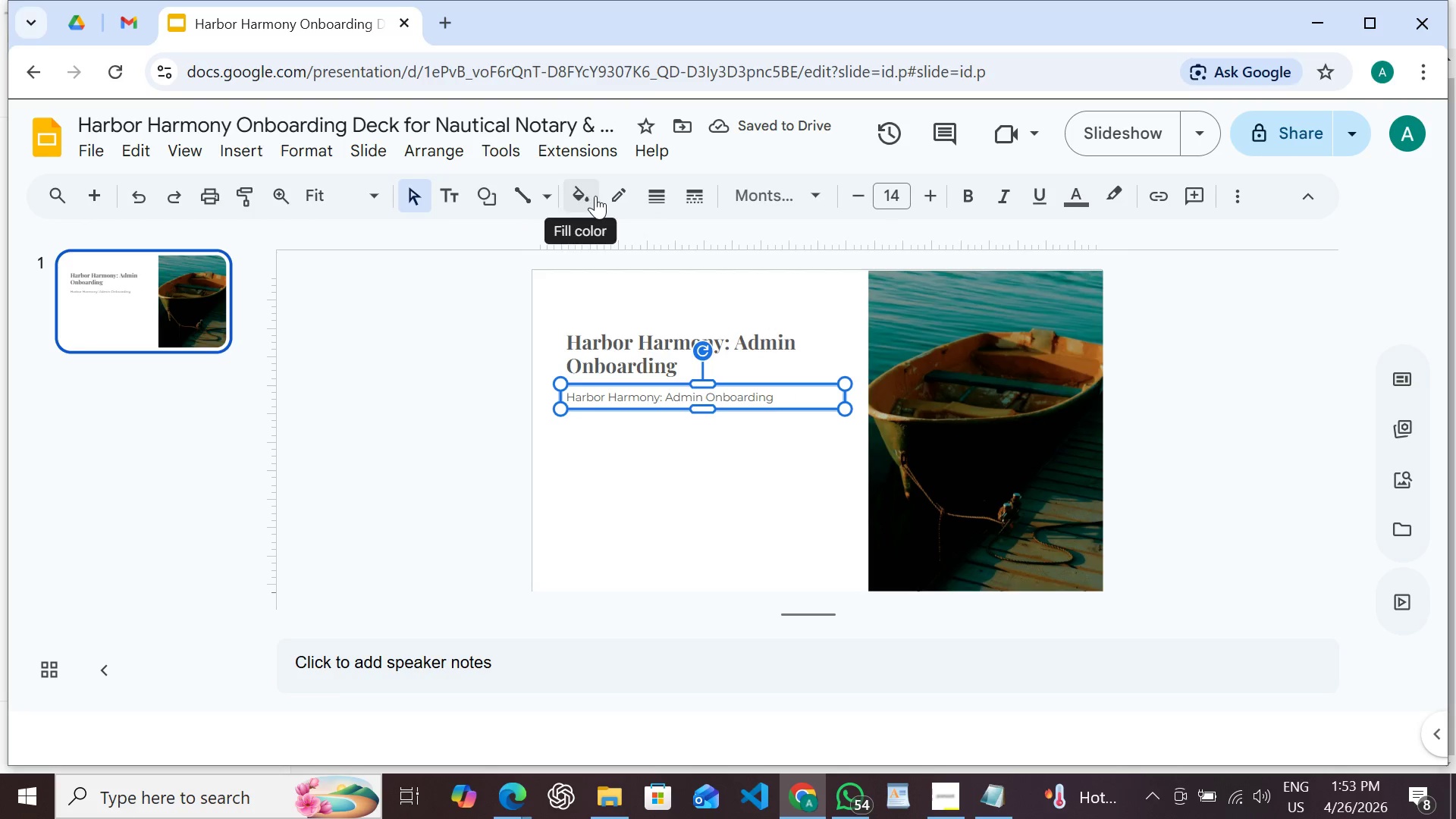 
wait(7.01)
 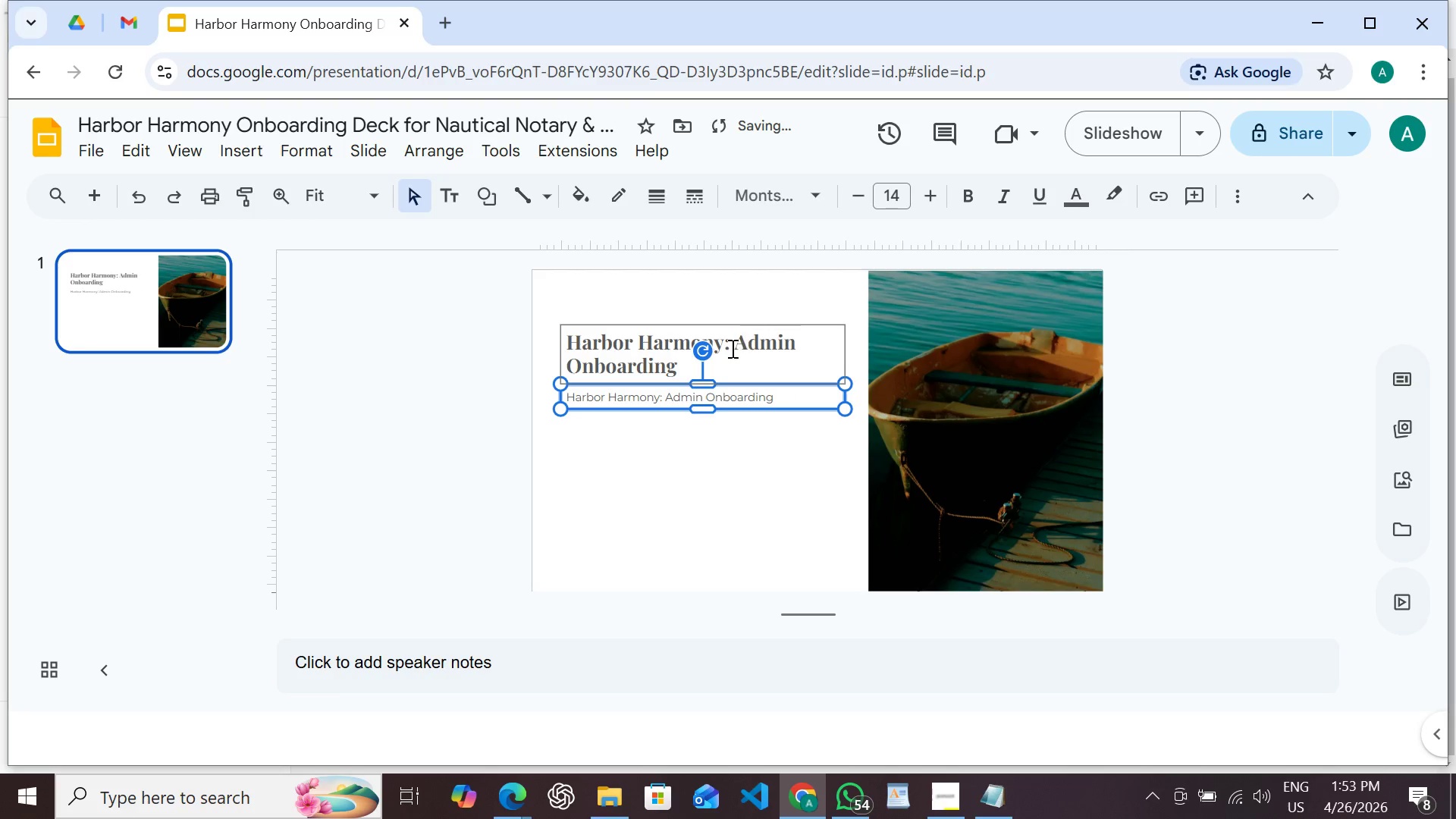 
left_click([1081, 196])
 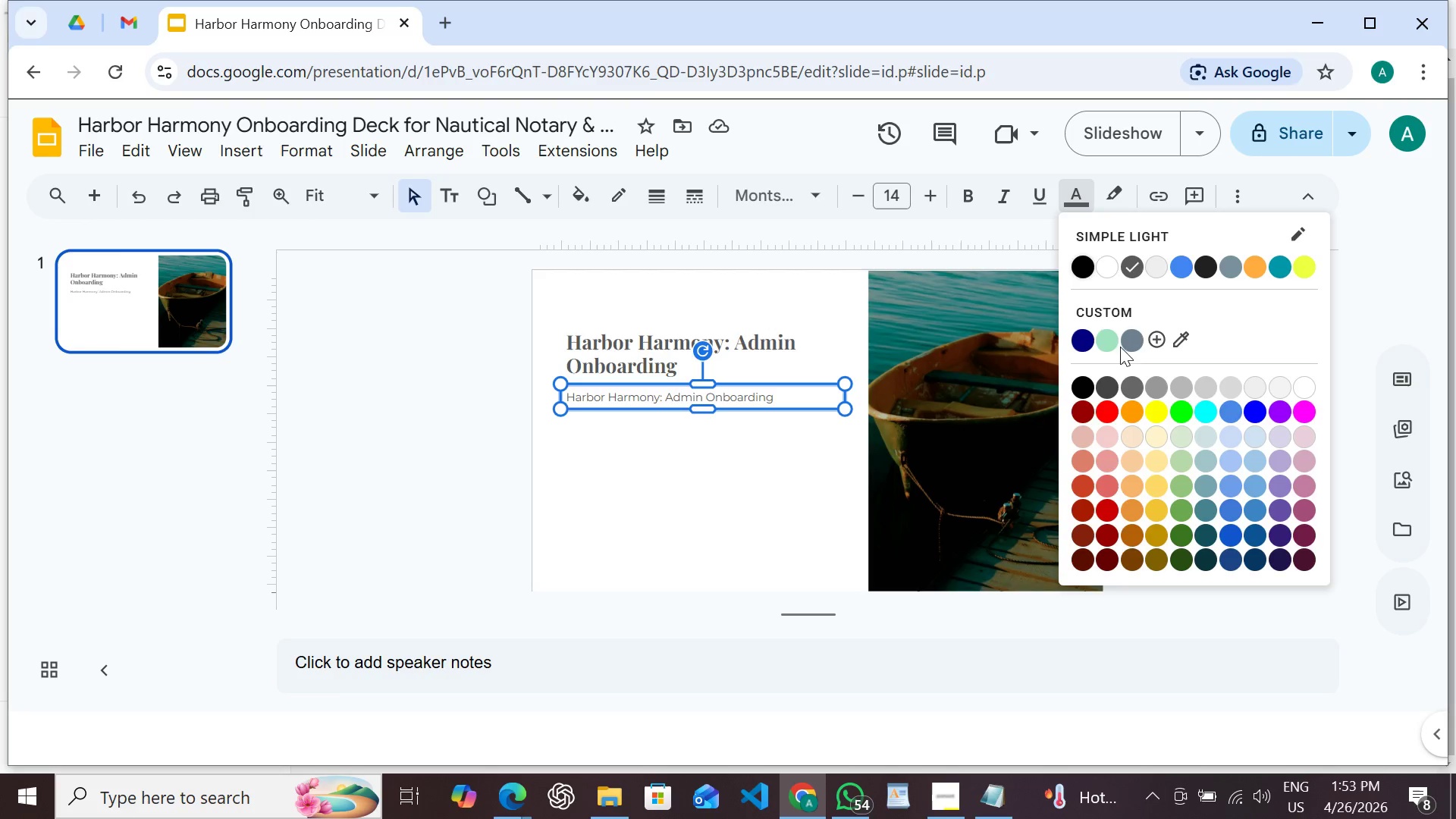 
left_click([1106, 338])
 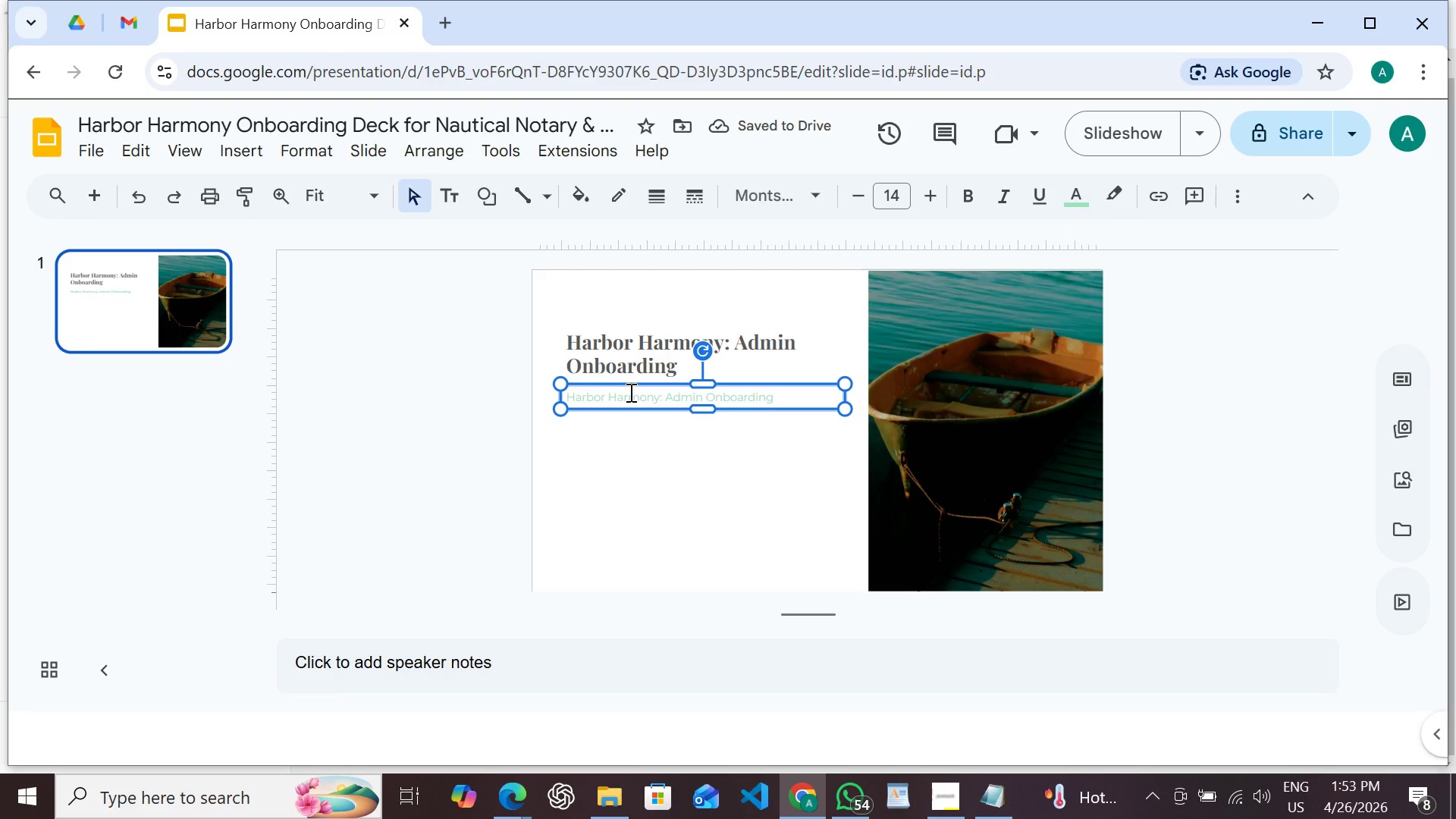 
wait(5.86)
 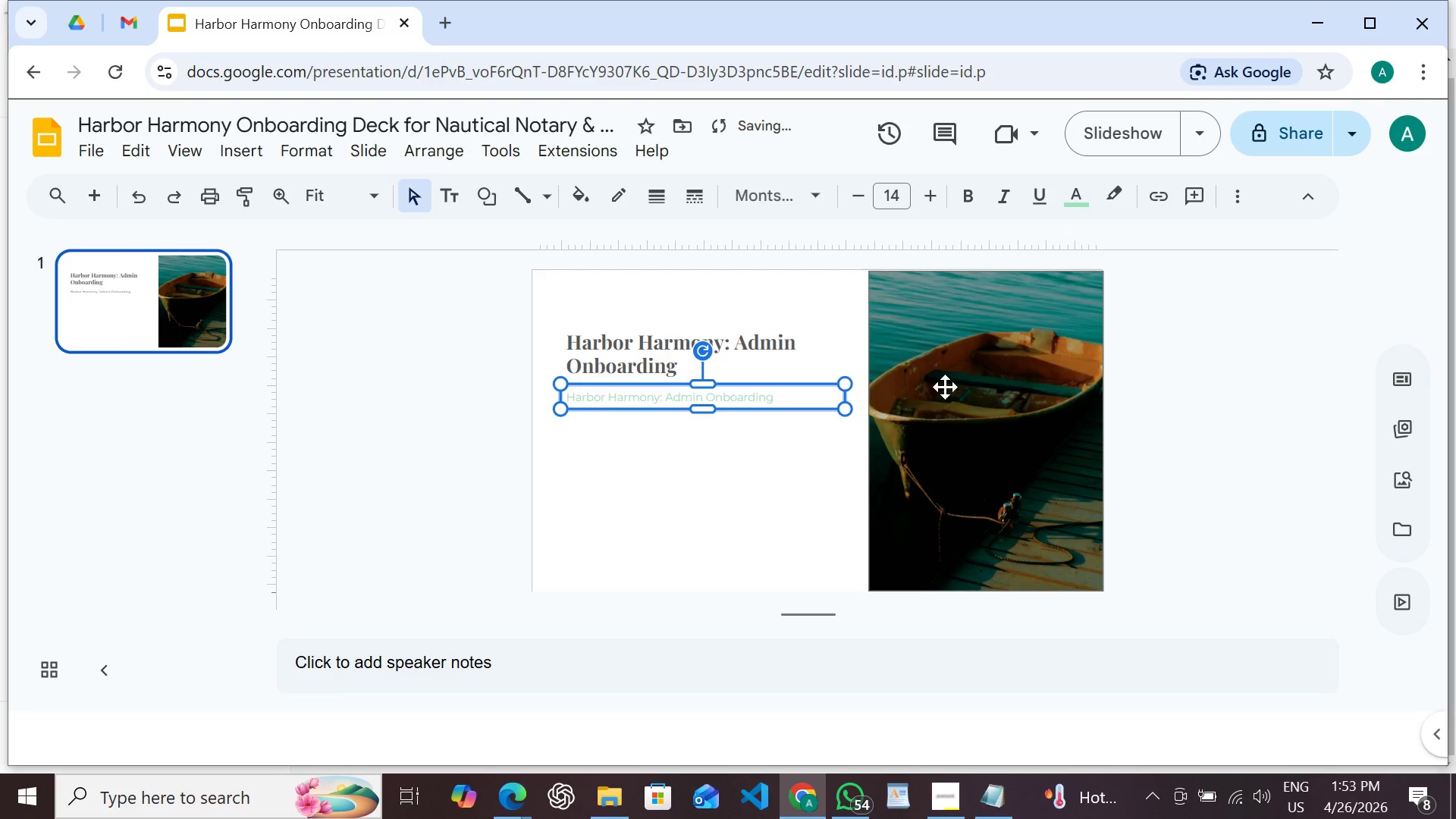 
left_click([632, 323])
 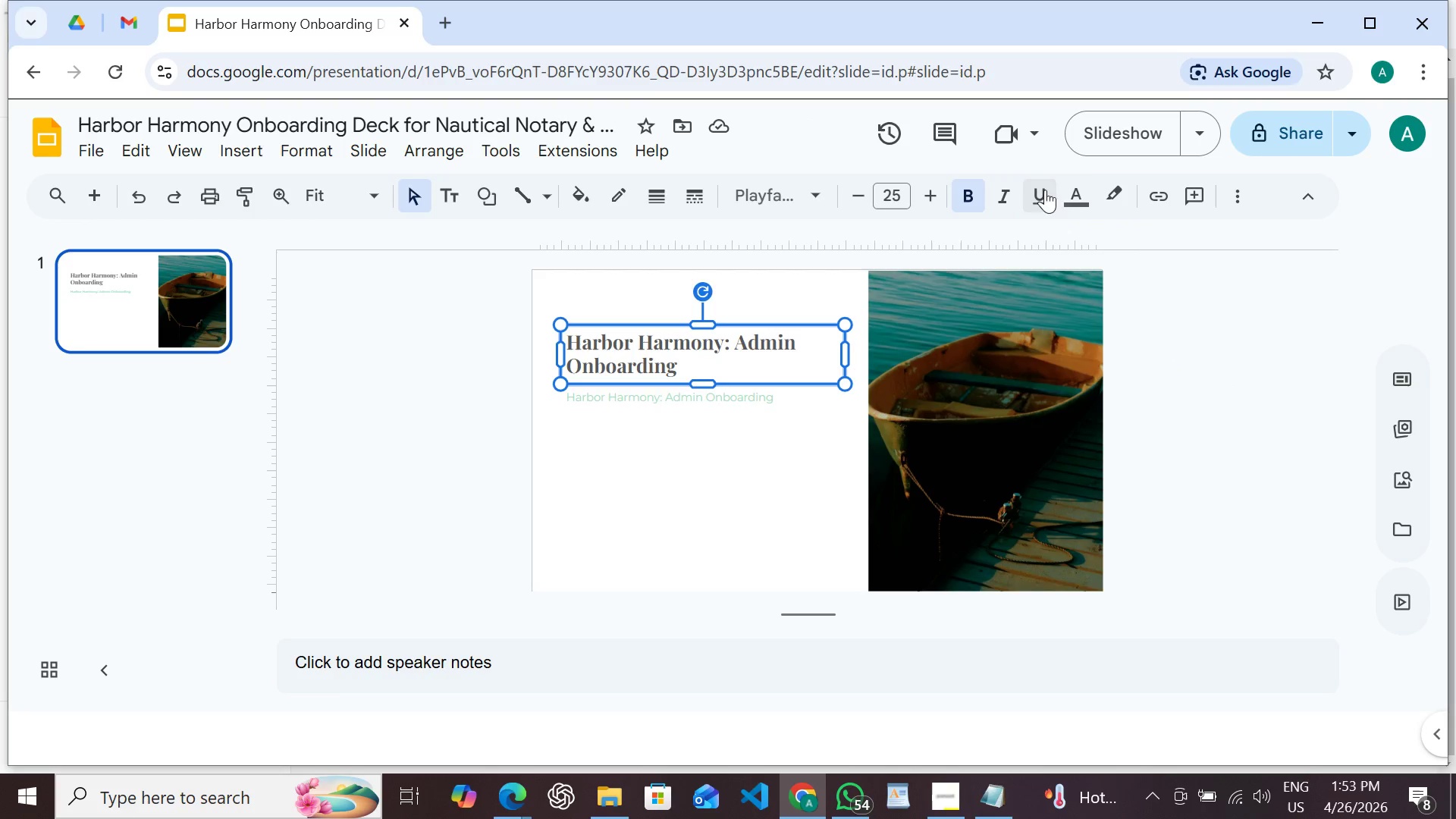 
left_click([1069, 191])
 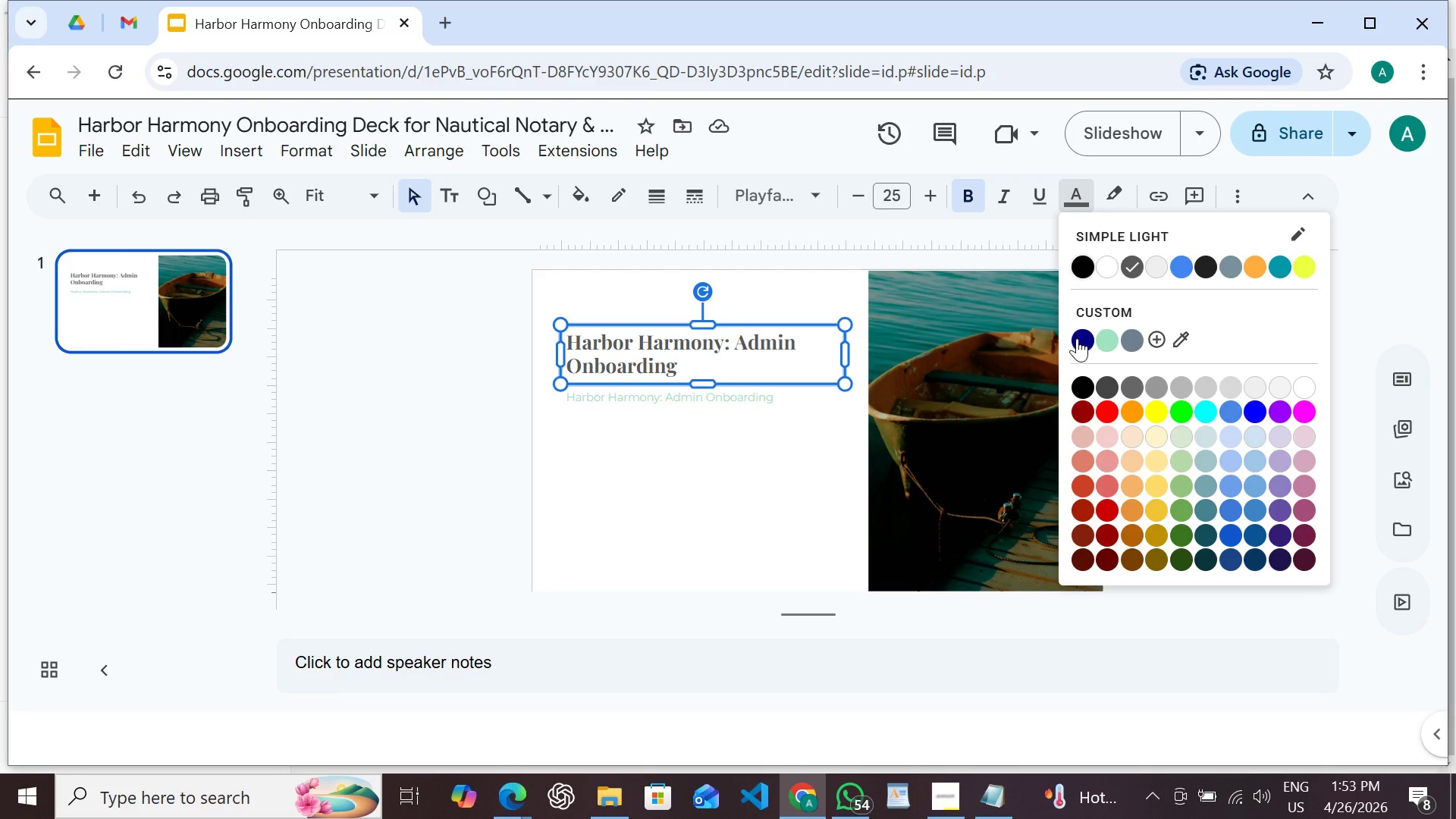 
left_click([1077, 338])
 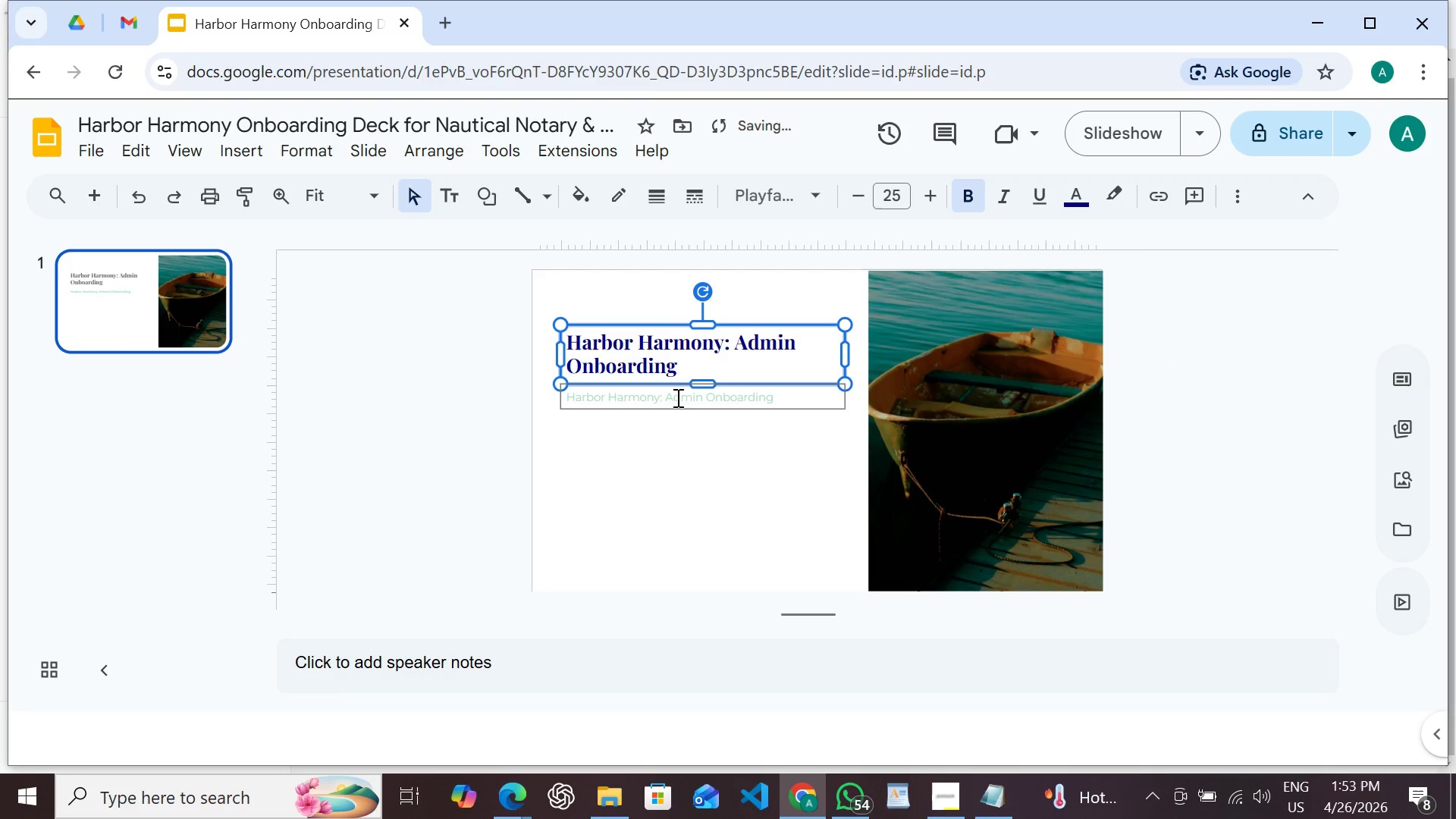 
double_click([676, 397])
 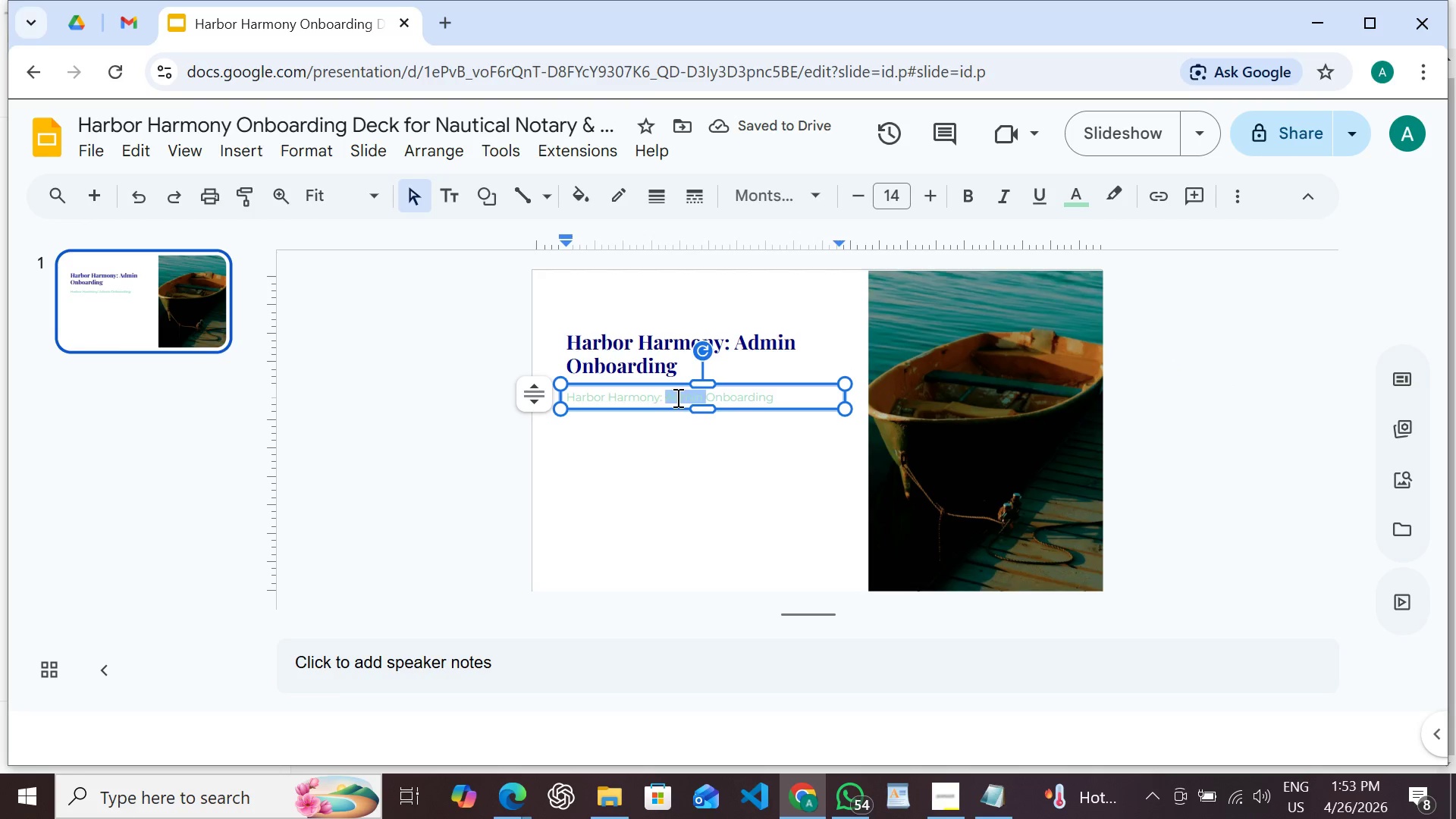 
triple_click([676, 397])
 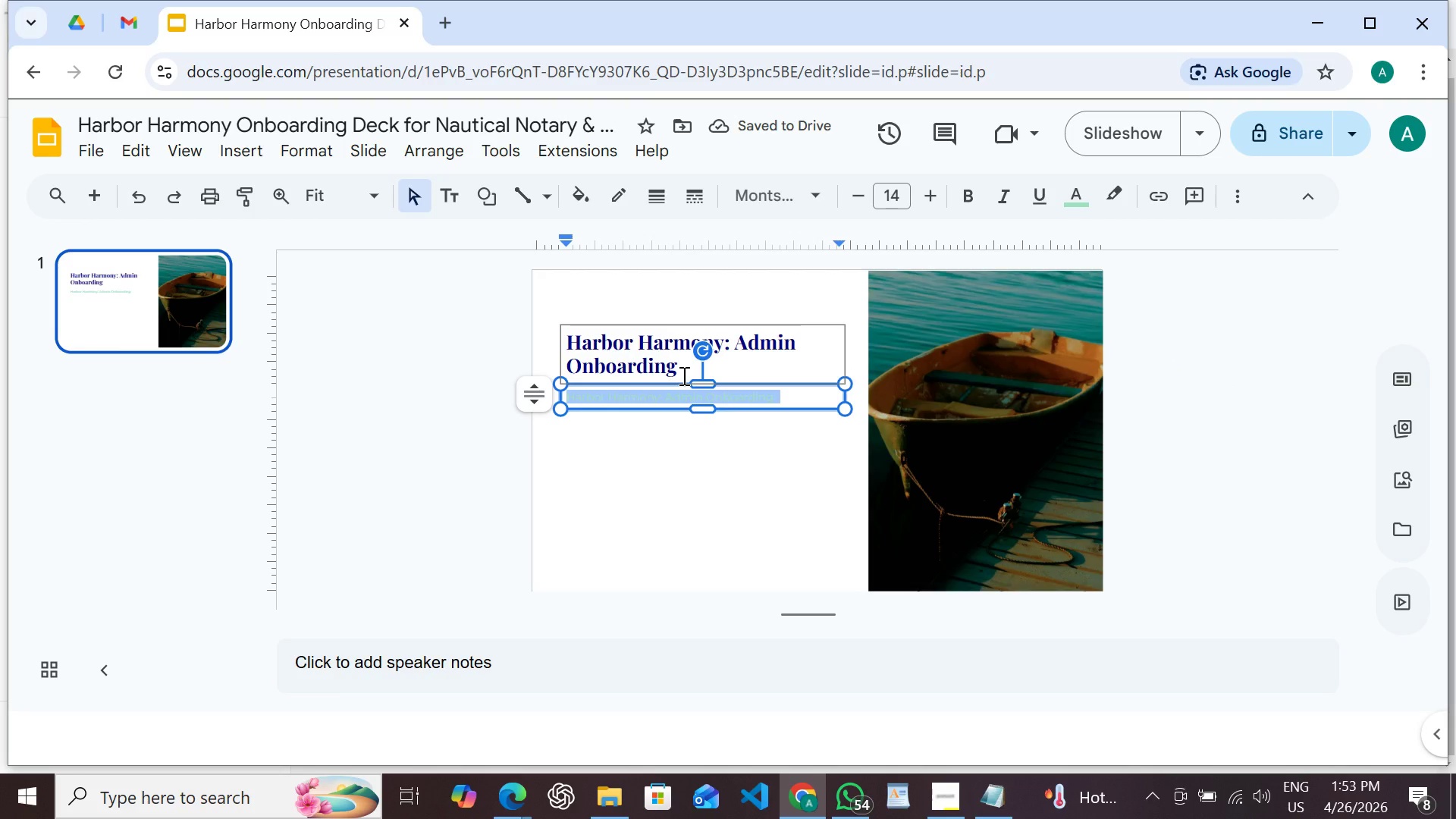 
type(Neutical Notary & Maritime Mediation)
 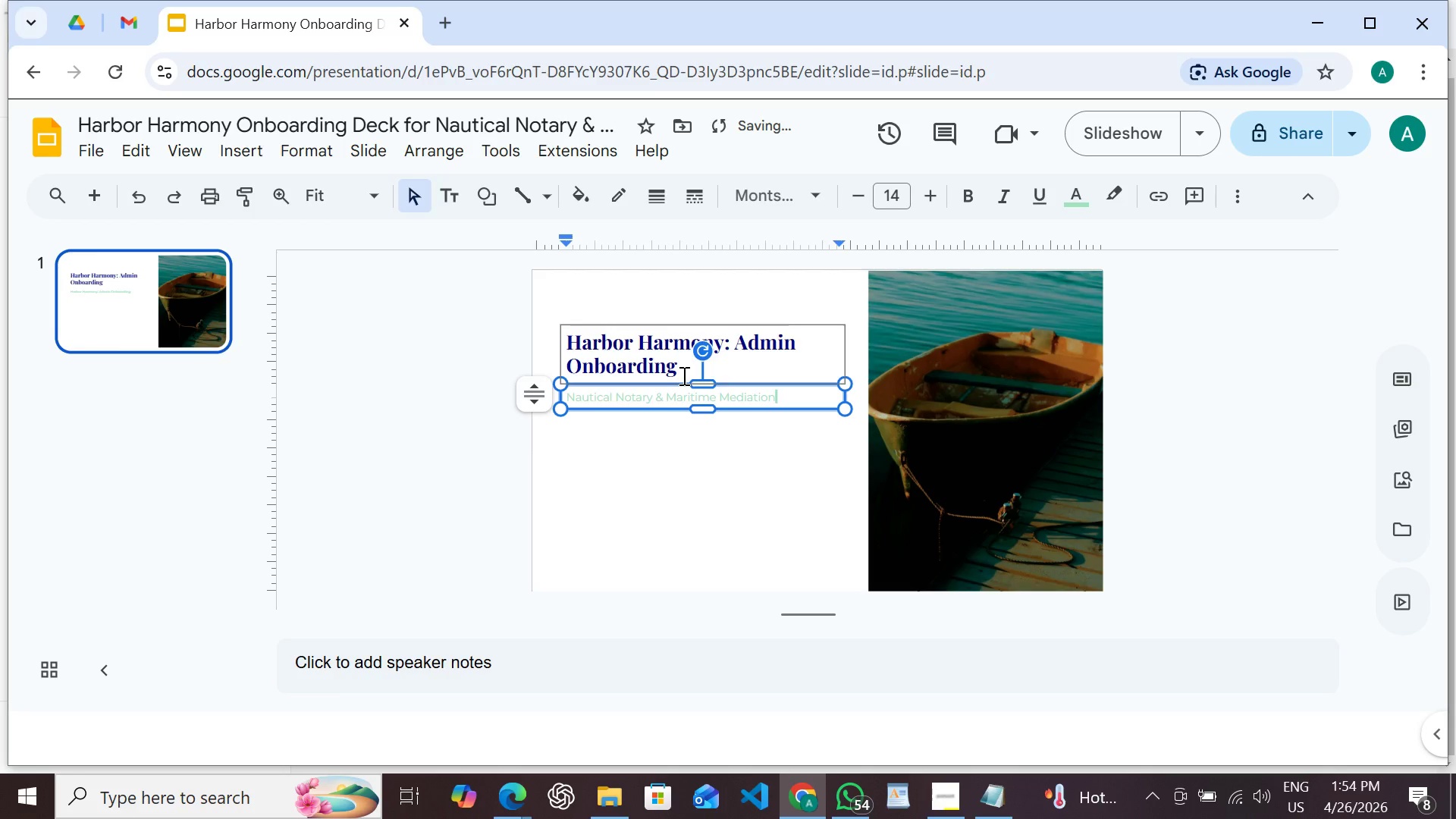 
left_click([763, 385])
 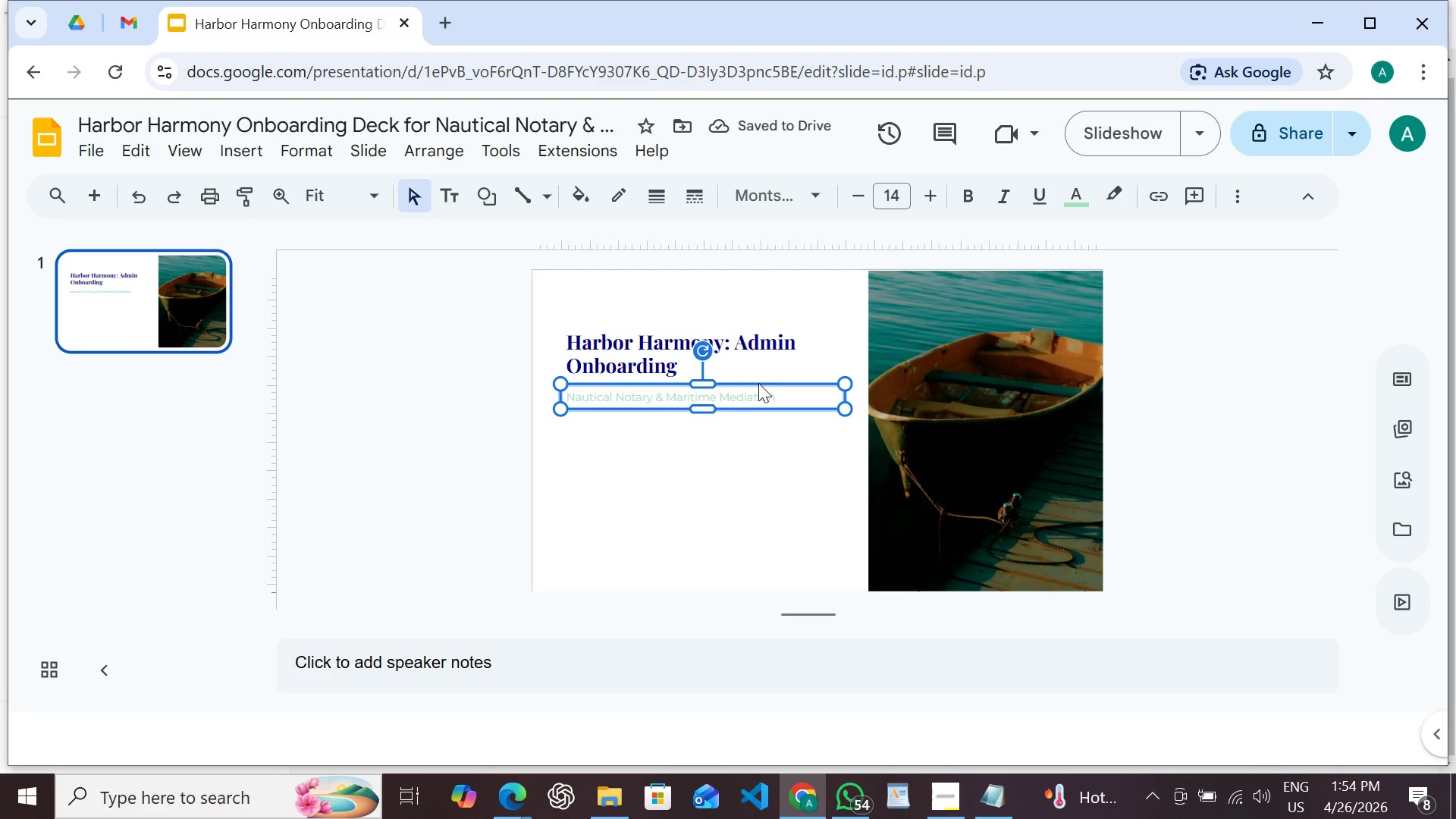 
key(Control+D)
 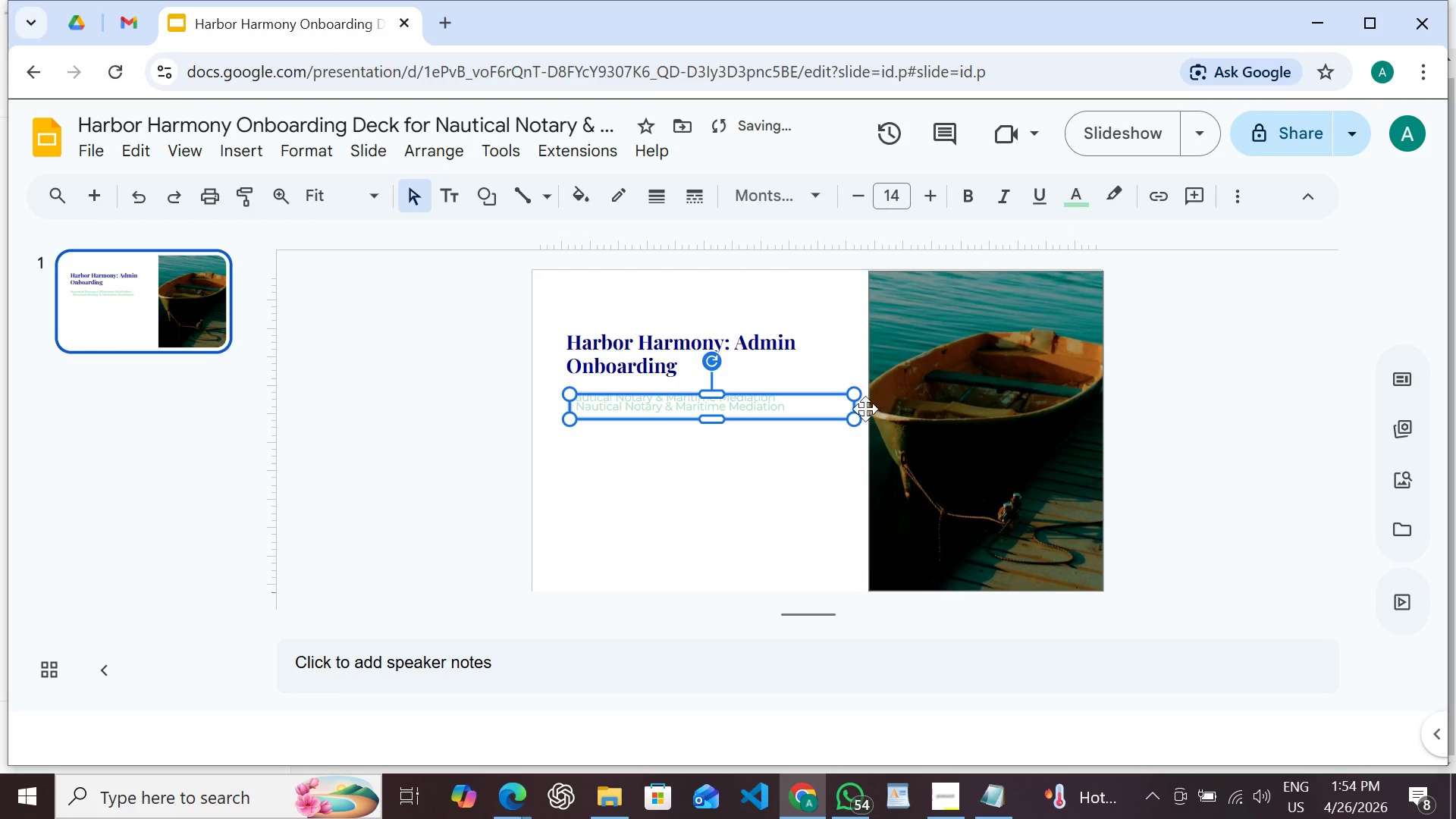 
left_click_drag(start_coordinate=[817, 395], to_coordinate=[811, 422])
 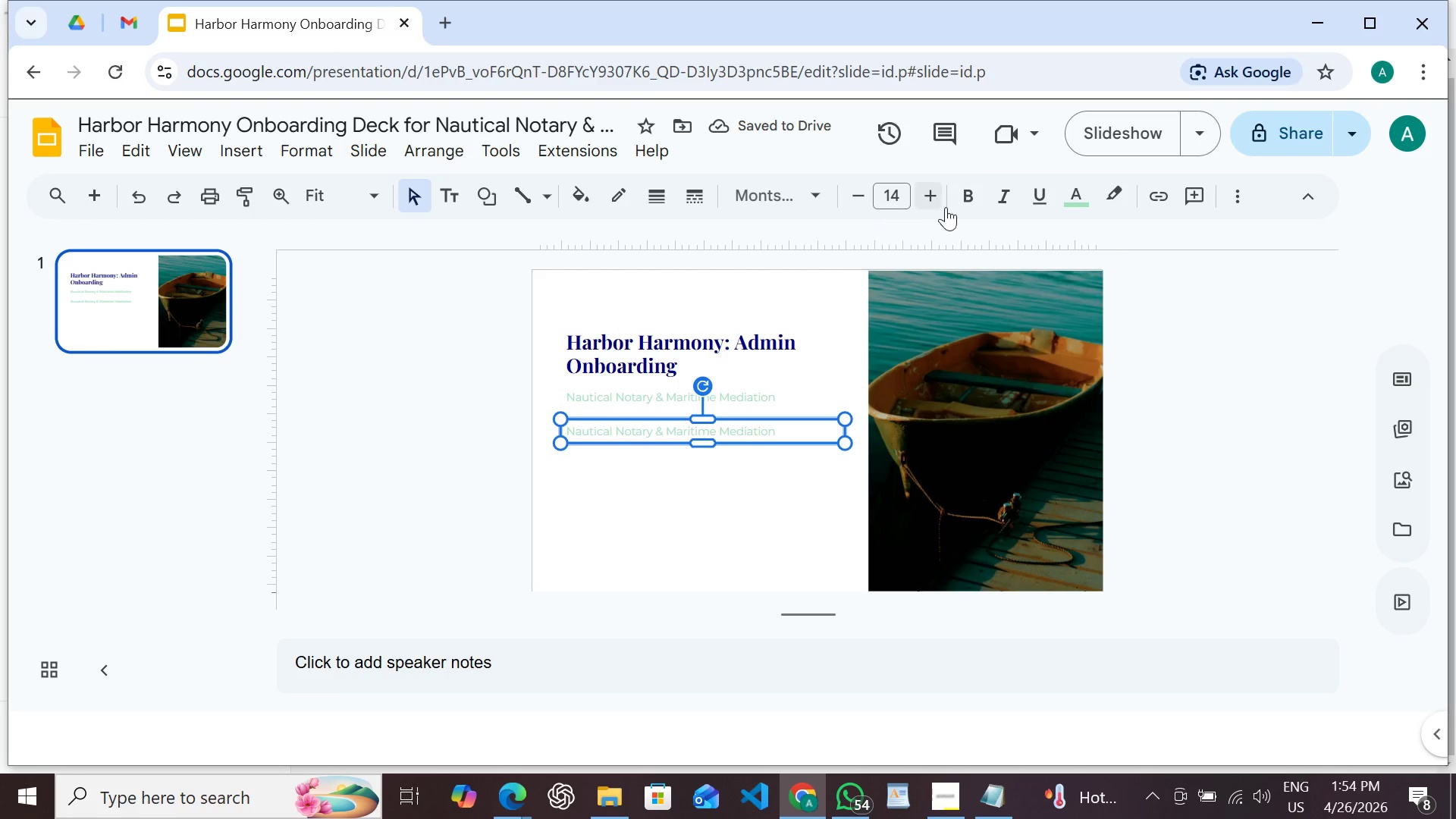 
left_click([1072, 191])
 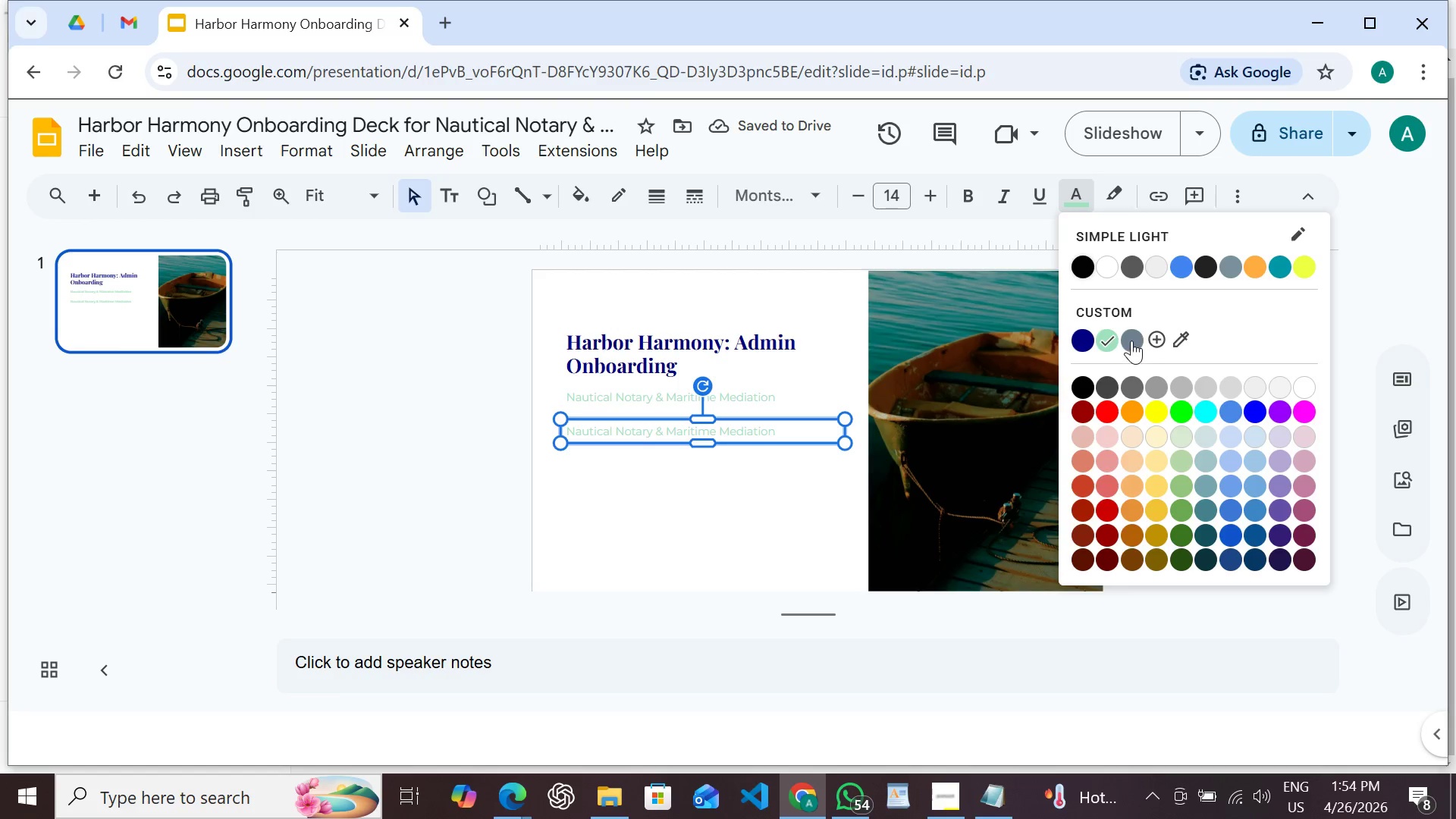 
left_click([1131, 339])
 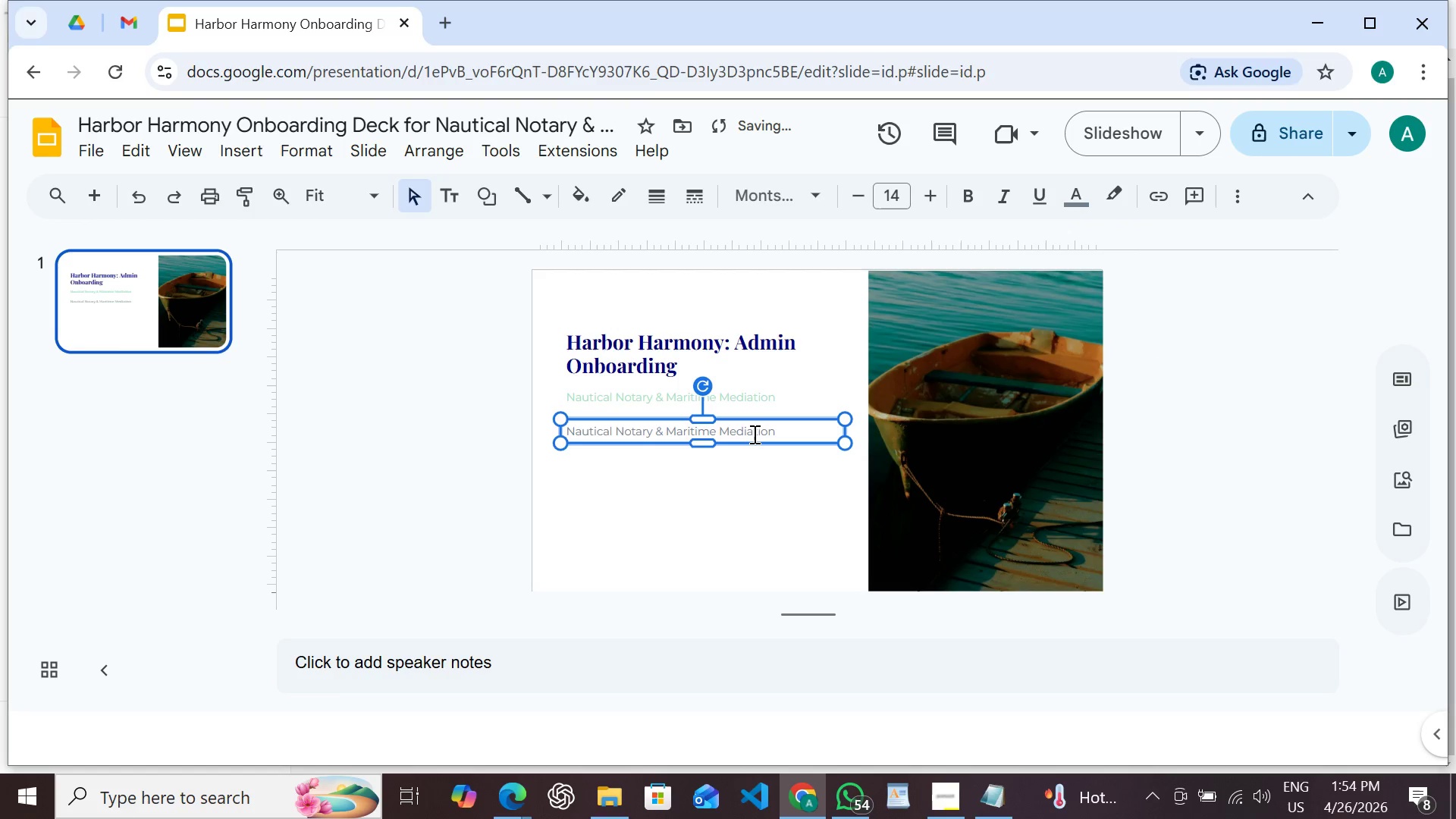 
double_click([753, 434])
 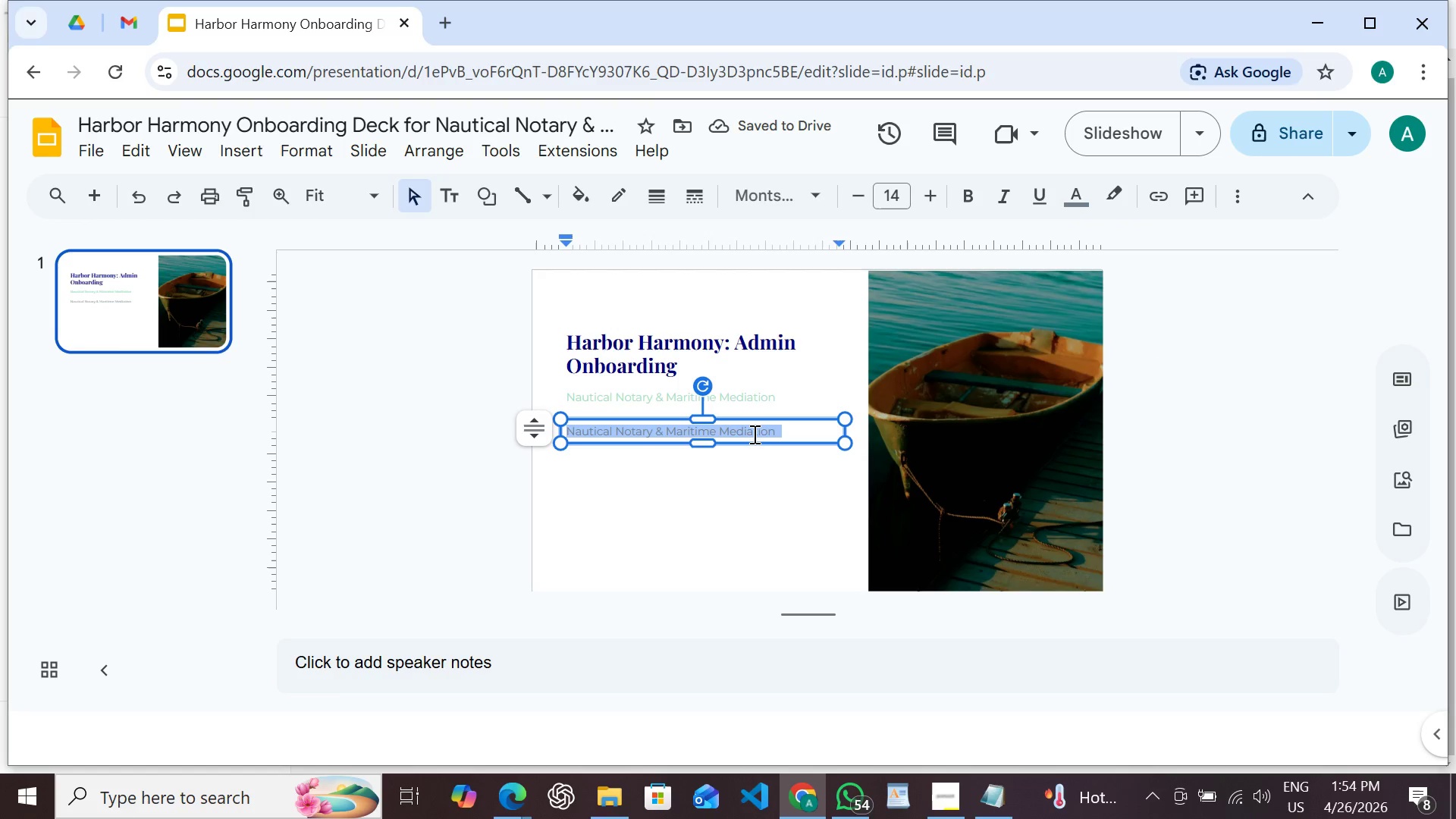 
triple_click([753, 434])
 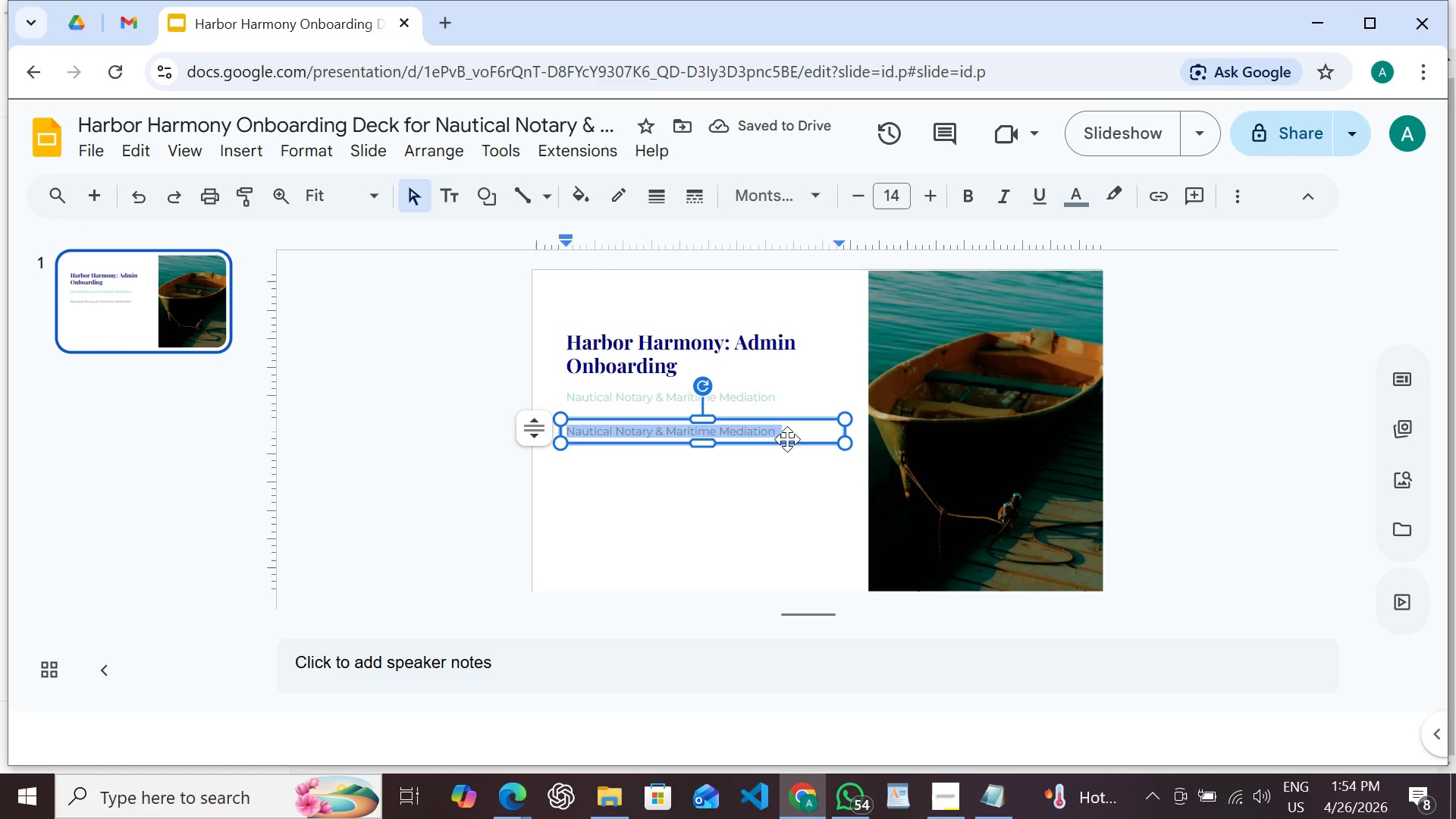 
type(Your official guide to joining our maritime legal practice -- structured, purposeful, and ready to set sail.)
 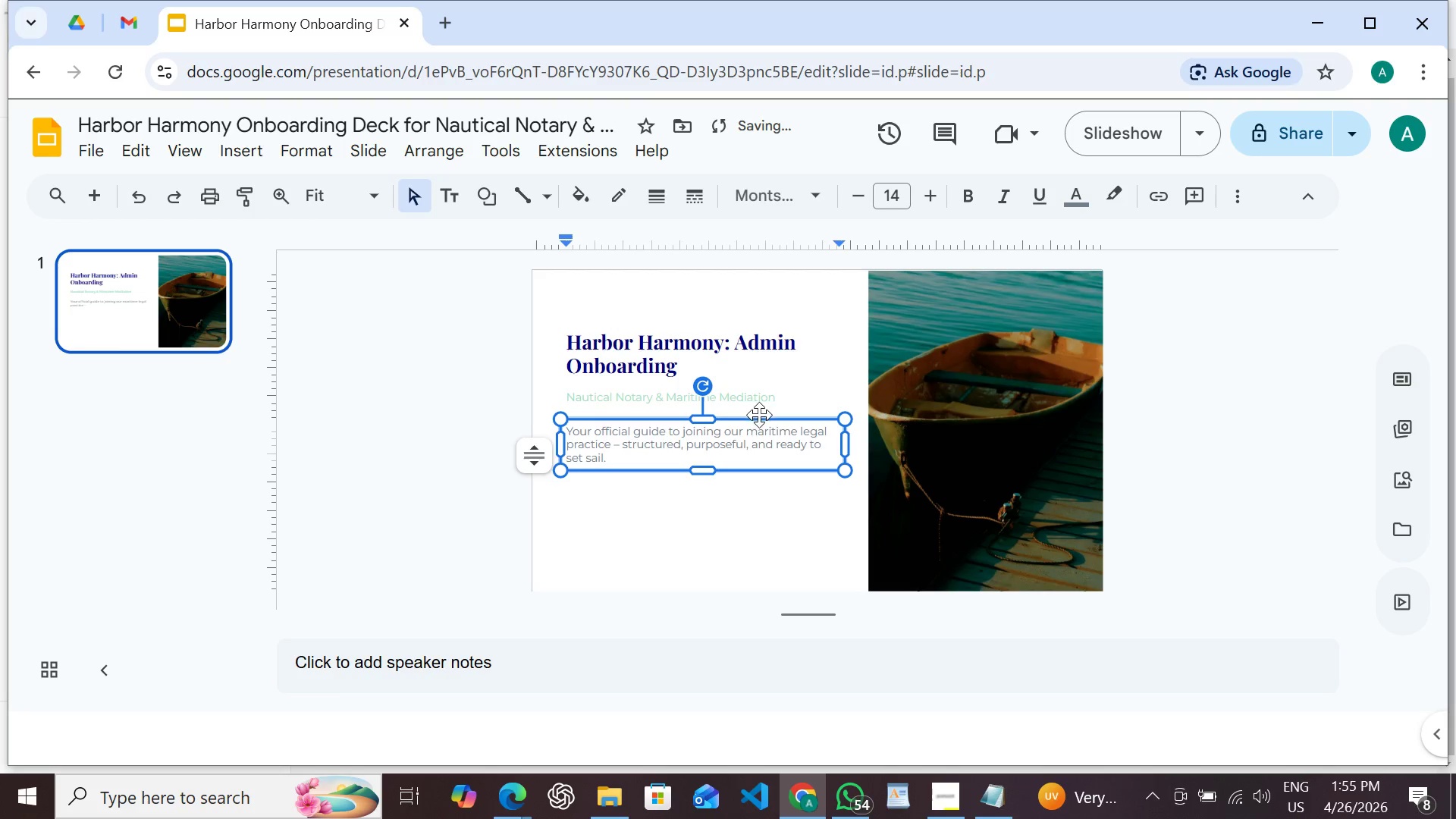 
left_click_drag(start_coordinate=[759, 418], to_coordinate=[759, 412])
 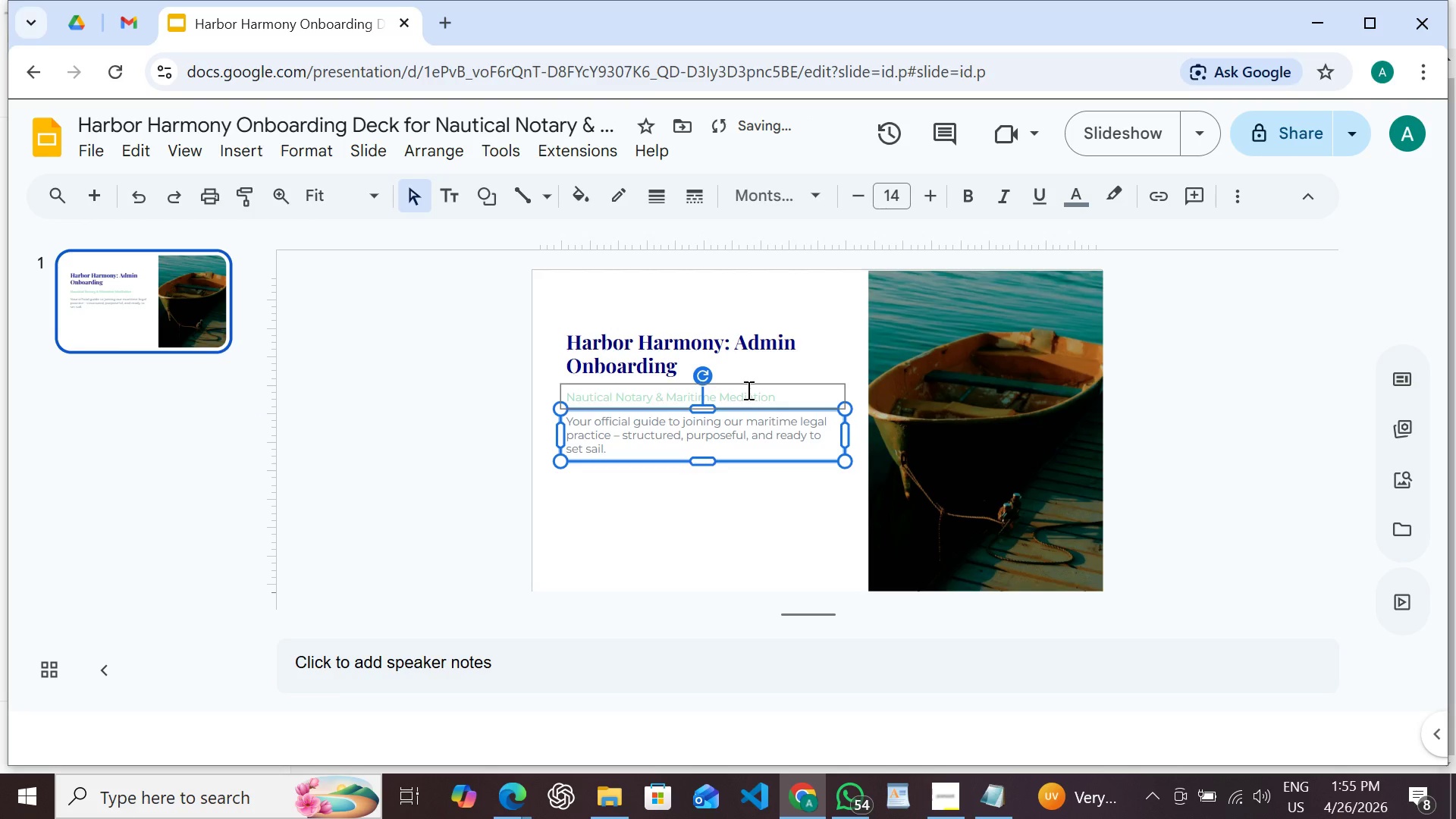 
hold_key(key=ShiftLeft, duration=0.75)
left_click([747, 384])
 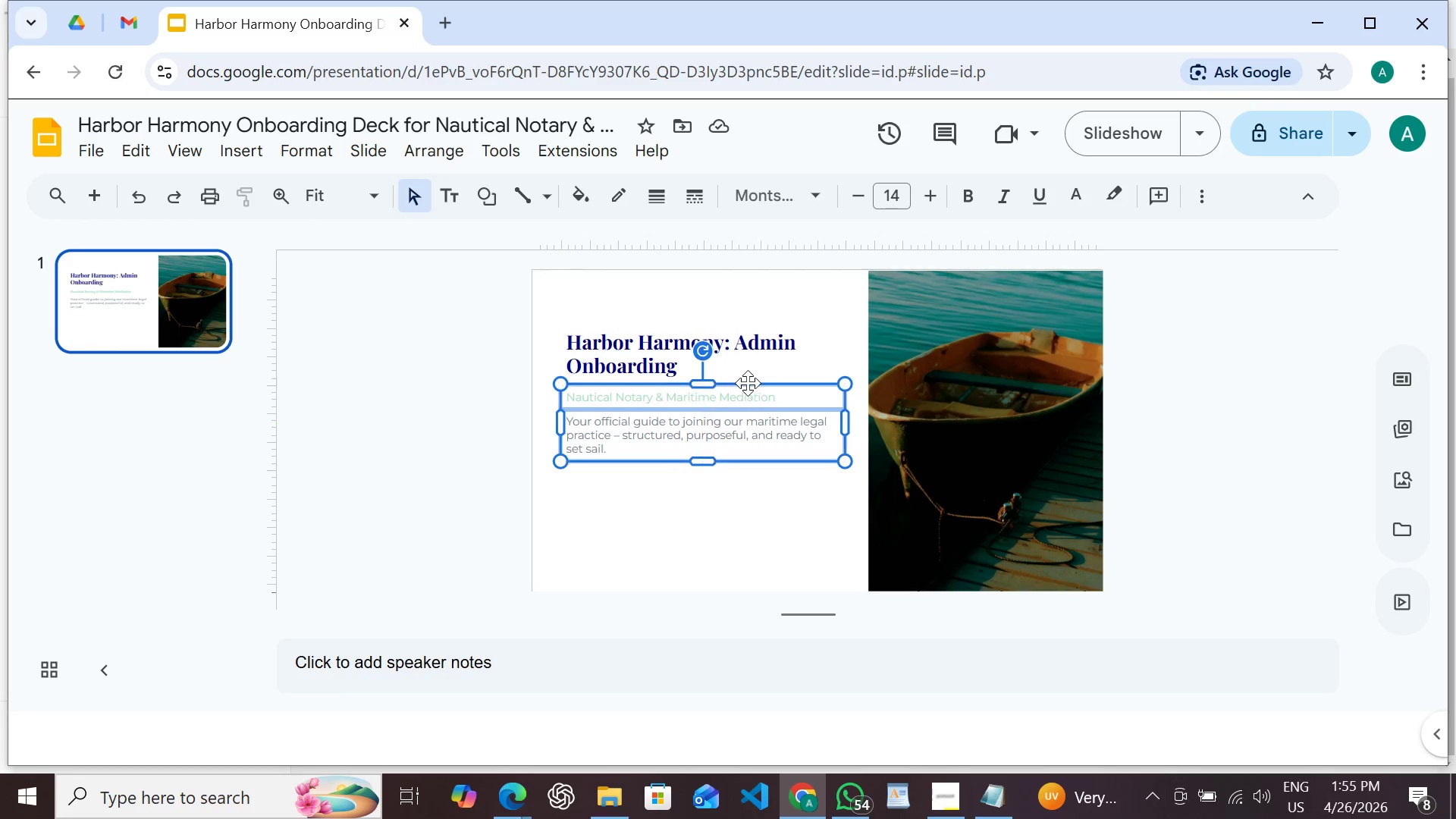 
hold_key(key=ShiftLeft, duration=0.61)
left_click([752, 347])
 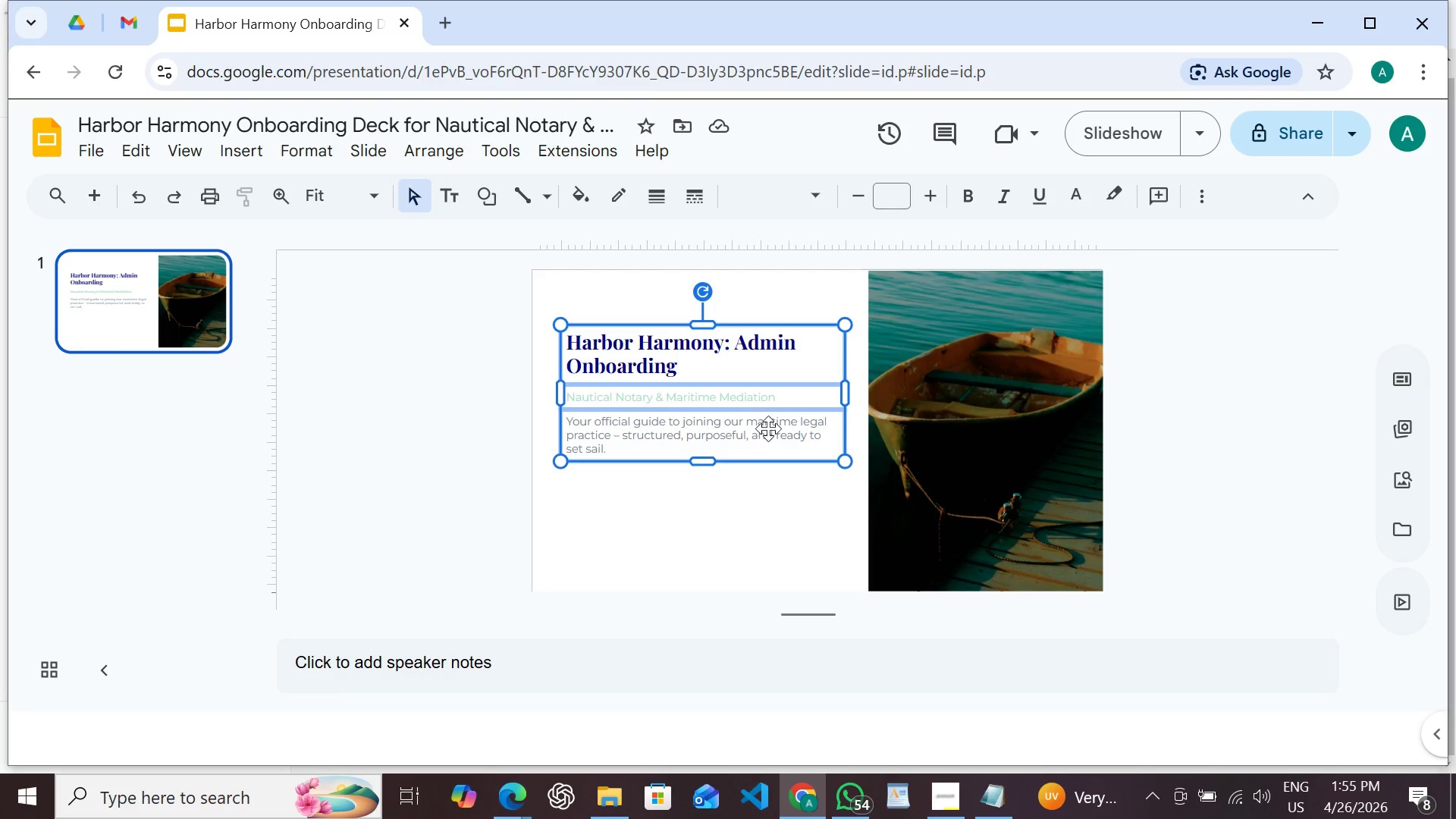 
key(Shift+ArrowDown)
 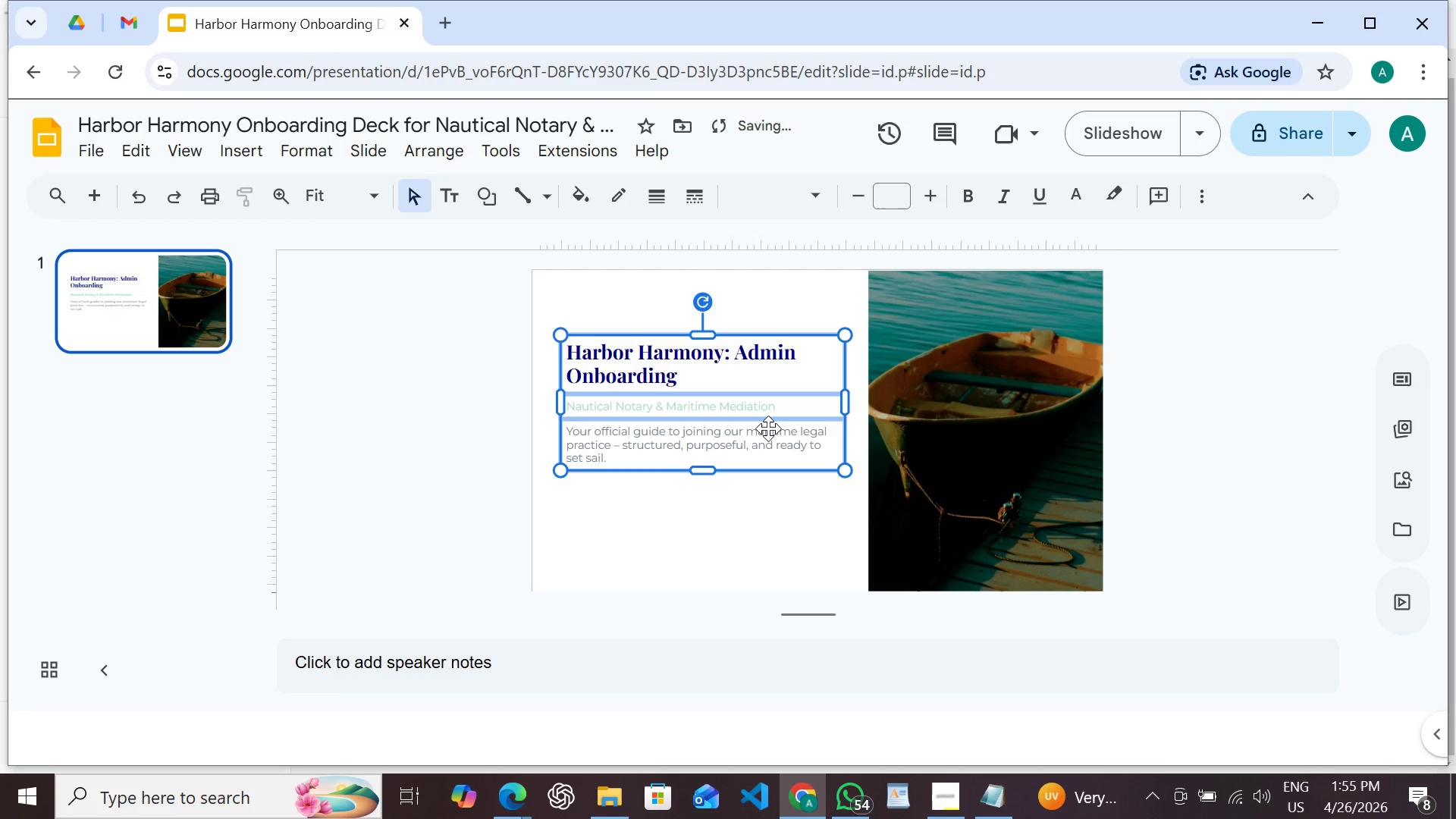 
key(Shift+ArrowDown)
 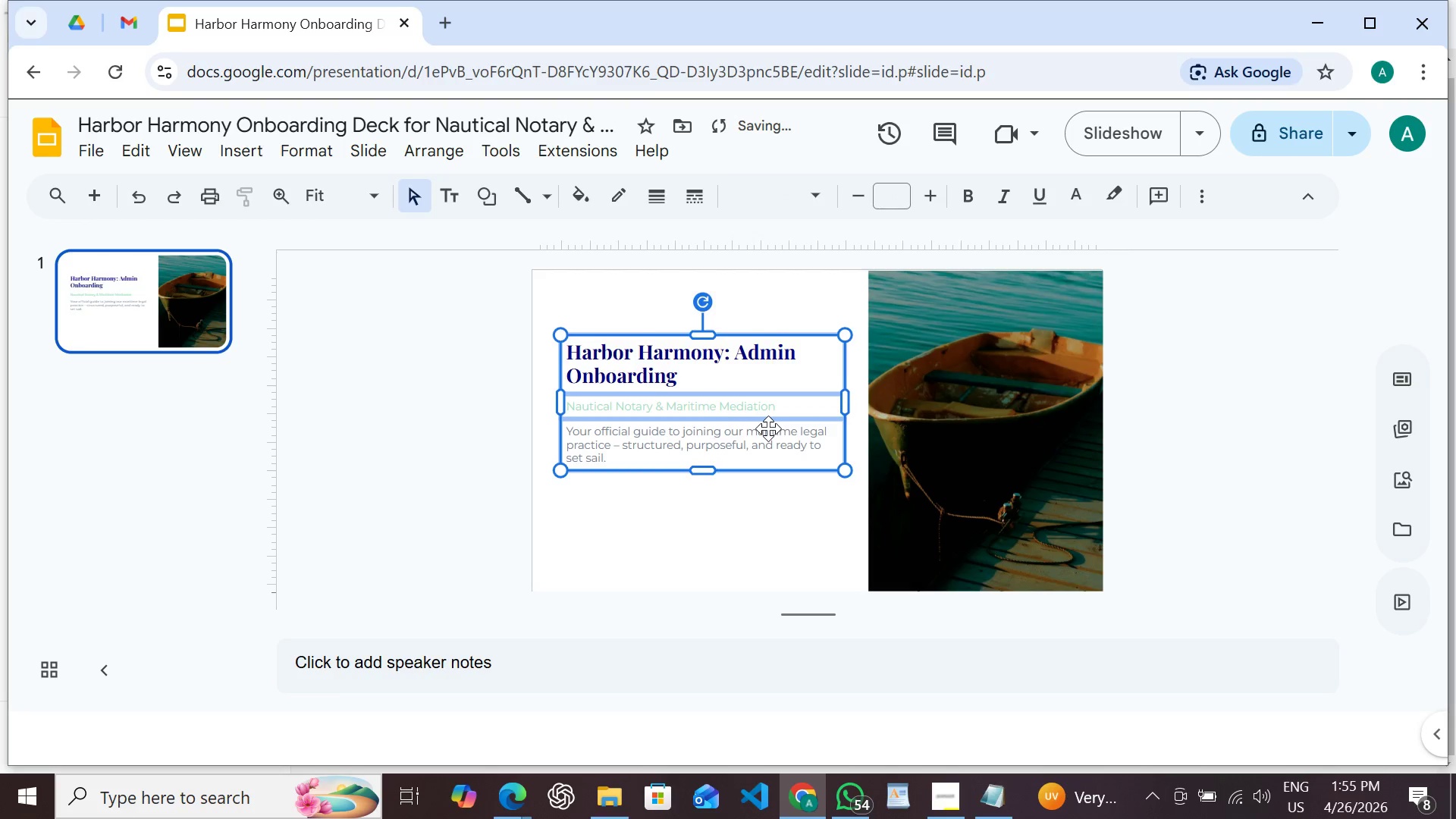 
key(Shift+ArrowDown)
 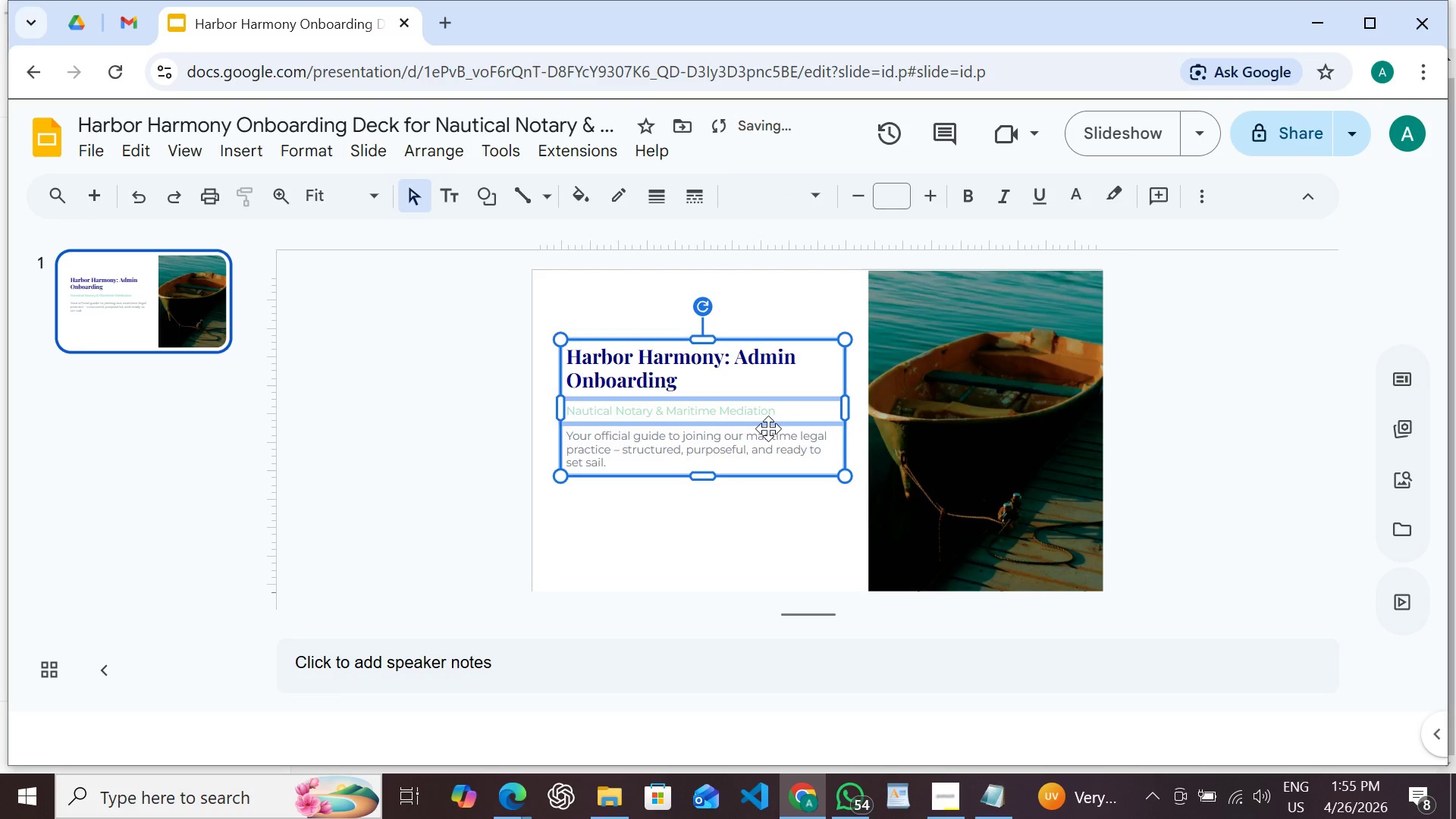 
key(Shift+ArrowDown)
 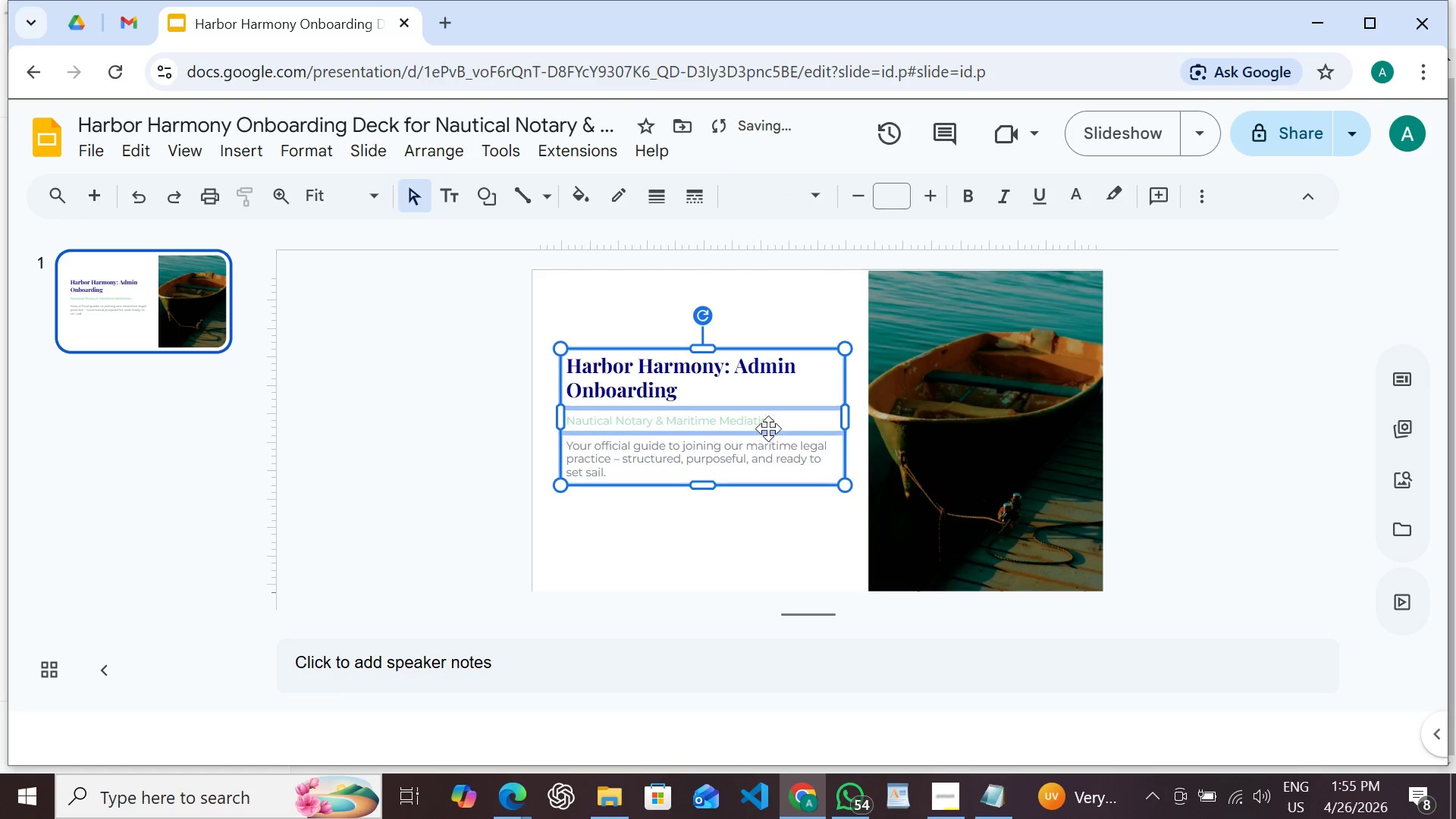 
key(Shift+ArrowDown)
 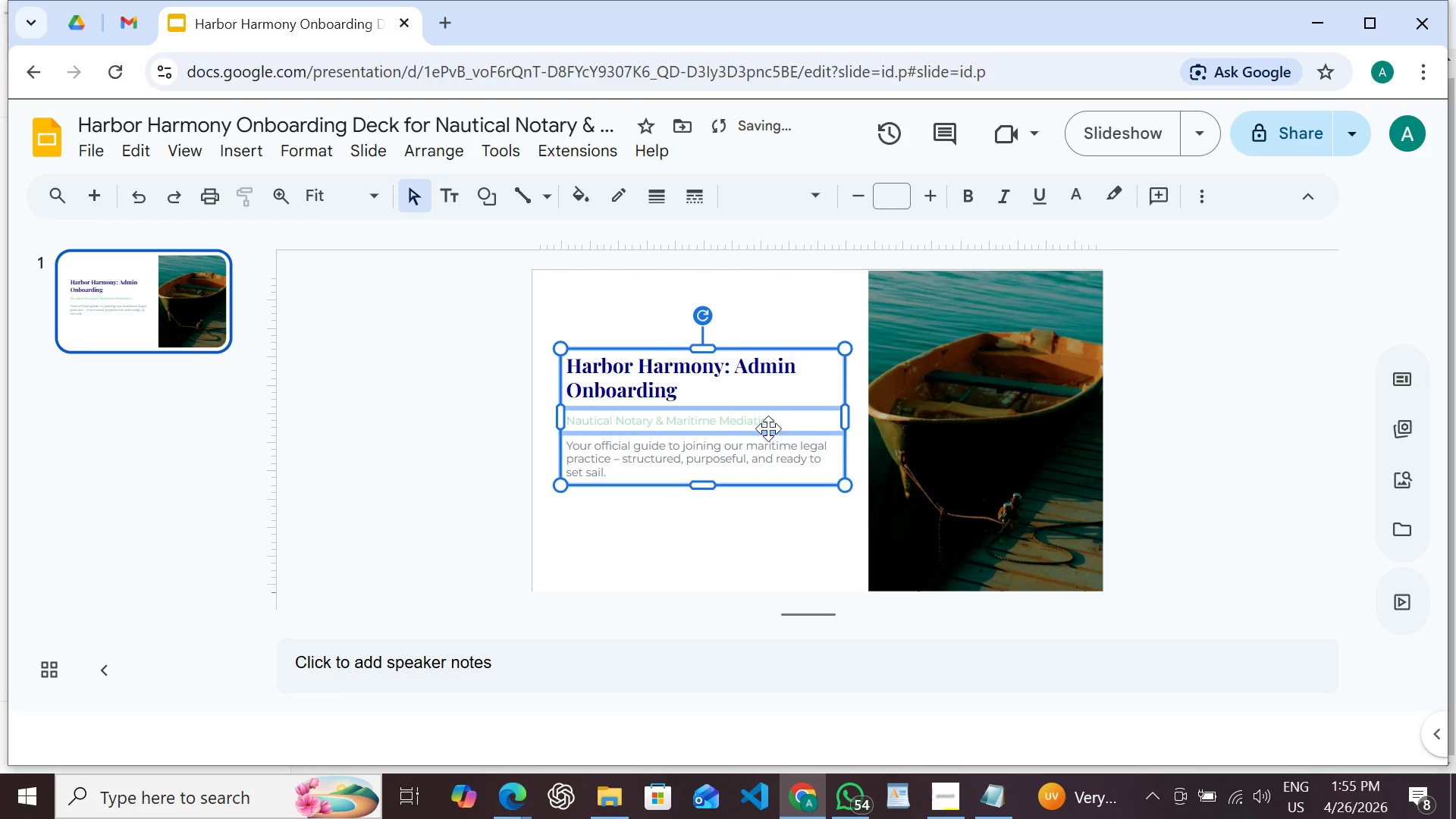 
key(Shift+ArrowDown)
 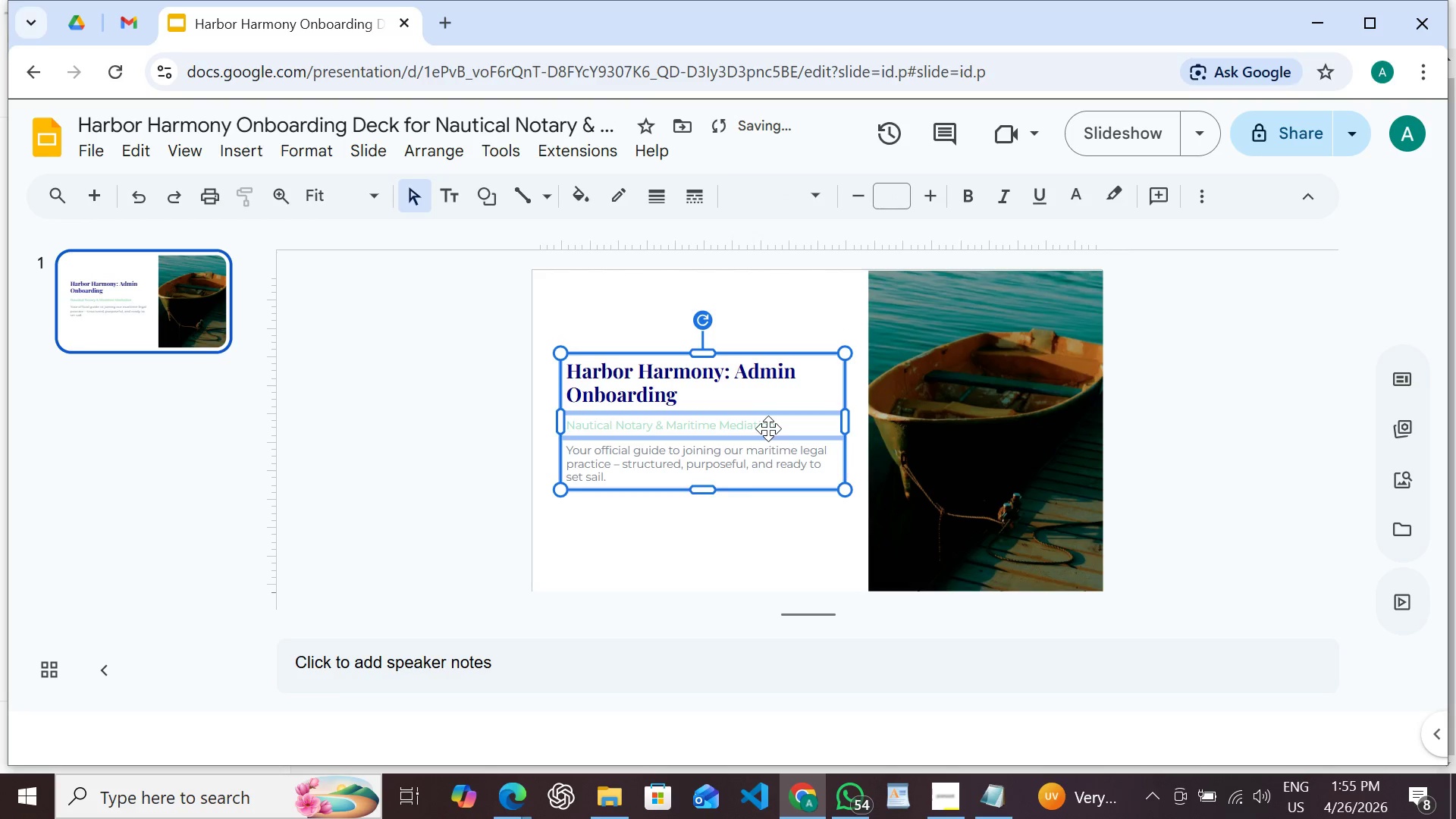 
key(Shift+ArrowDown)
 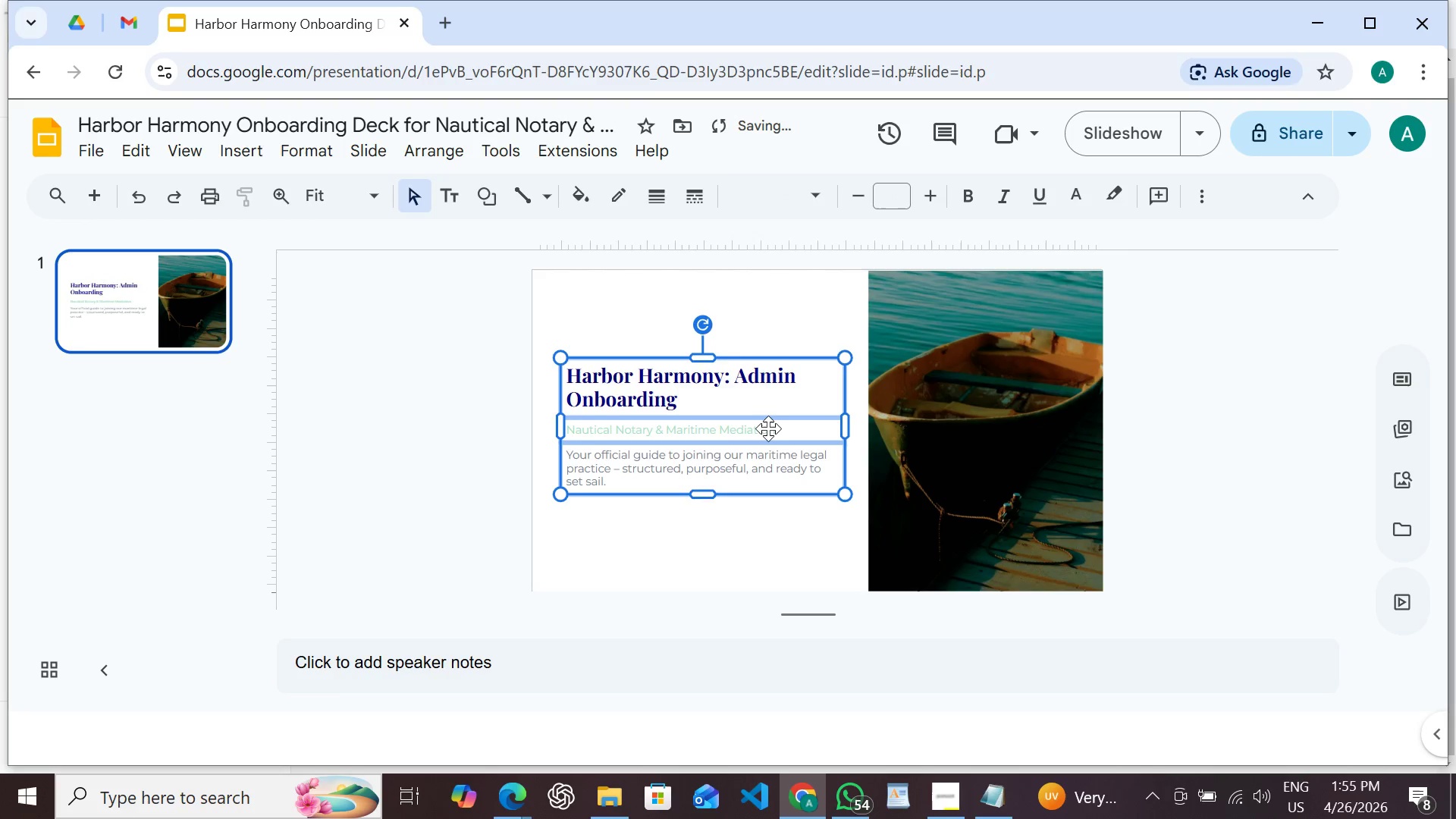 
key(Shift+ArrowDown)
 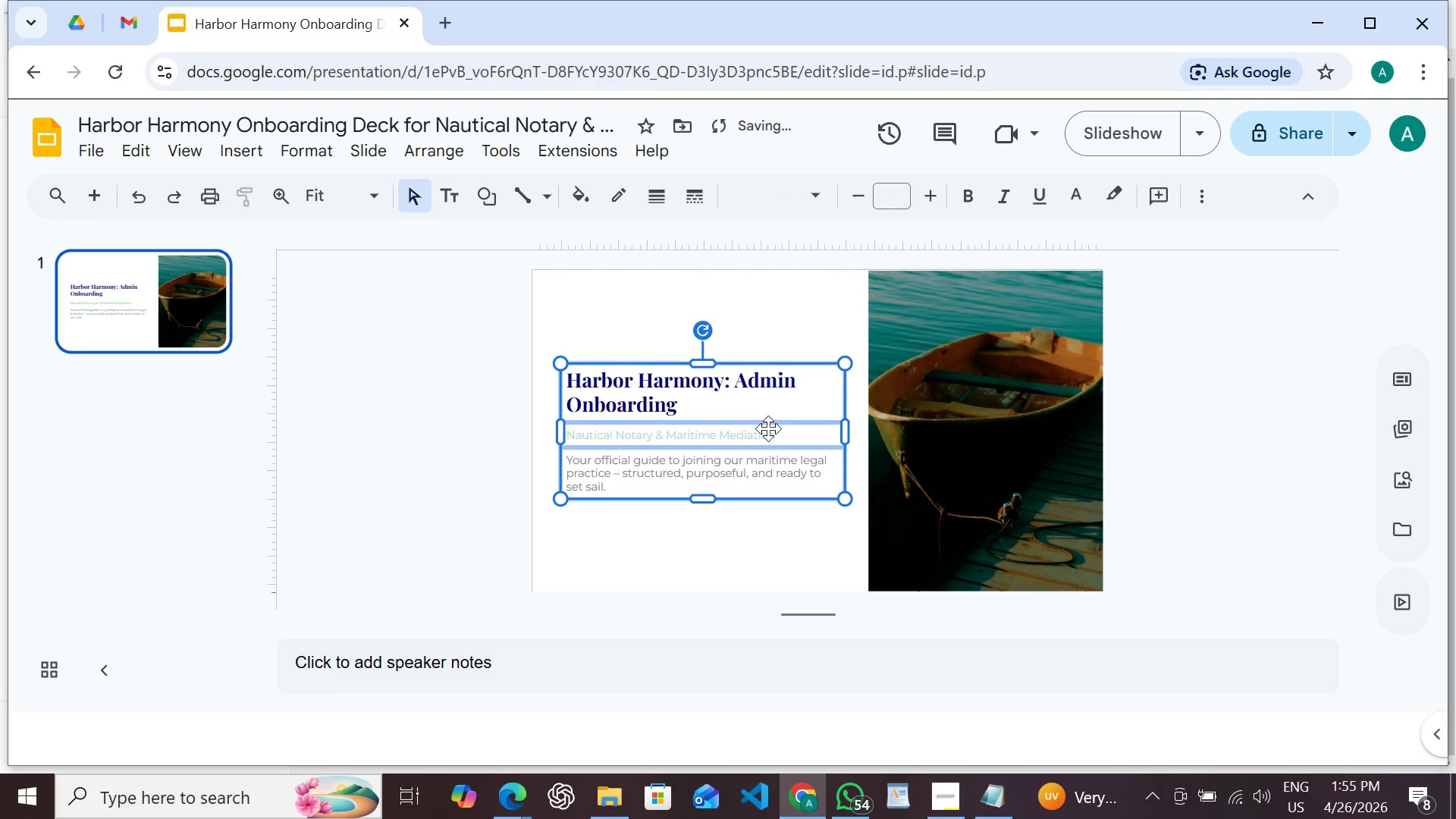 
key(Shift+ArrowDown)
 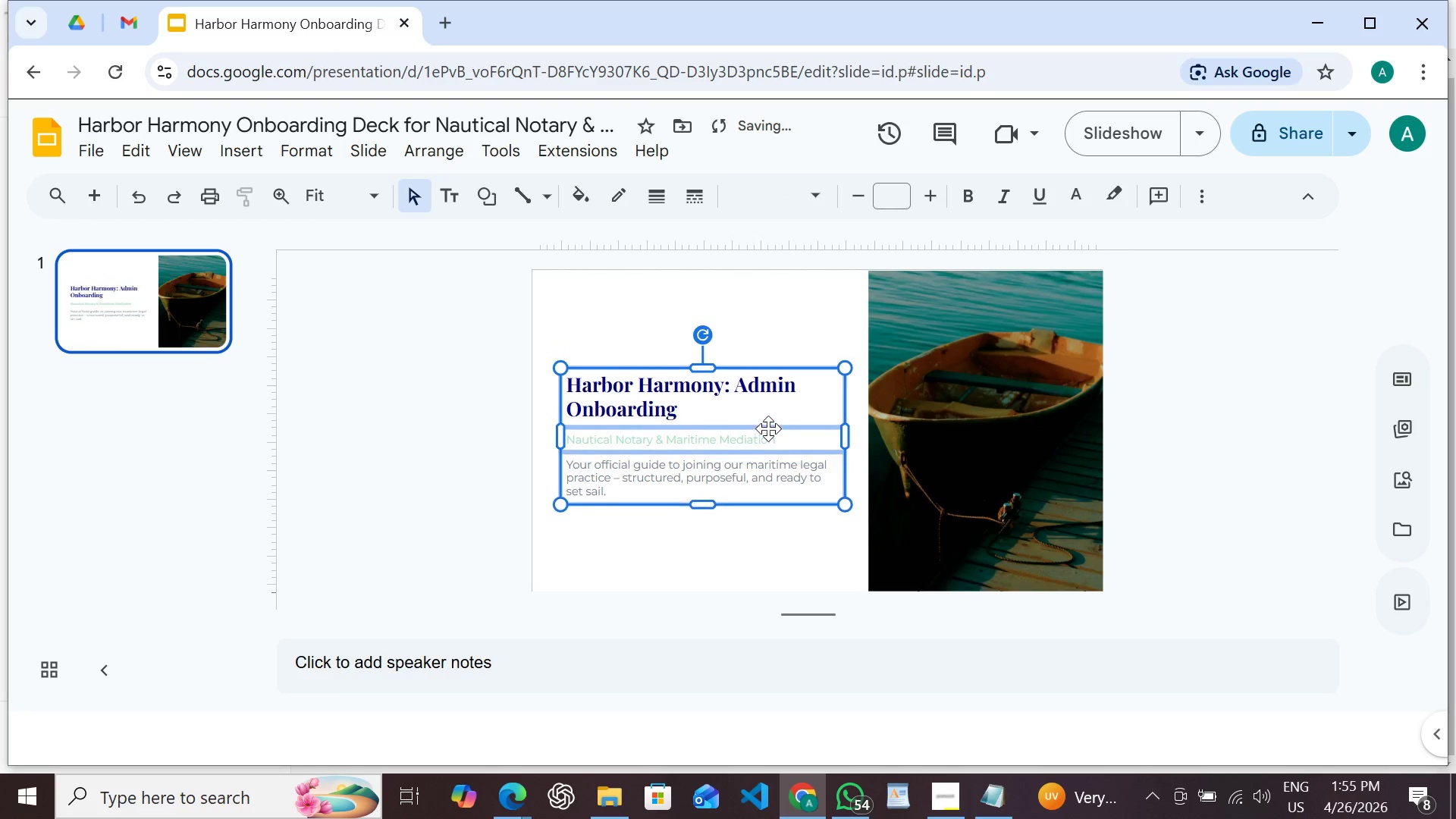 
key(Shift+ArrowDown)
 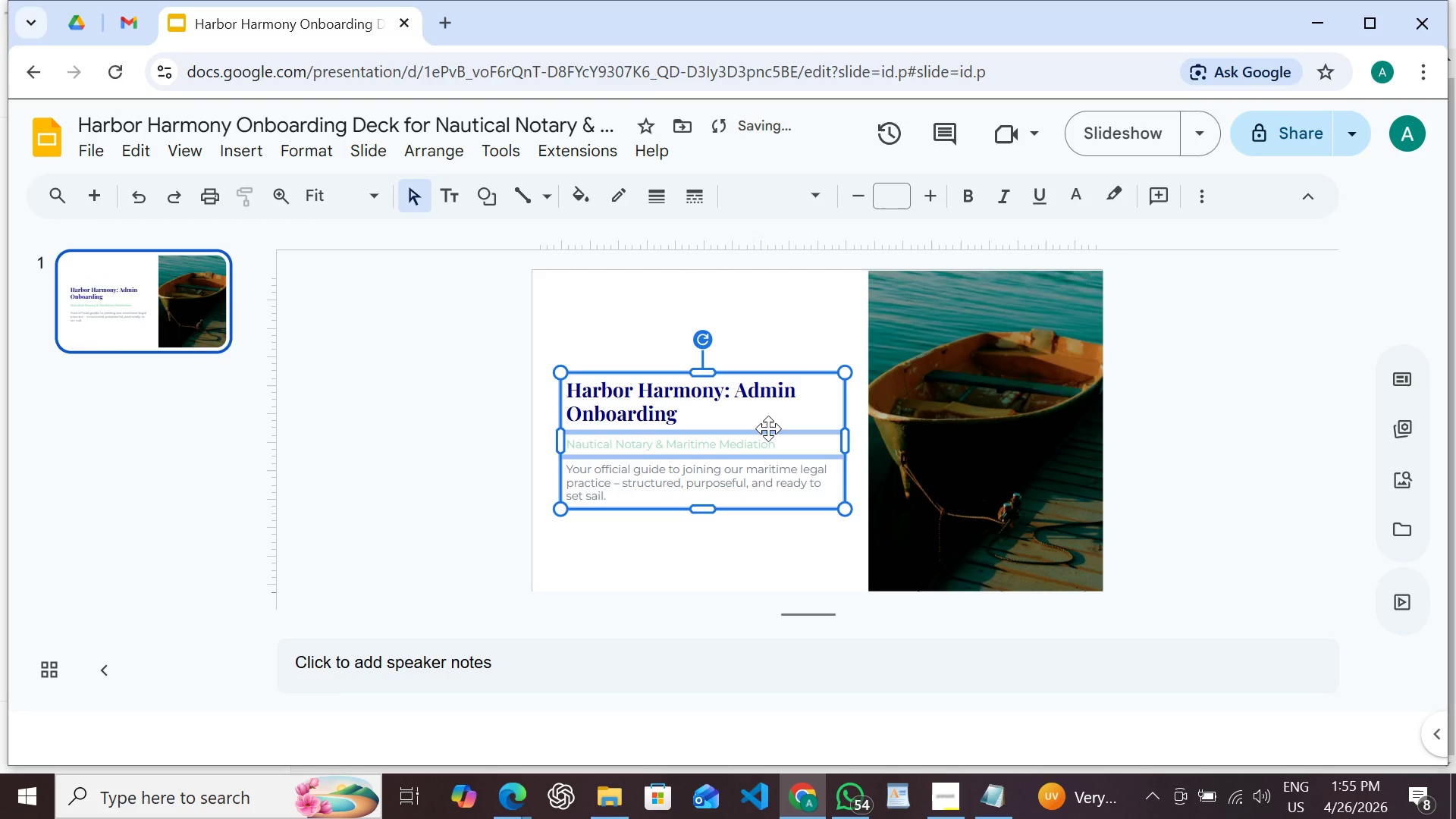 
key(Shift+ArrowUp)
 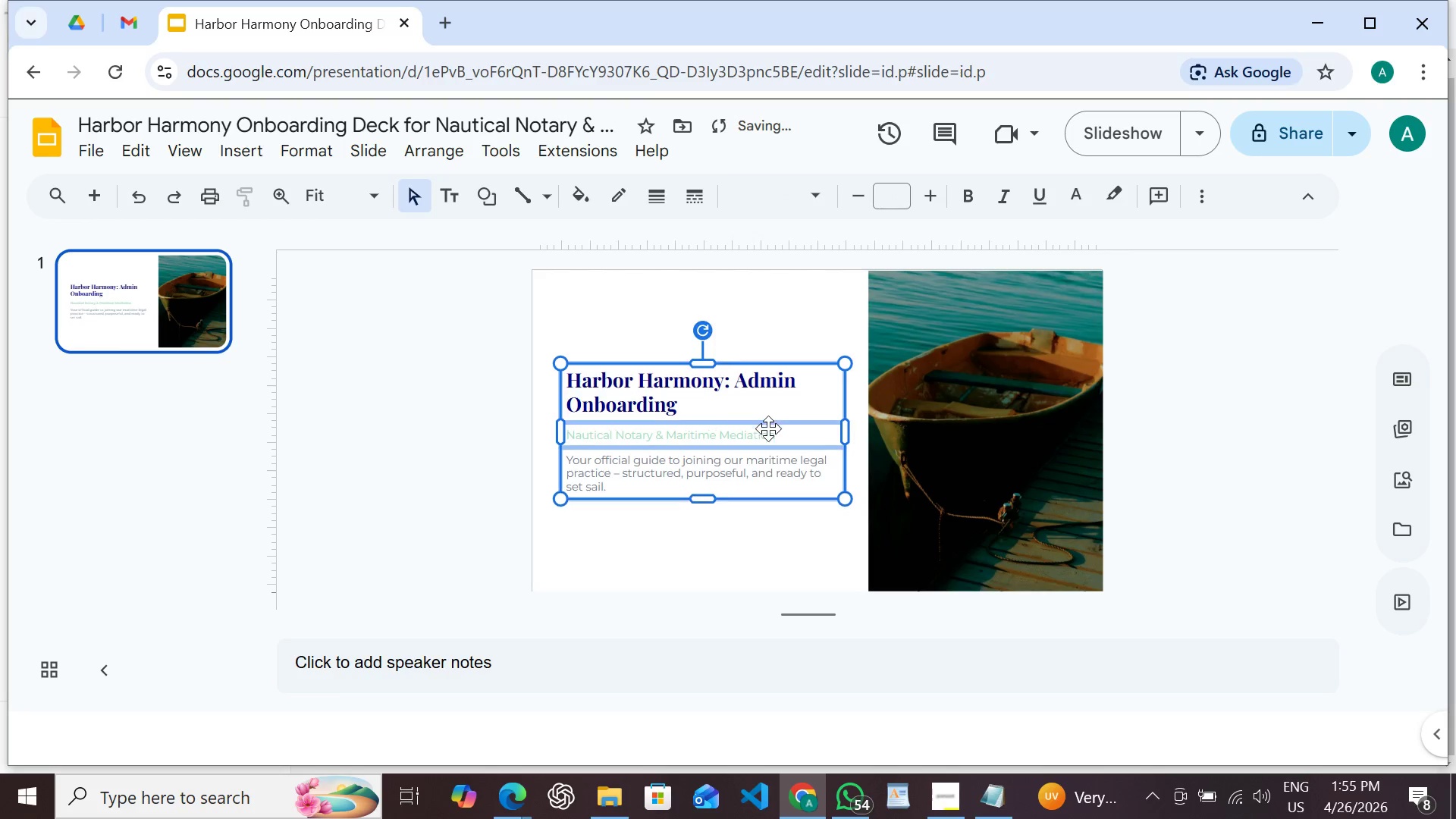 
key(Shift+ArrowUp)
 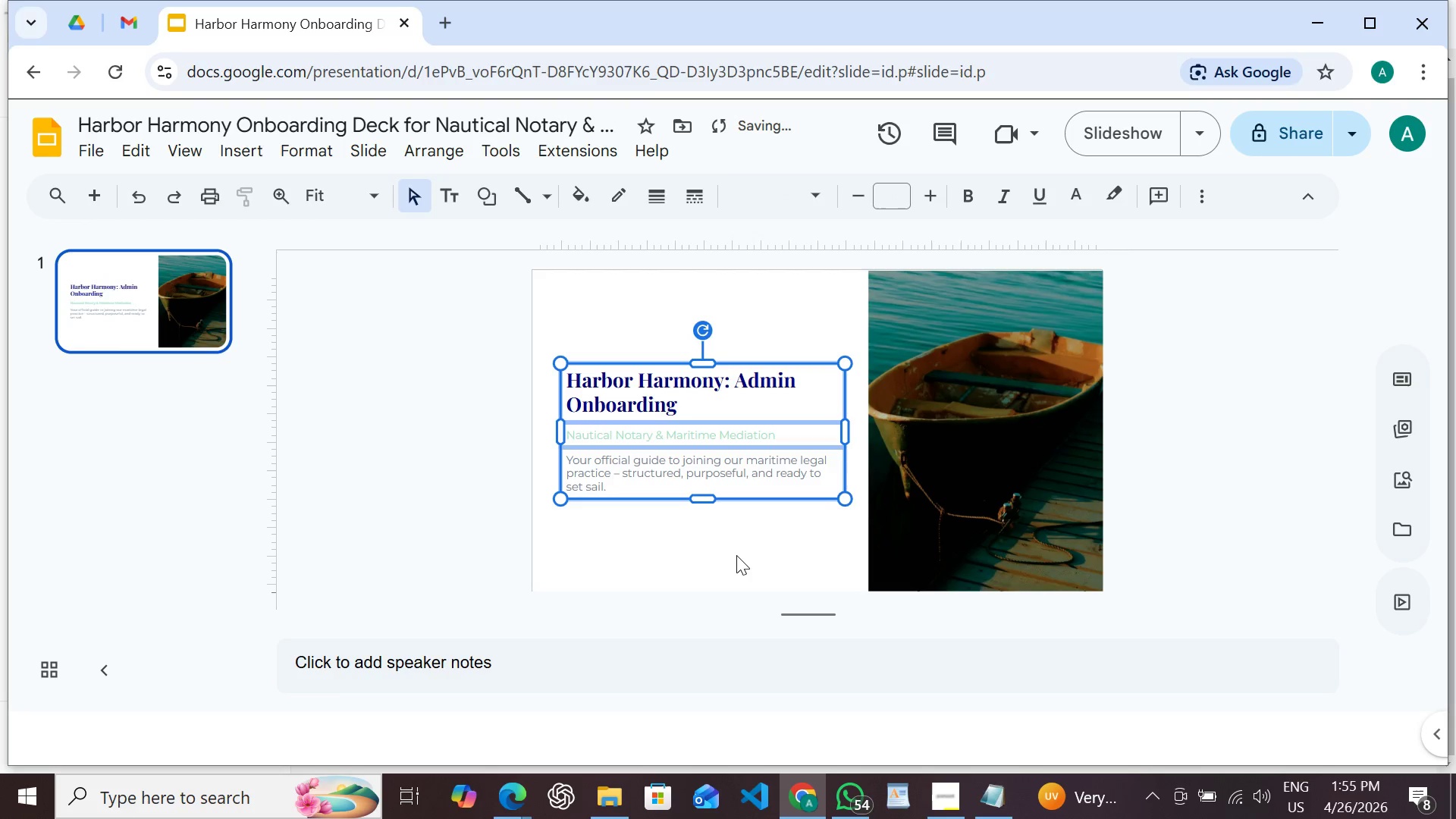 
scroll: coordinate [737, 534], scroll_direction: down, amount: 1.0
 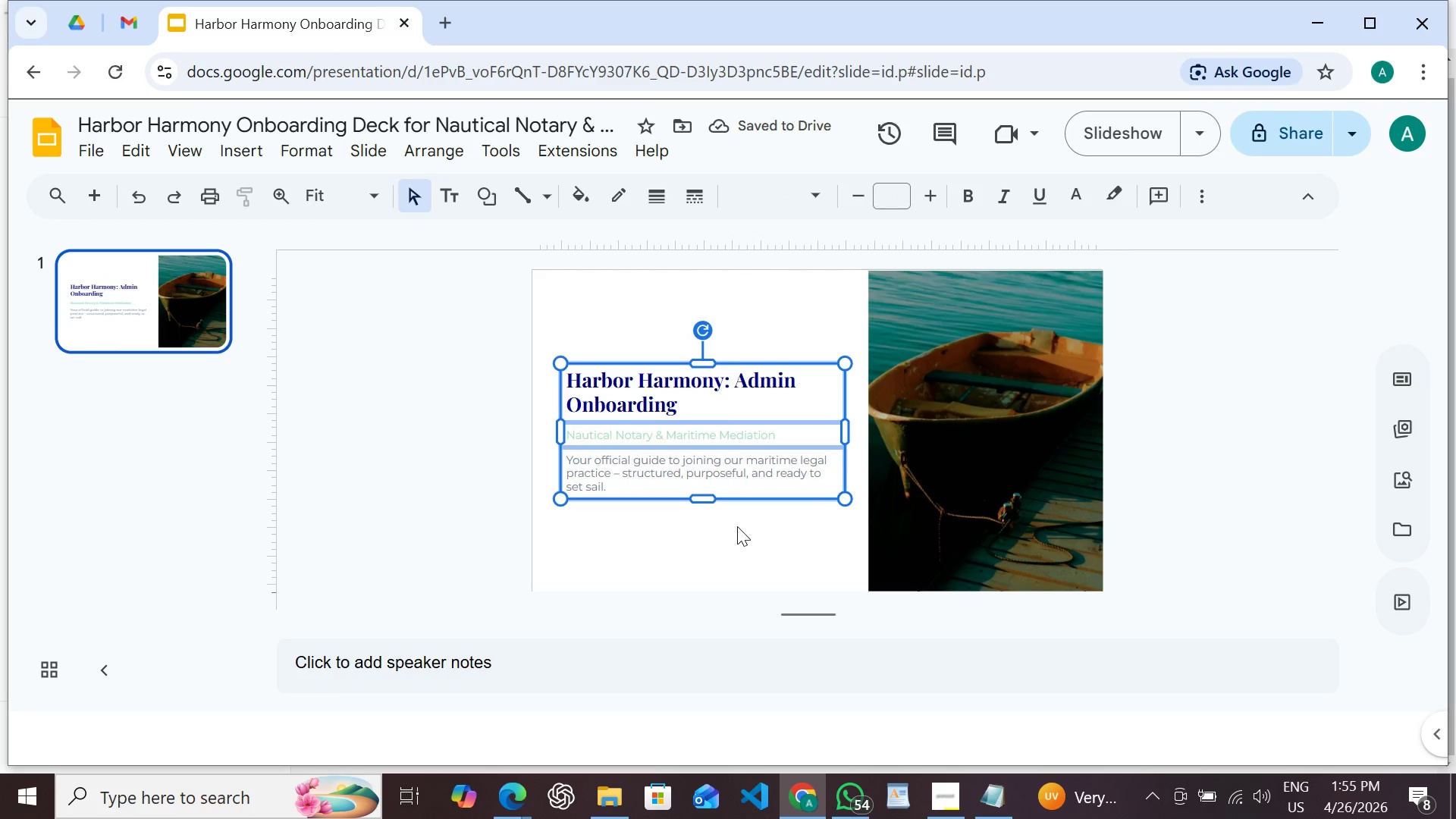 
left_click([737, 526])
 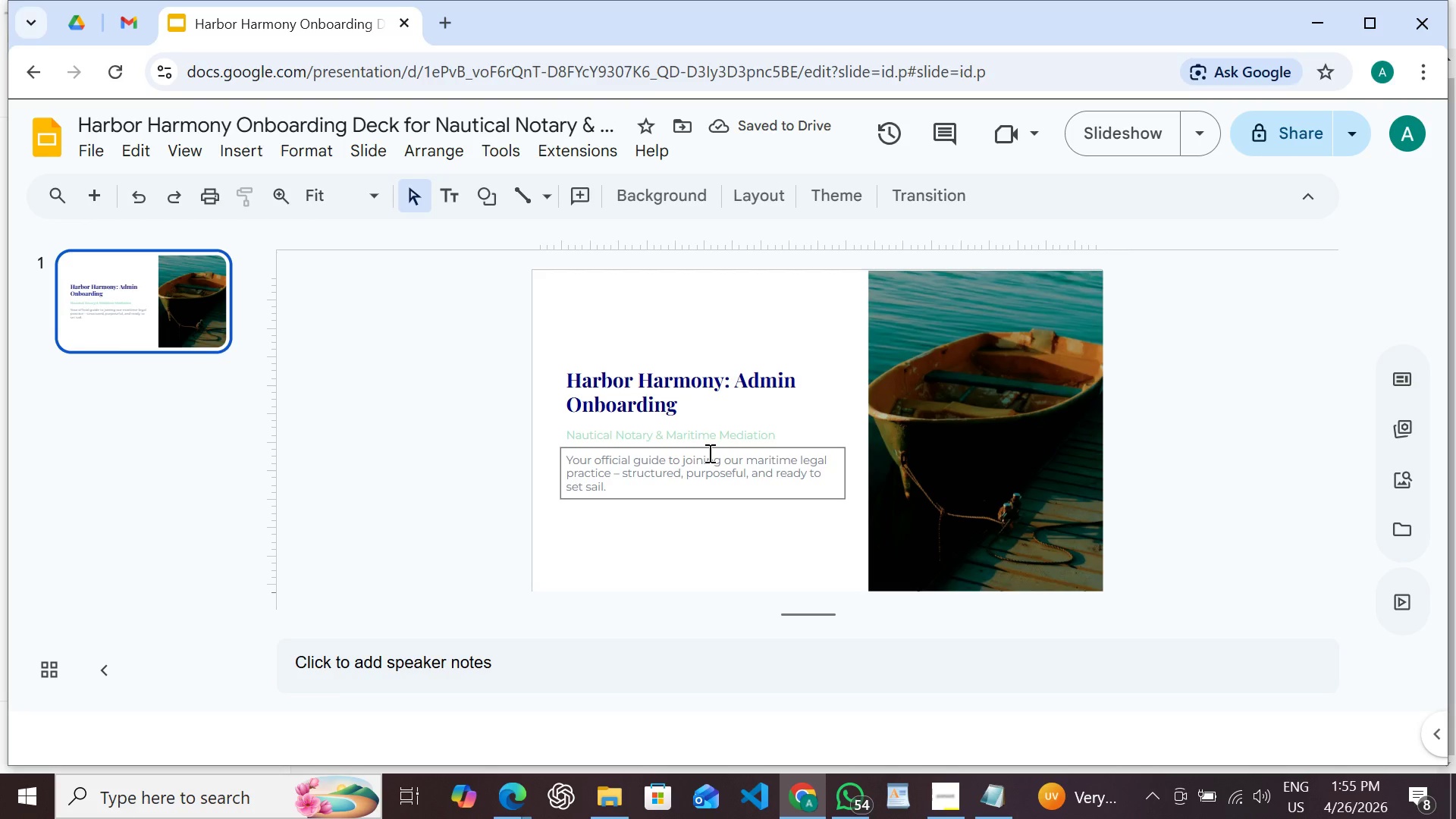 
left_click([708, 450])
 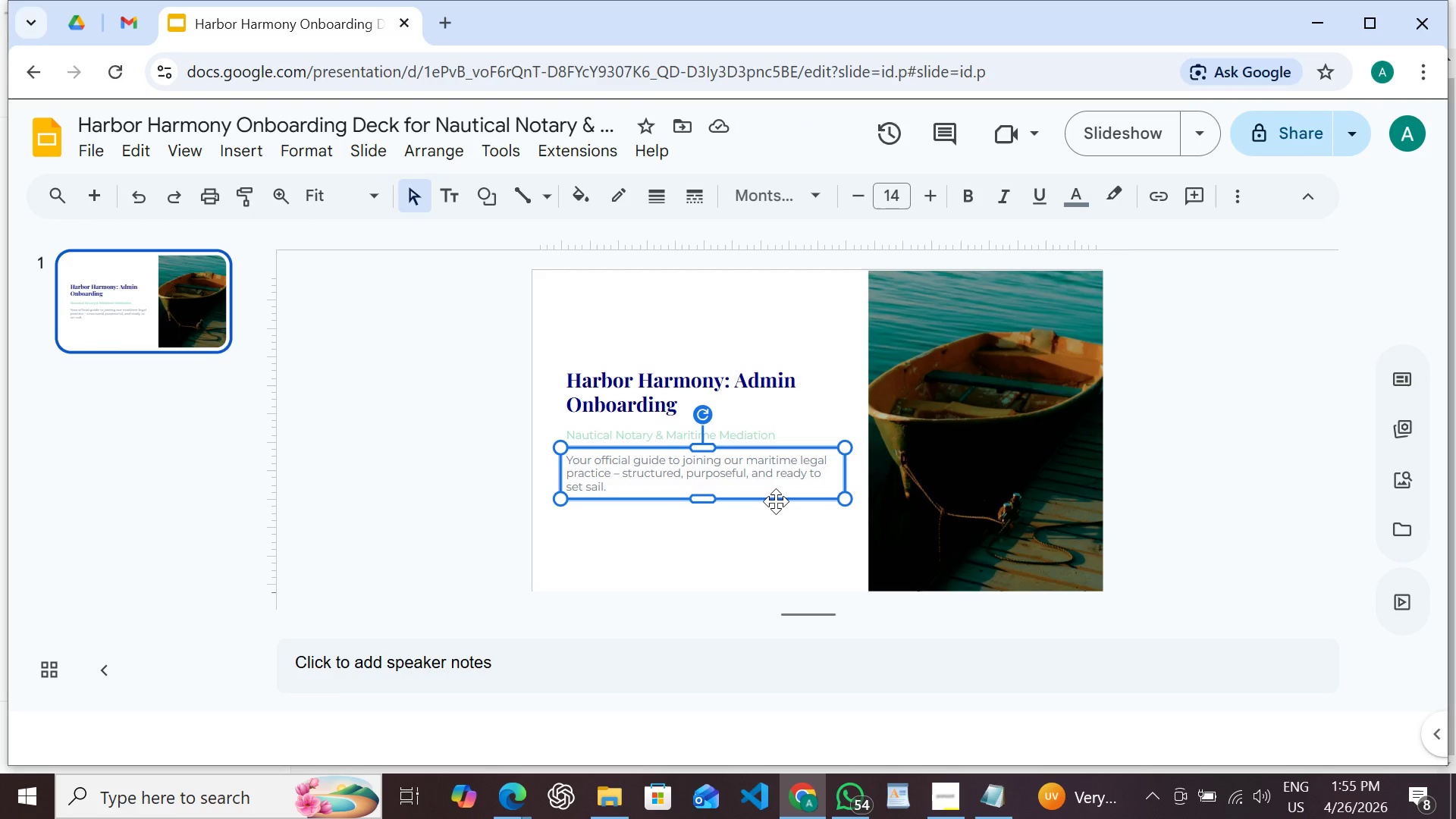 
key(Control+D)
 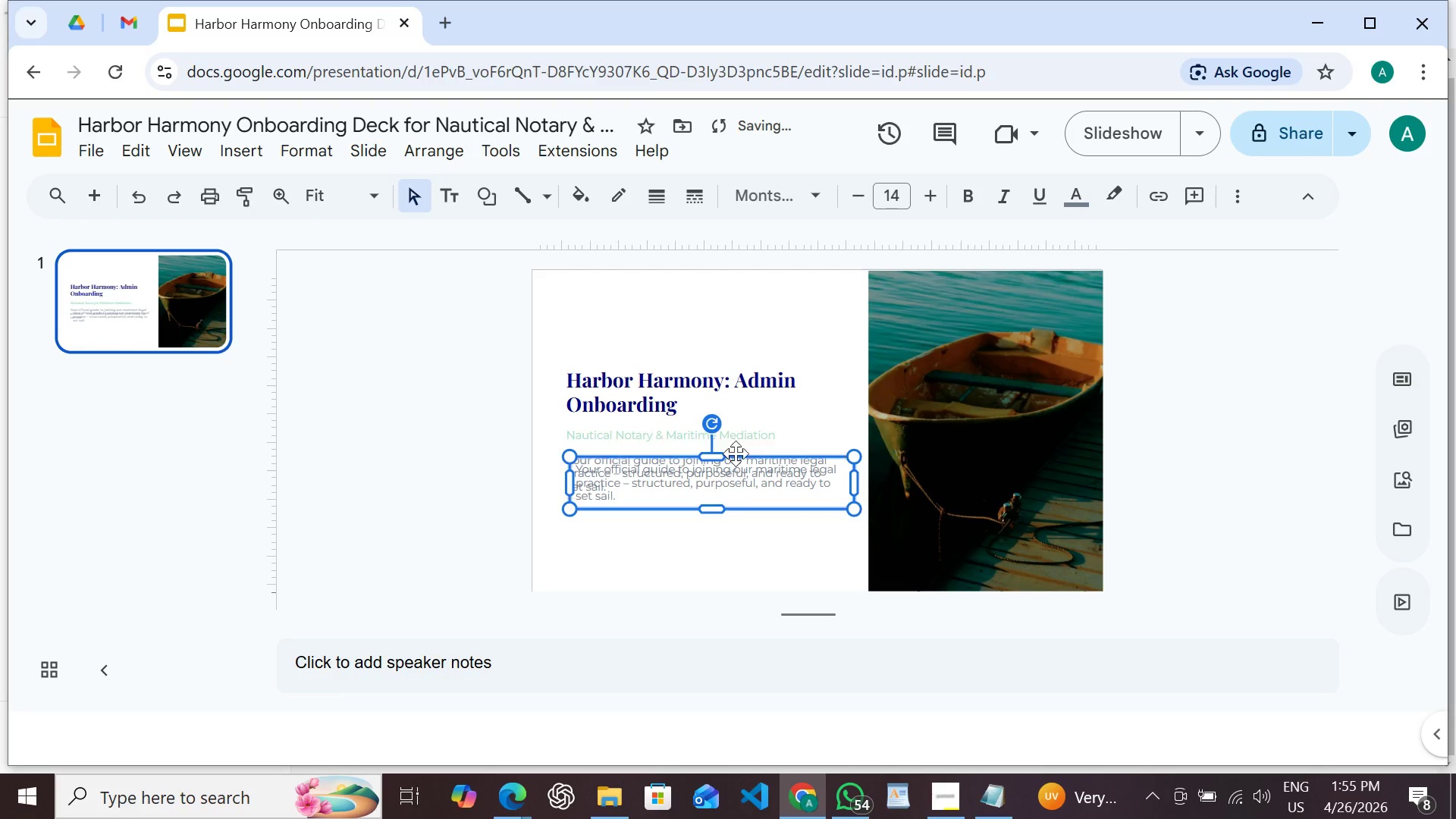 
left_click_drag(start_coordinate=[748, 458], to_coordinate=[741, 534])
 